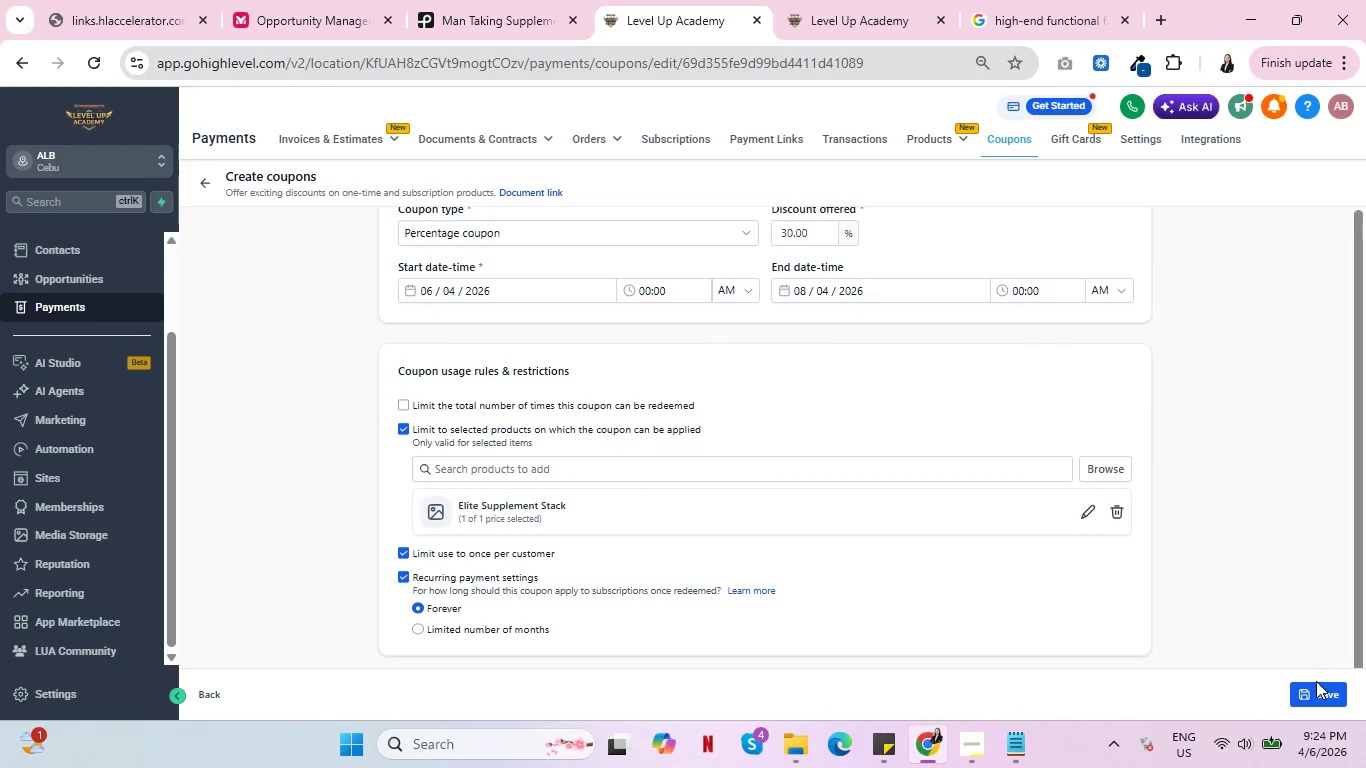 
double_click([1317, 682])
 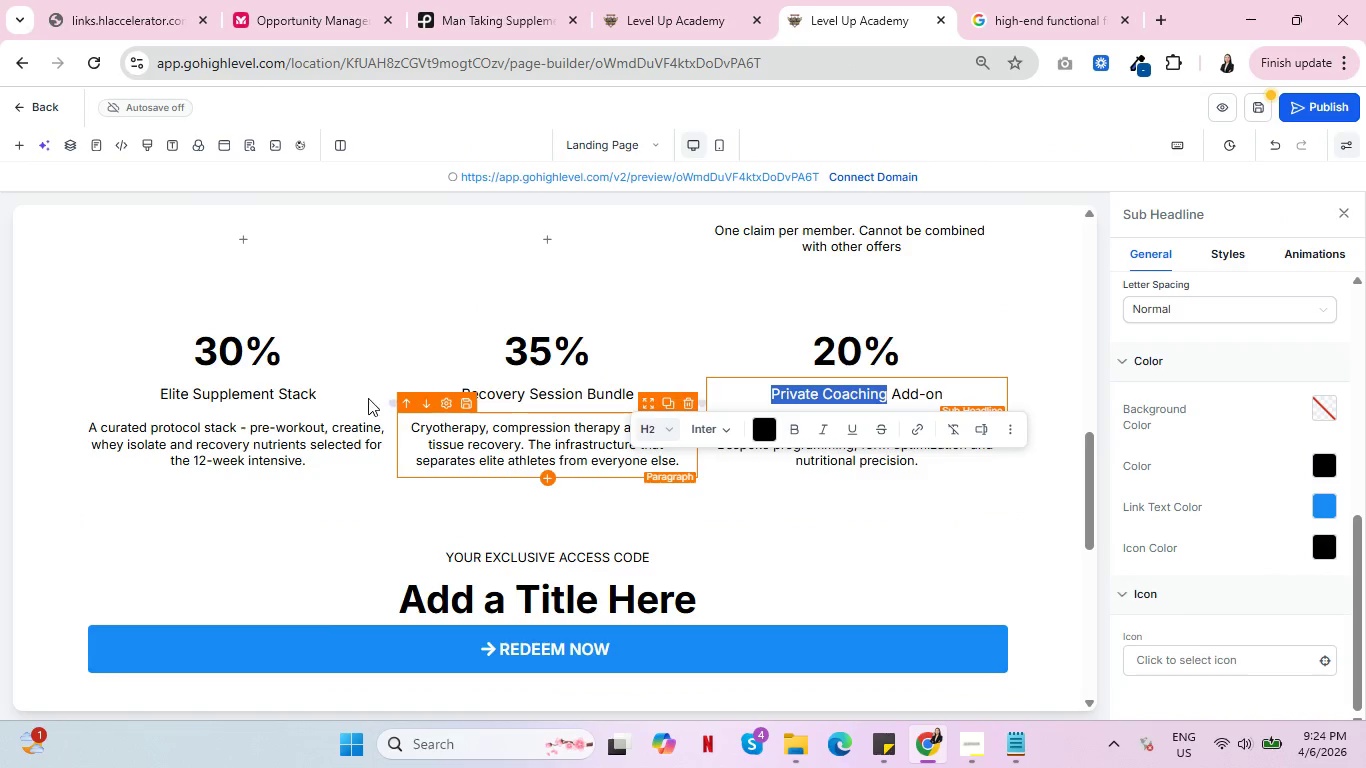 
wait(7.28)
 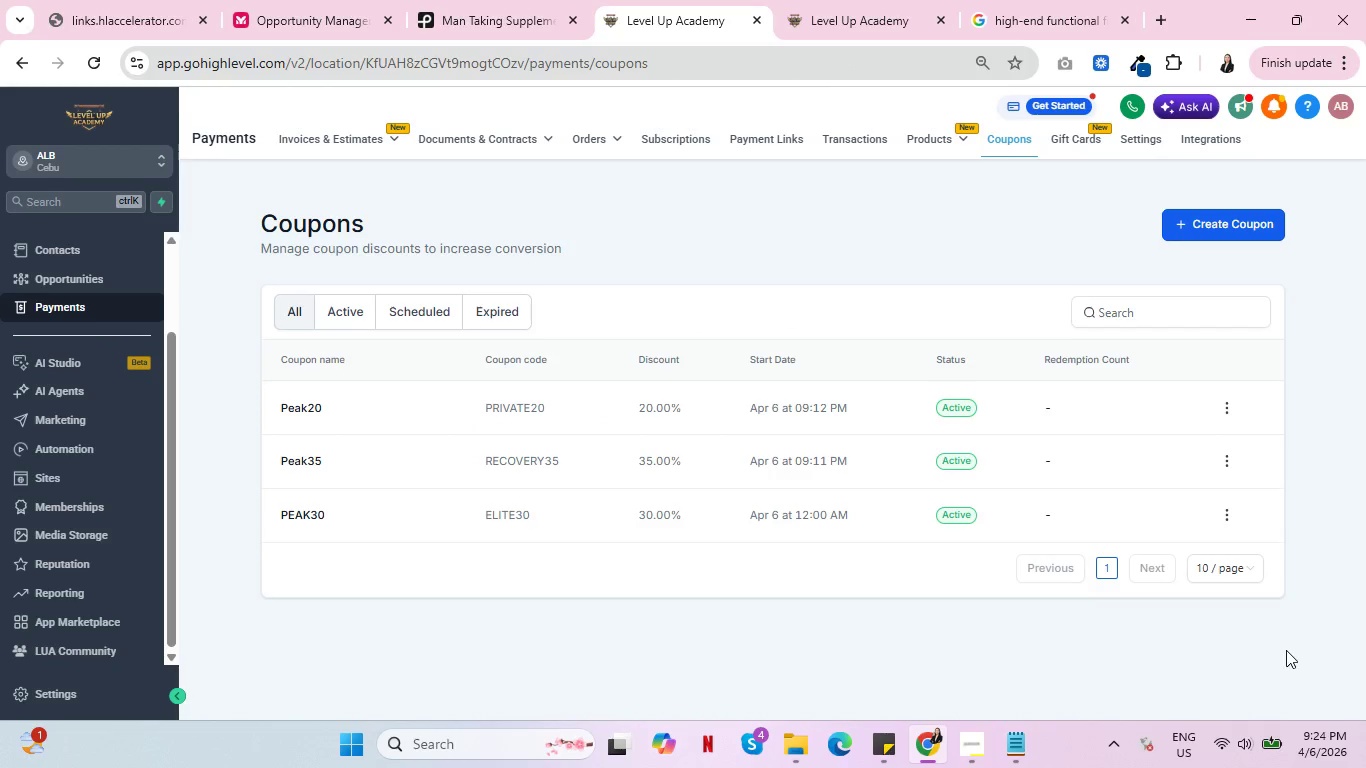 
left_click([220, 321])
 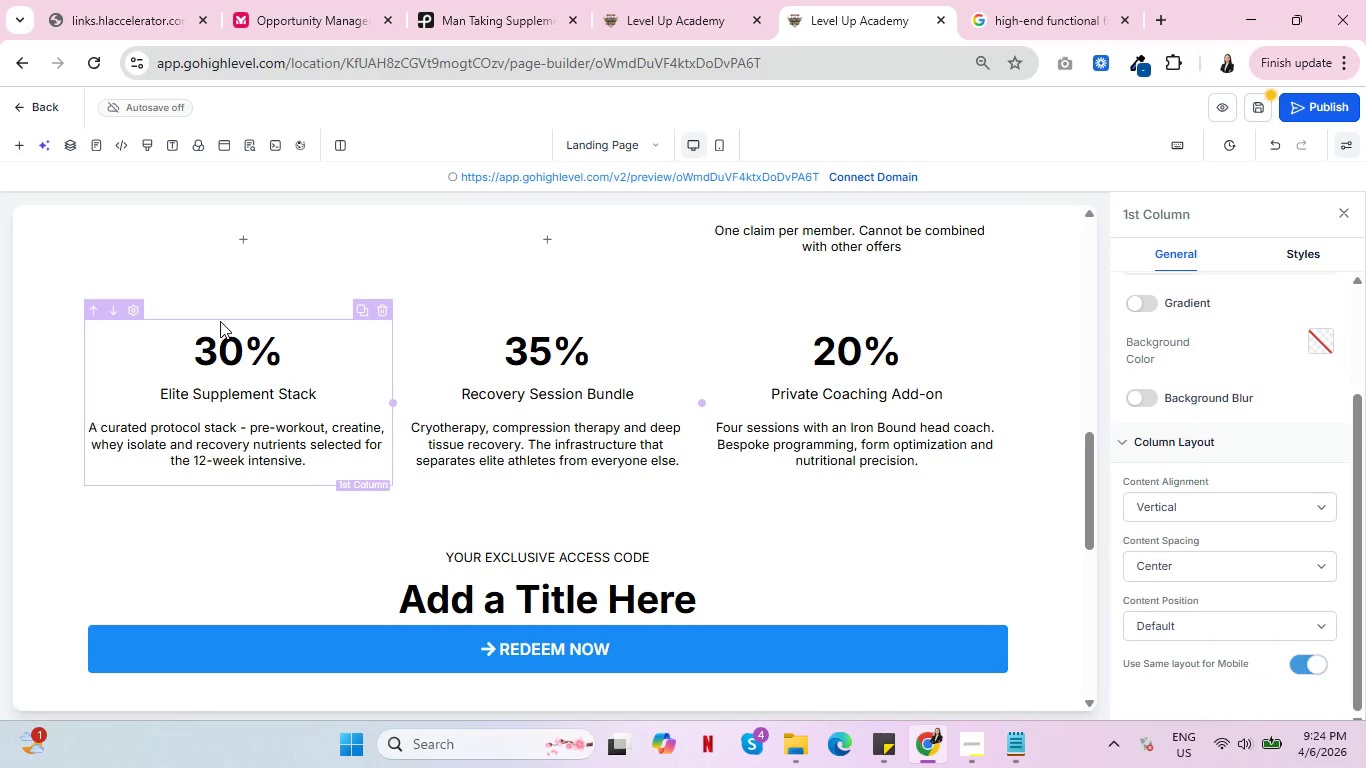 
wait(7.98)
 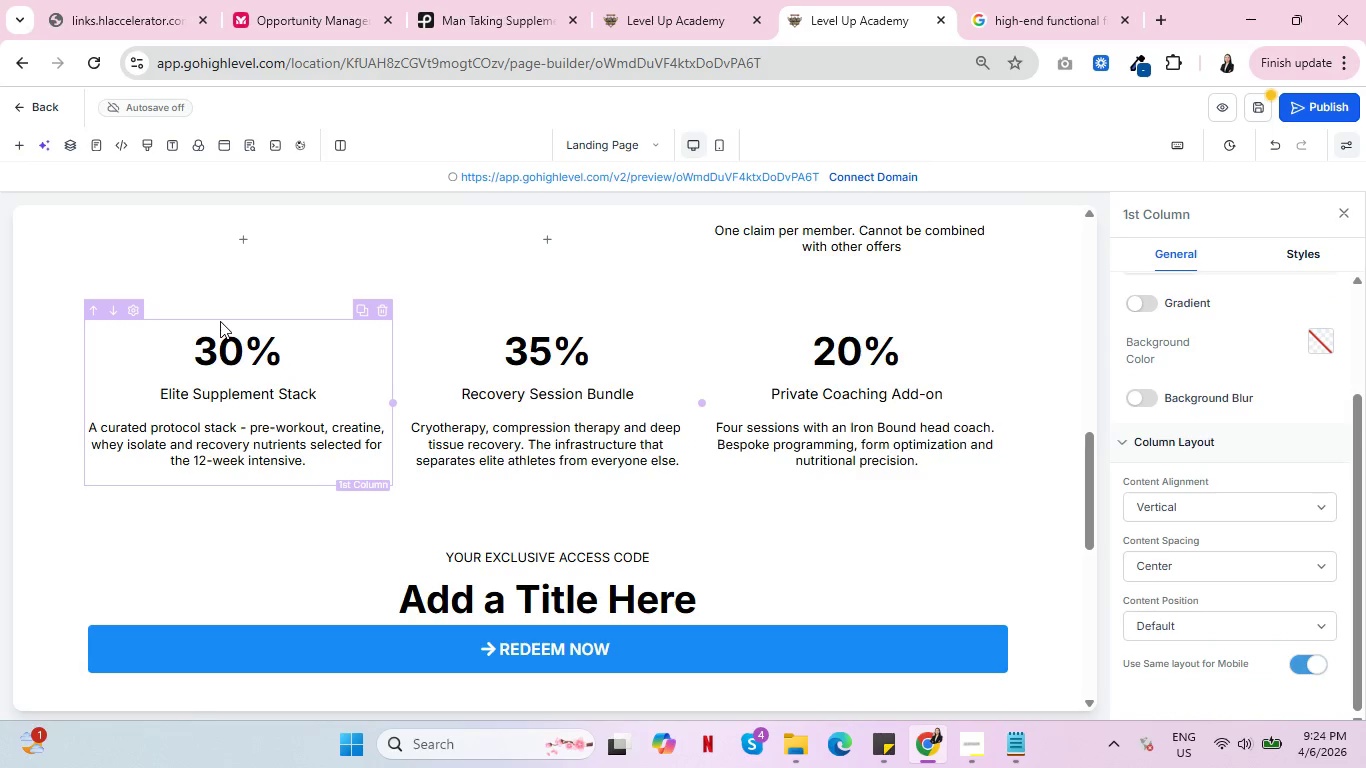 
scroll: coordinate [397, 310], scroll_direction: down, amount: 8.0
 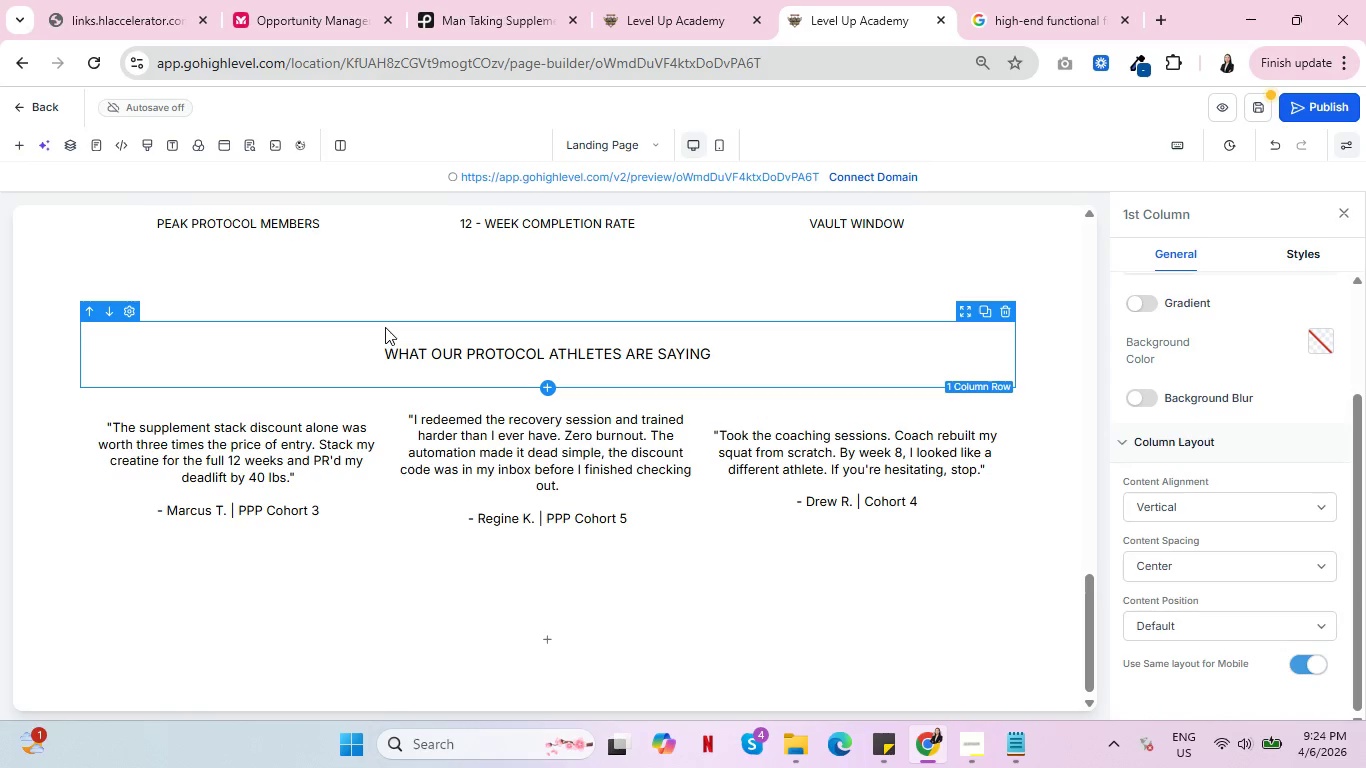 
wait(10.93)
 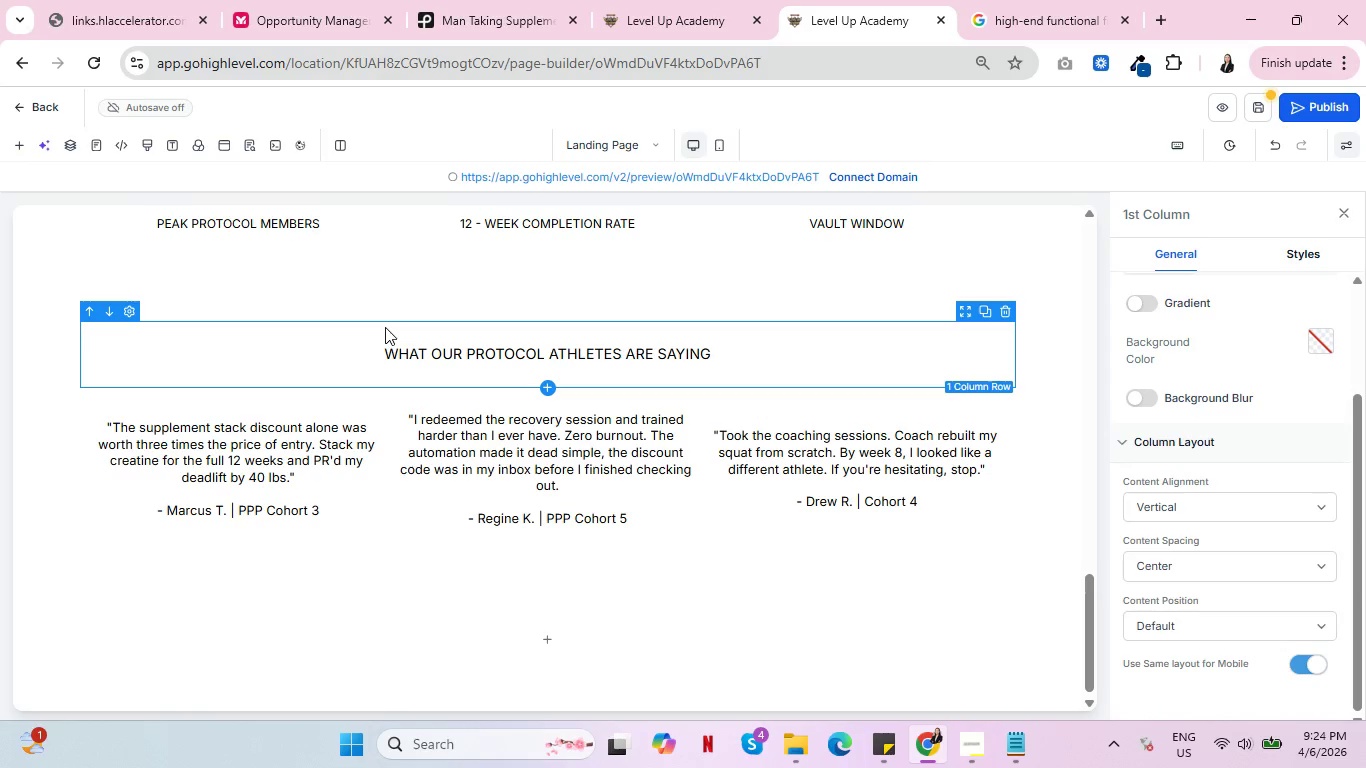 
scroll: coordinate [417, 356], scroll_direction: down, amount: 2.0
 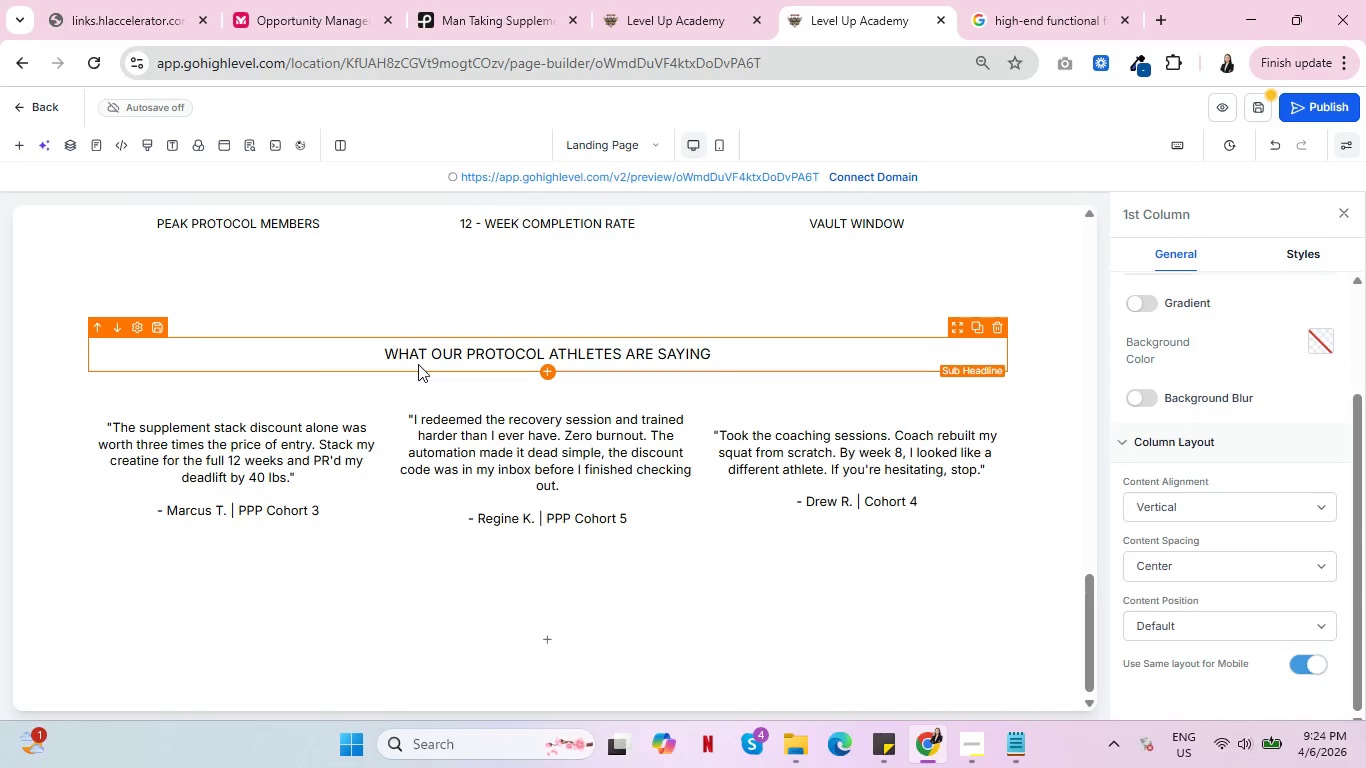 
wait(7.31)
 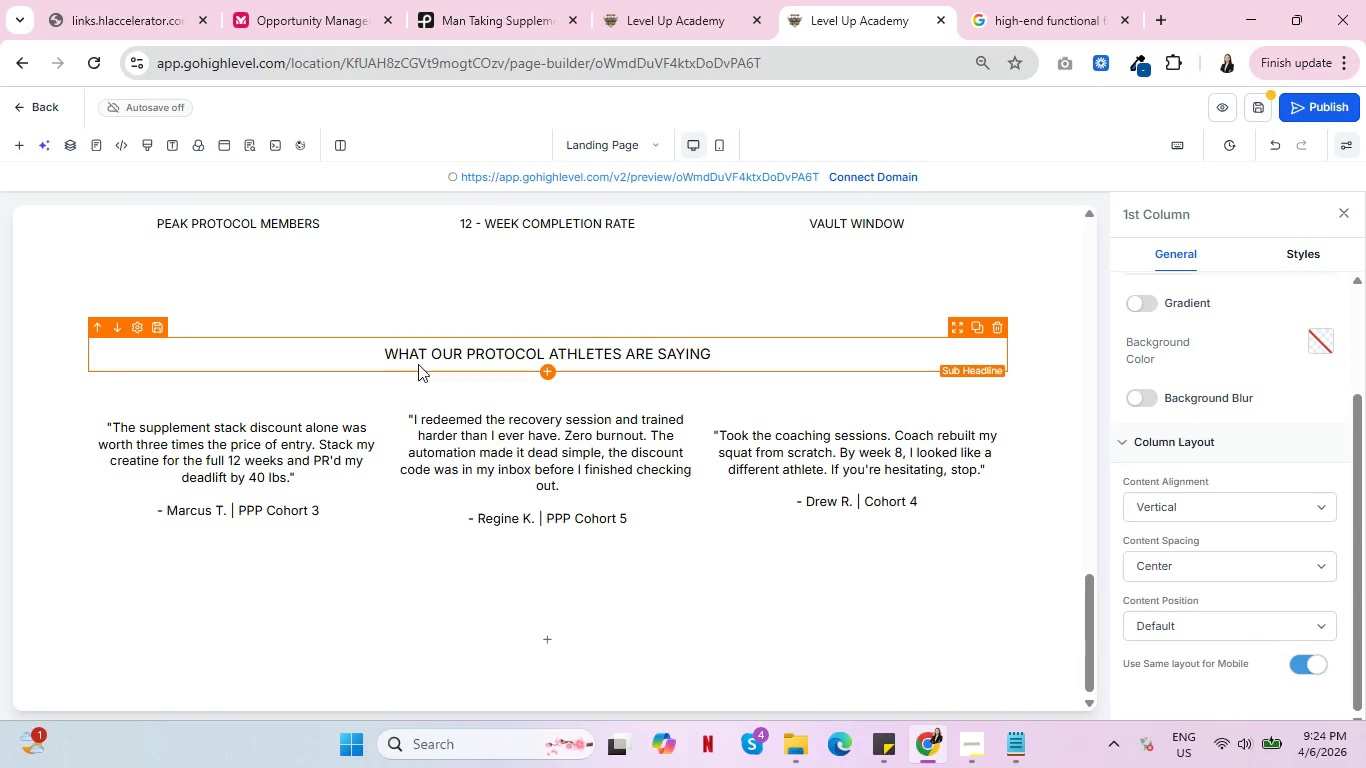 
scroll: coordinate [418, 364], scroll_direction: down, amount: 2.0
 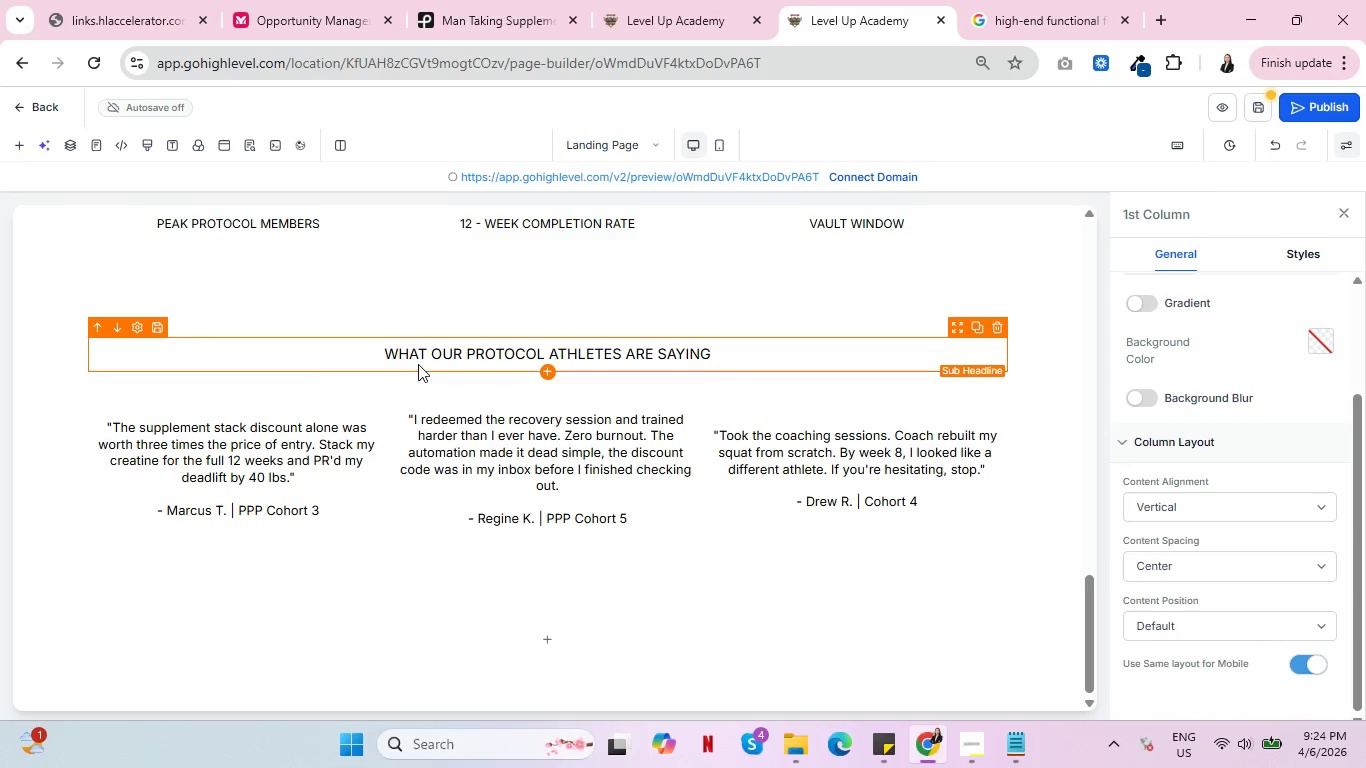 
wait(11.03)
 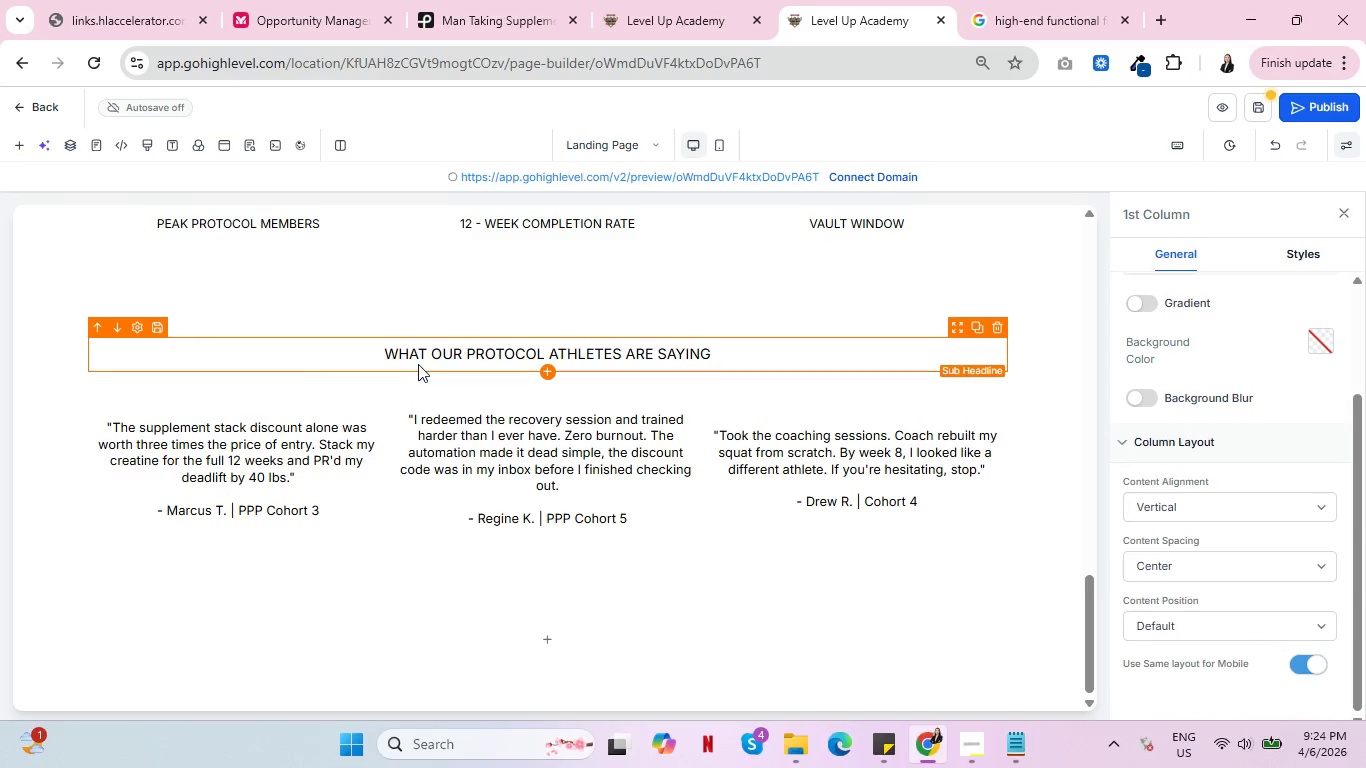 
scroll: coordinate [448, 419], scroll_direction: down, amount: 2.0
 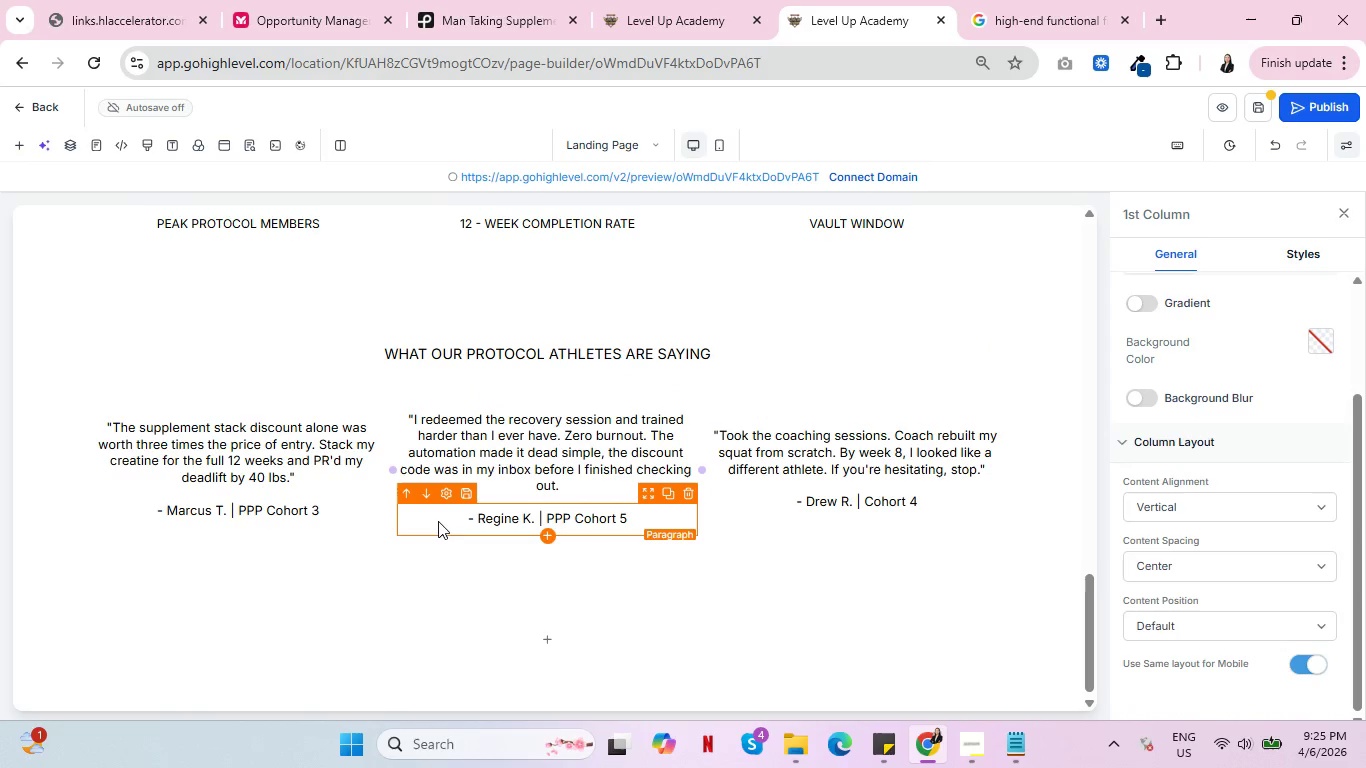 
scroll: coordinate [636, 451], scroll_direction: up, amount: 20.0
 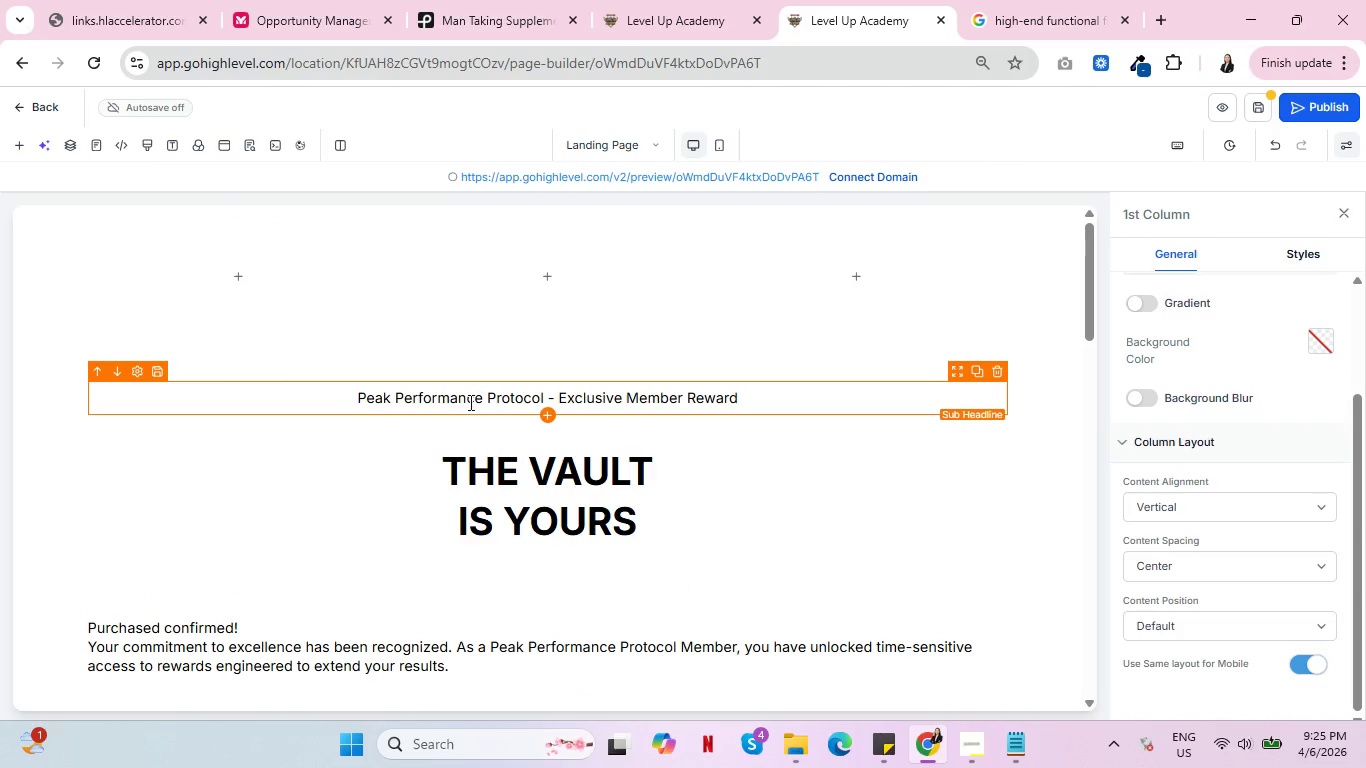 
left_click([469, 400])
 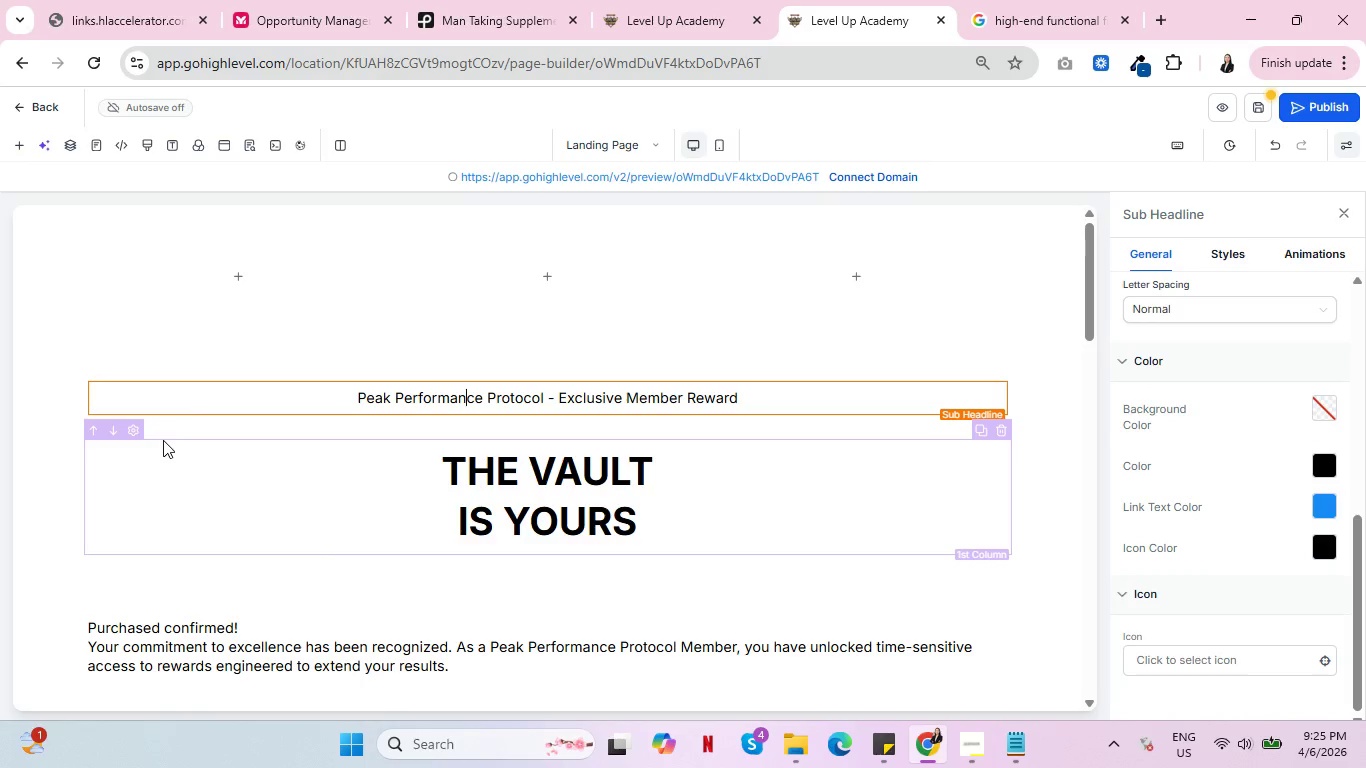 
left_click([160, 441])
 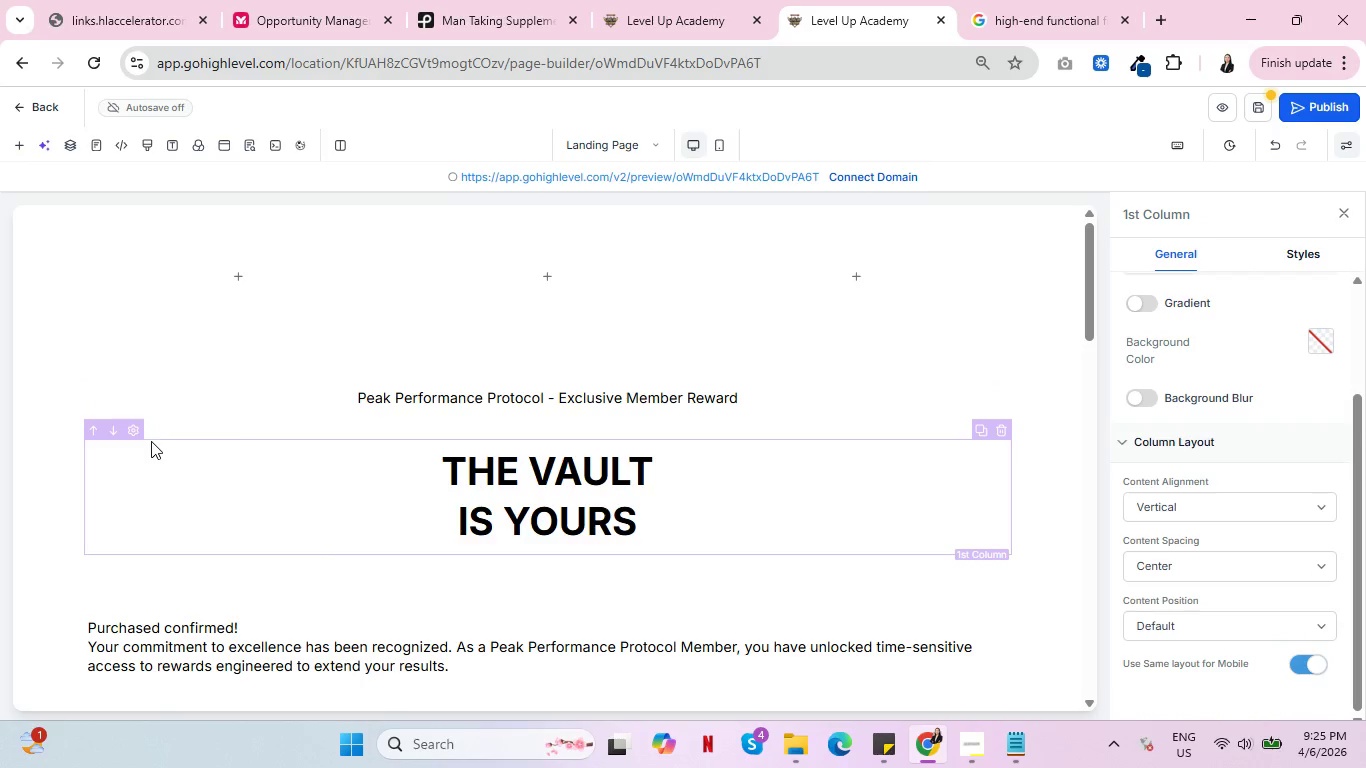 
wait(9.56)
 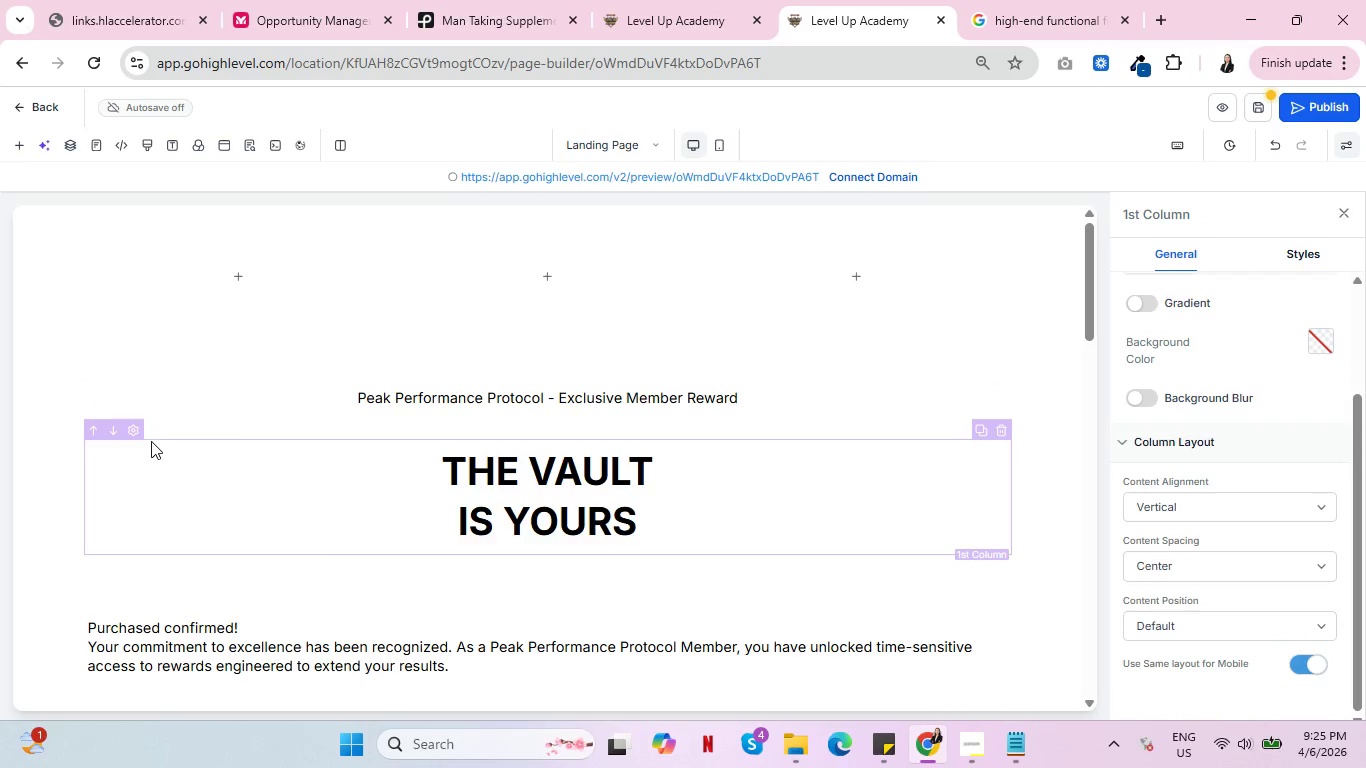 
key(Control+ControlLeft)
 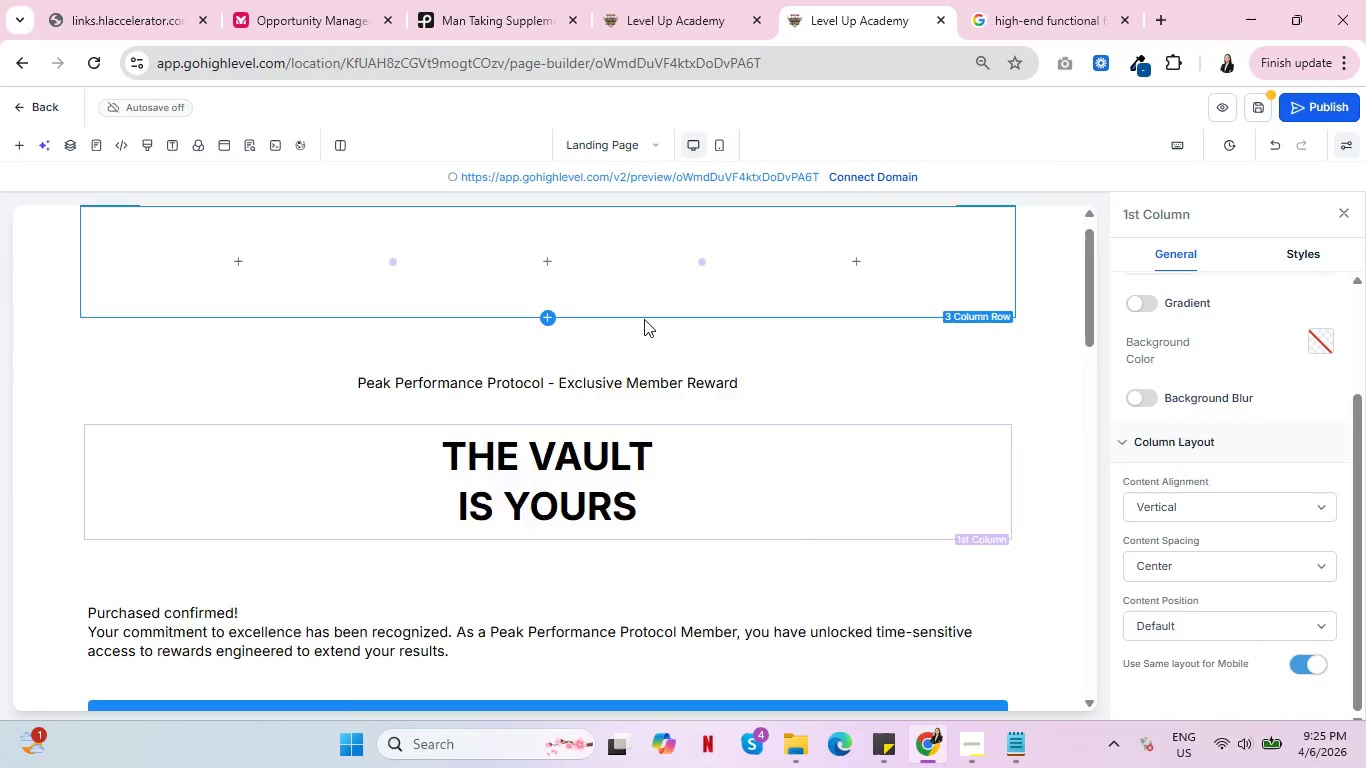 
scroll: coordinate [660, 353], scroll_direction: down, amount: 5.0
 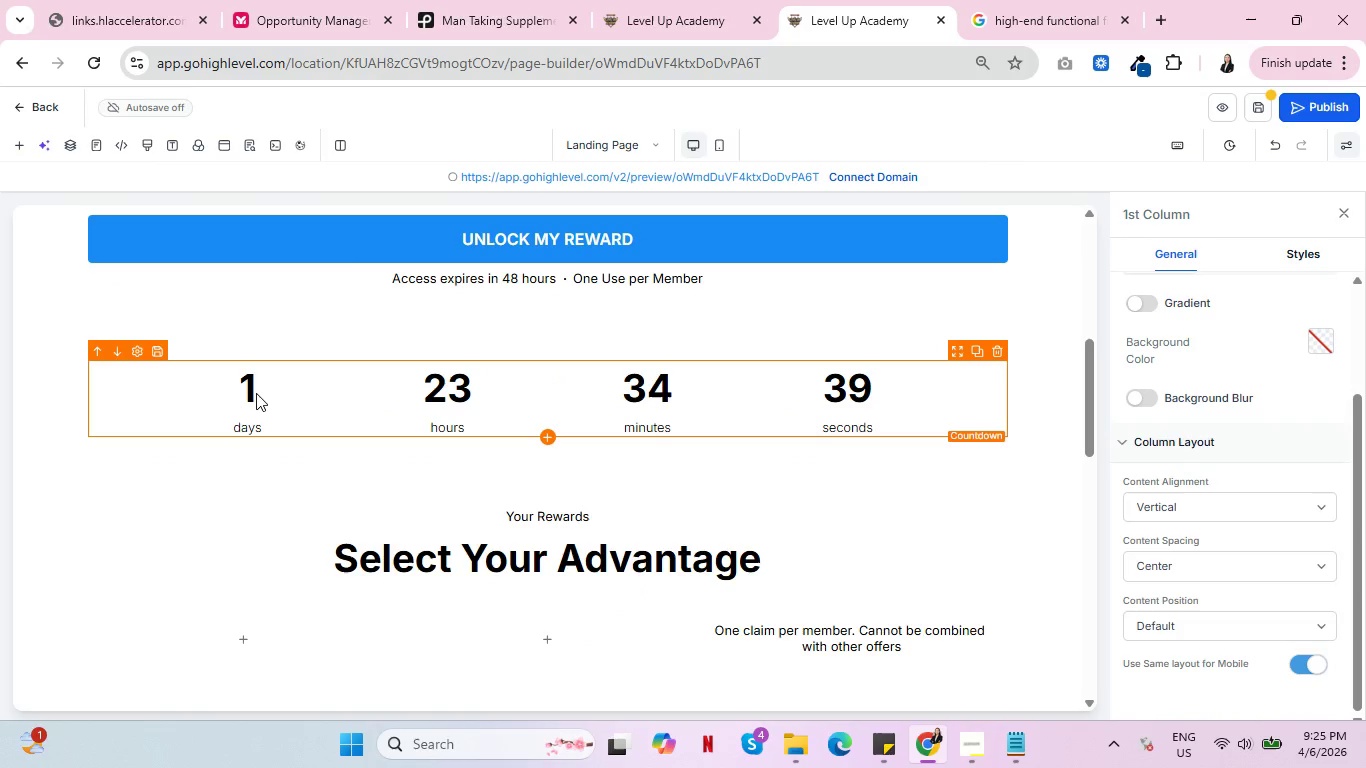 
left_click([256, 393])
 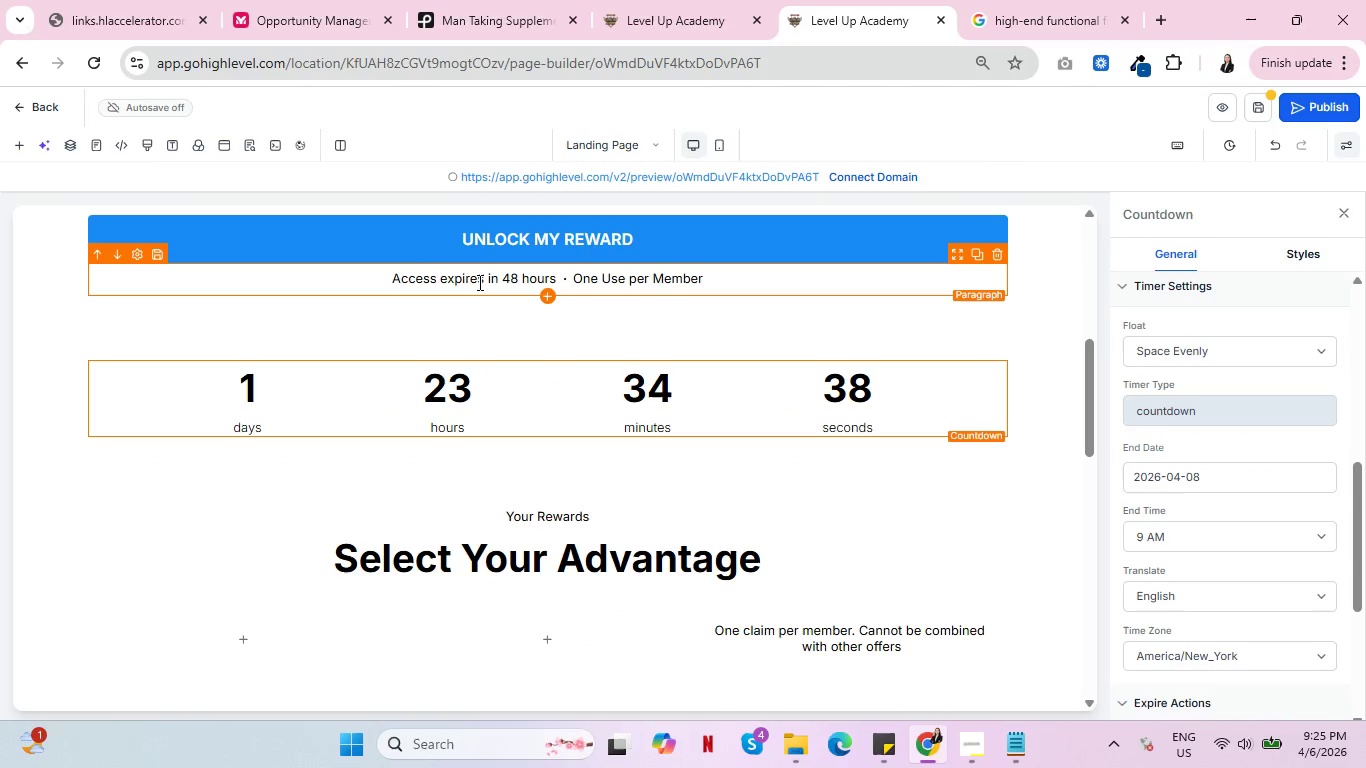 
left_click([478, 282])
 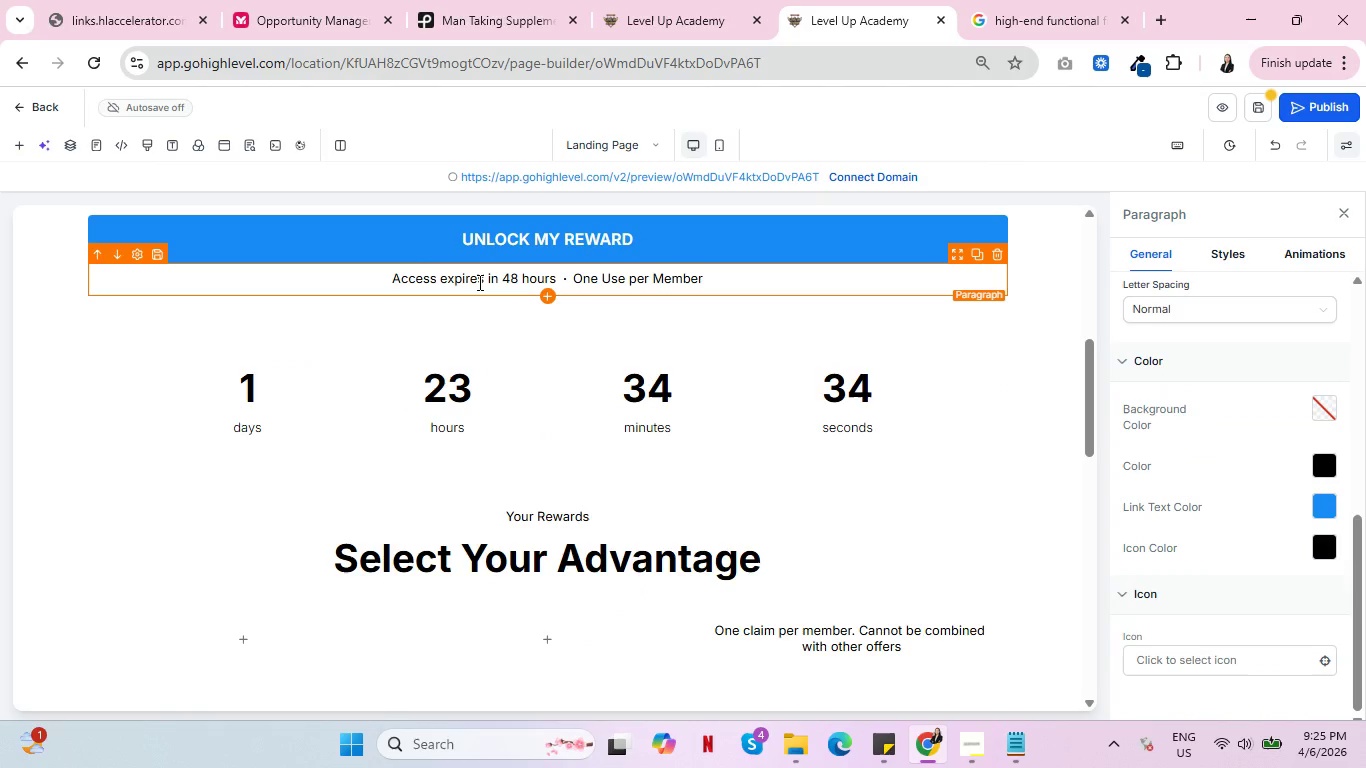 
wait(8.74)
 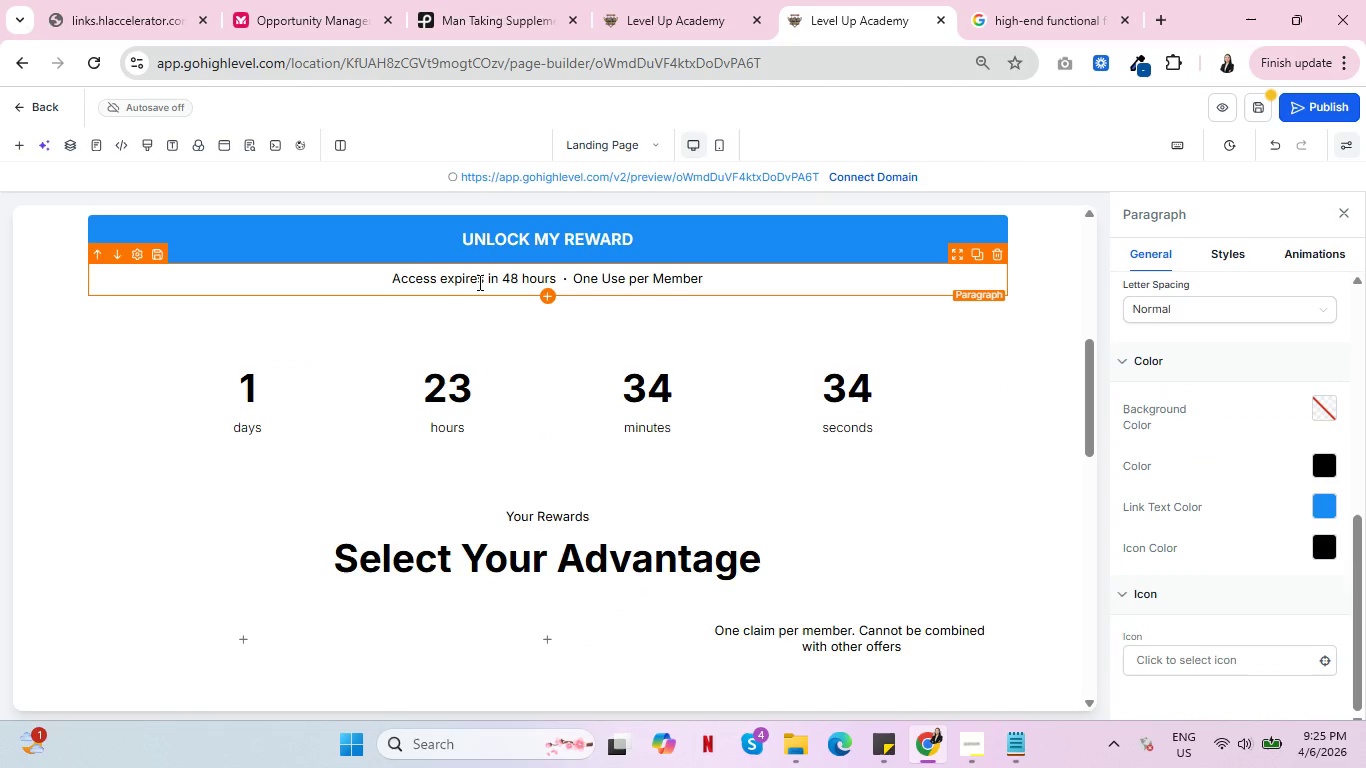 
scroll: coordinate [522, 388], scroll_direction: up, amount: 4.0
 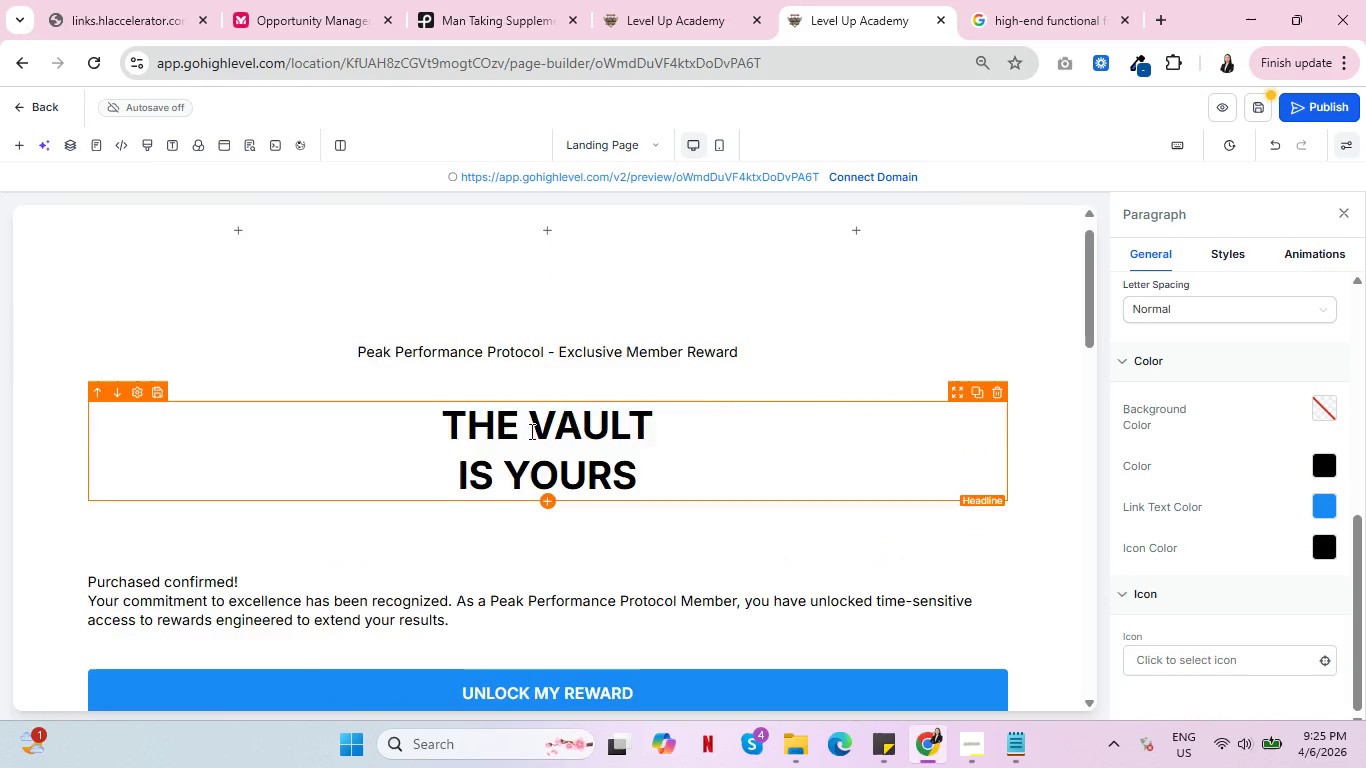 
scroll: coordinate [622, 476], scroll_direction: down, amount: 17.0
 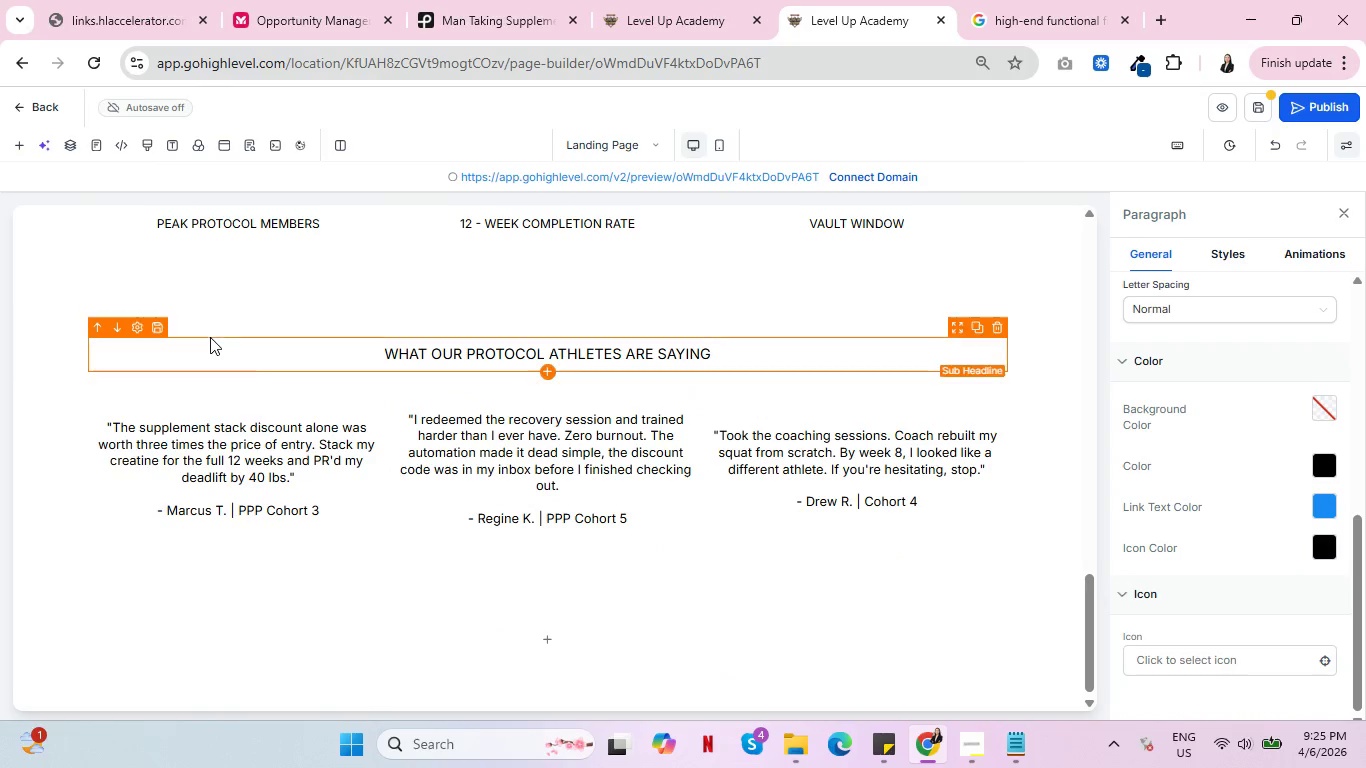 
scroll: coordinate [250, 353], scroll_direction: up, amount: 10.0
 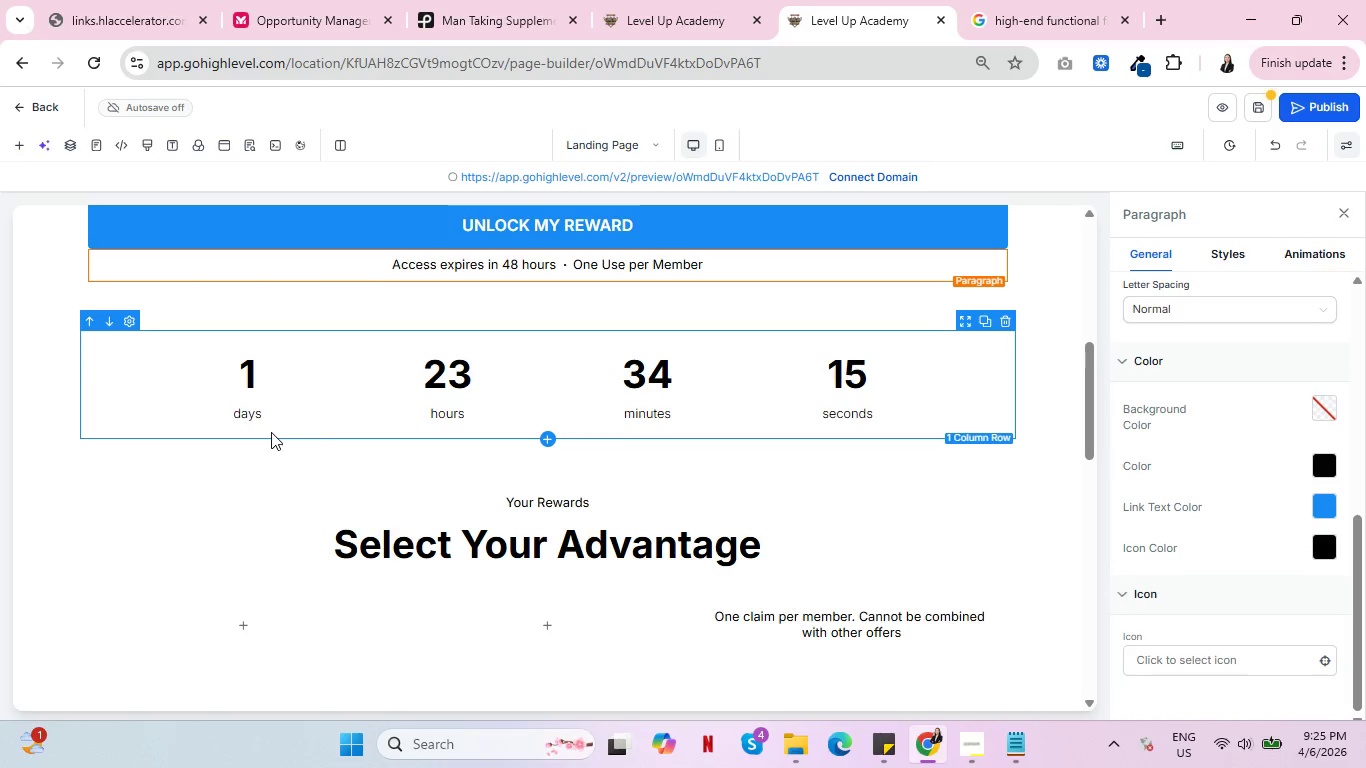 
wait(12.45)
 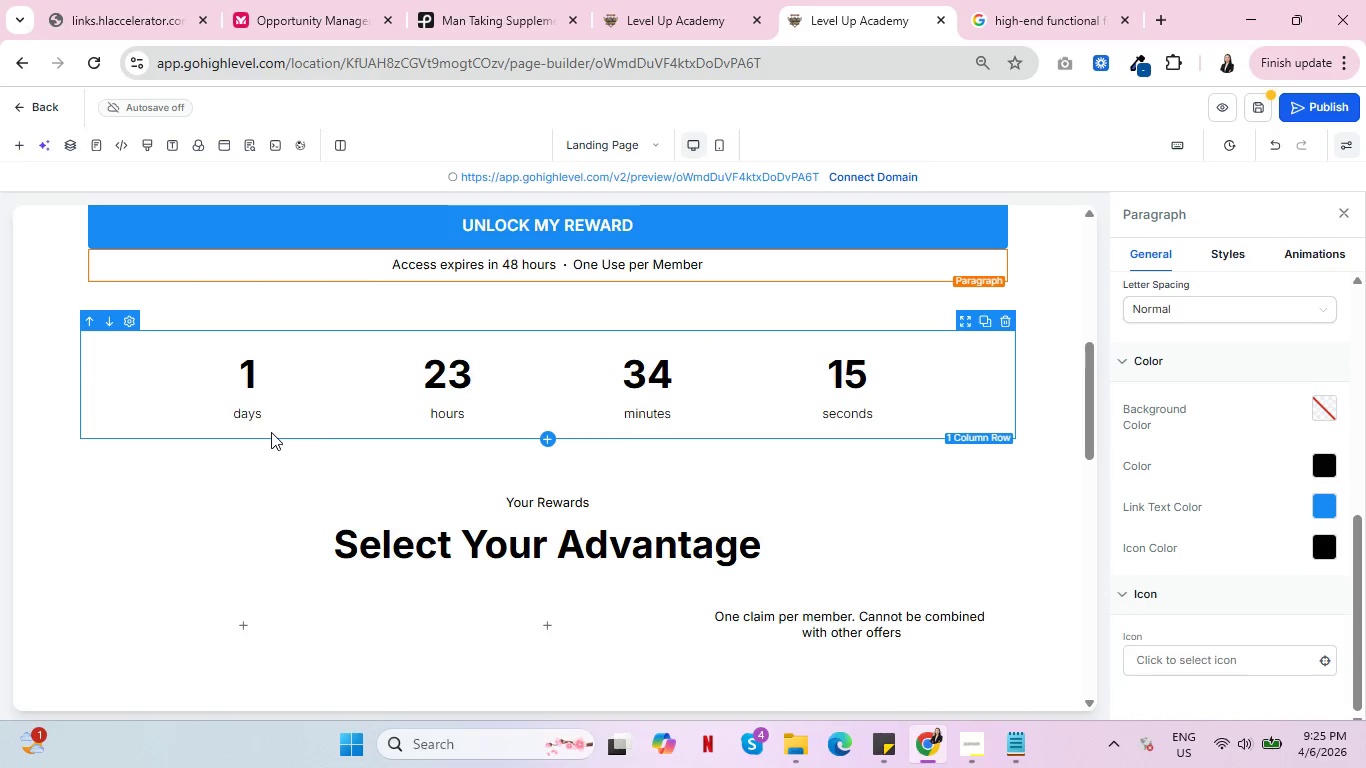 
scroll: coordinate [495, 559], scroll_direction: down, amount: 5.0
 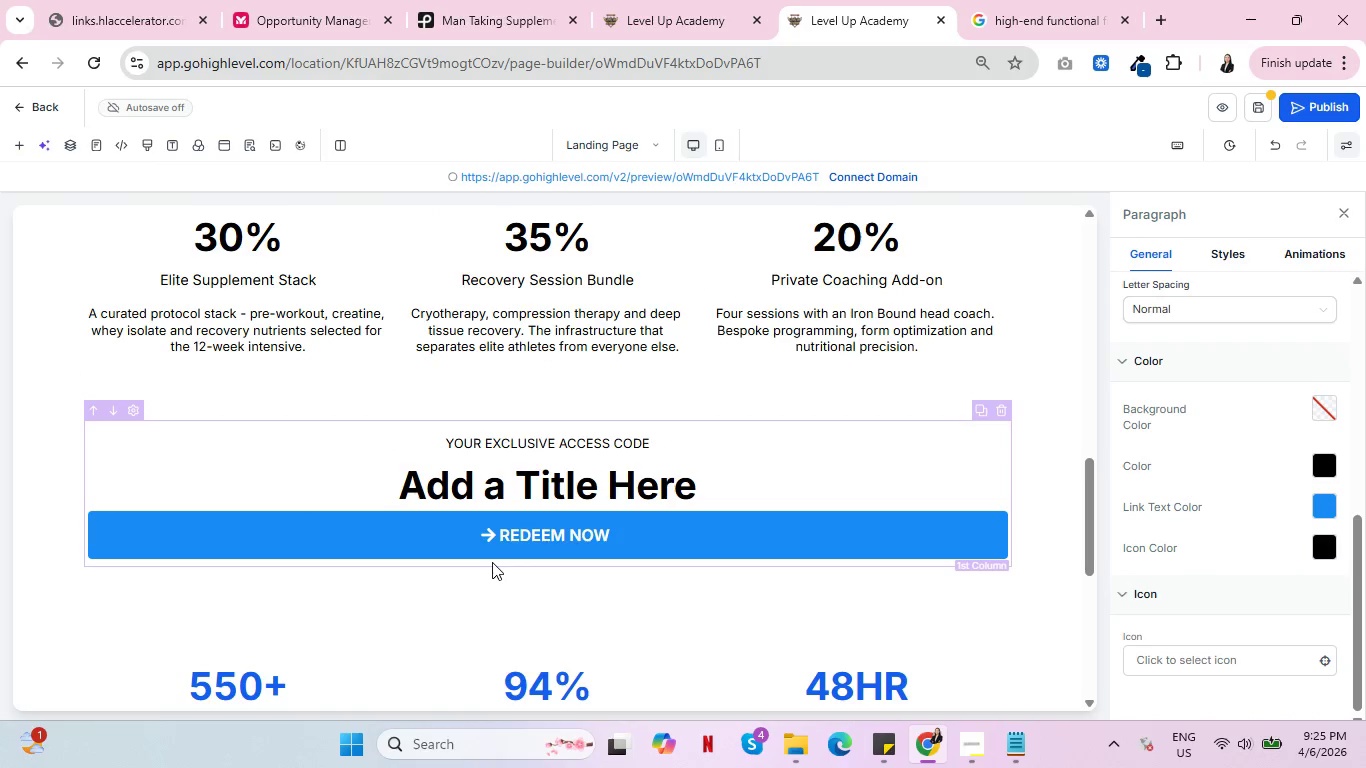 
wait(6.21)
 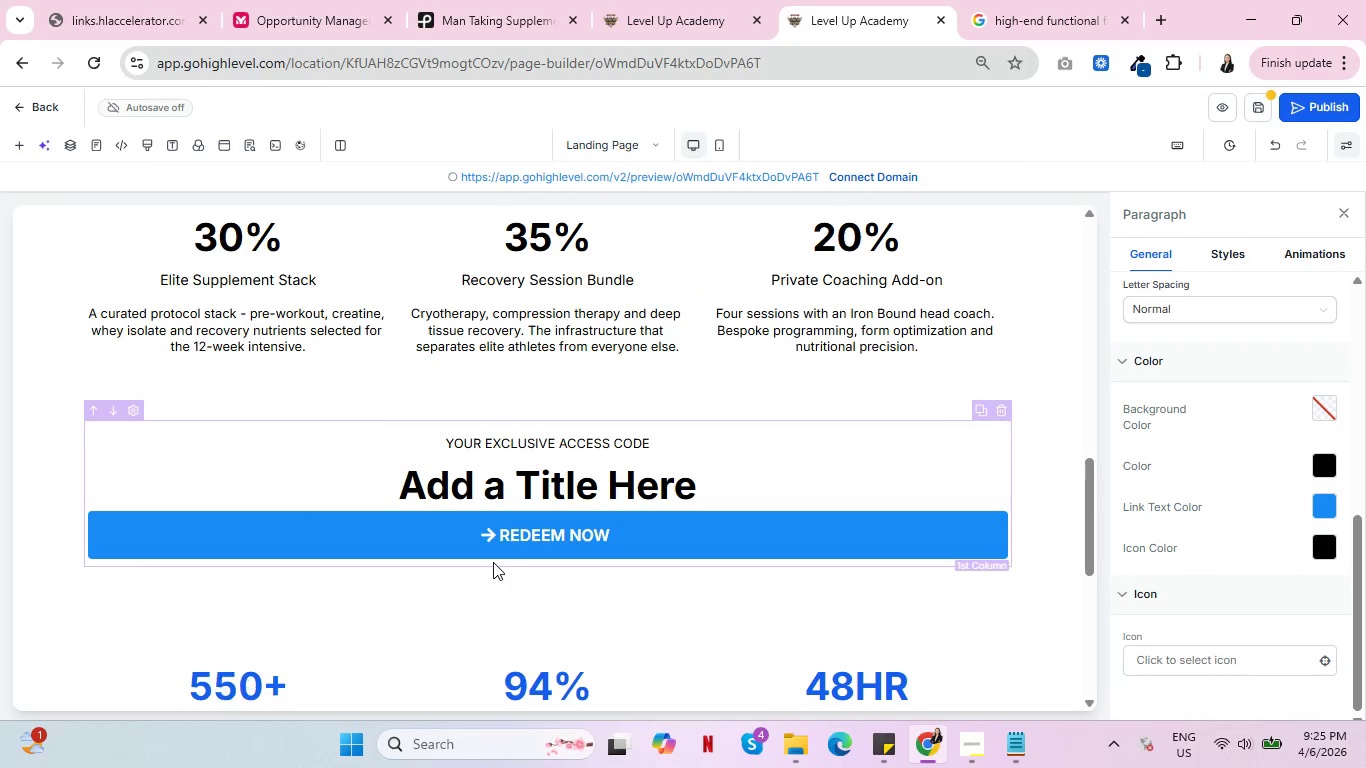 
scroll: coordinate [520, 364], scroll_direction: up, amount: 11.0
 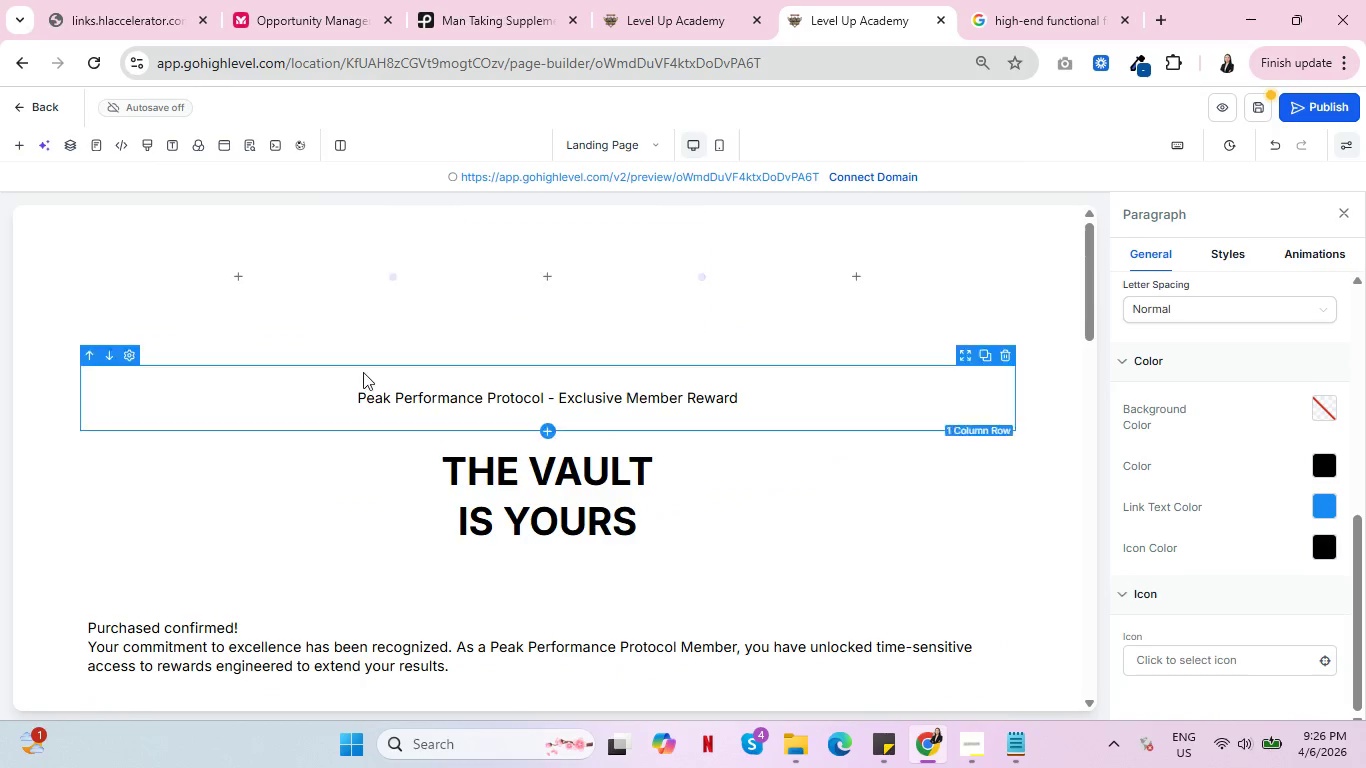 
scroll: coordinate [565, 471], scroll_direction: down, amount: 10.0
 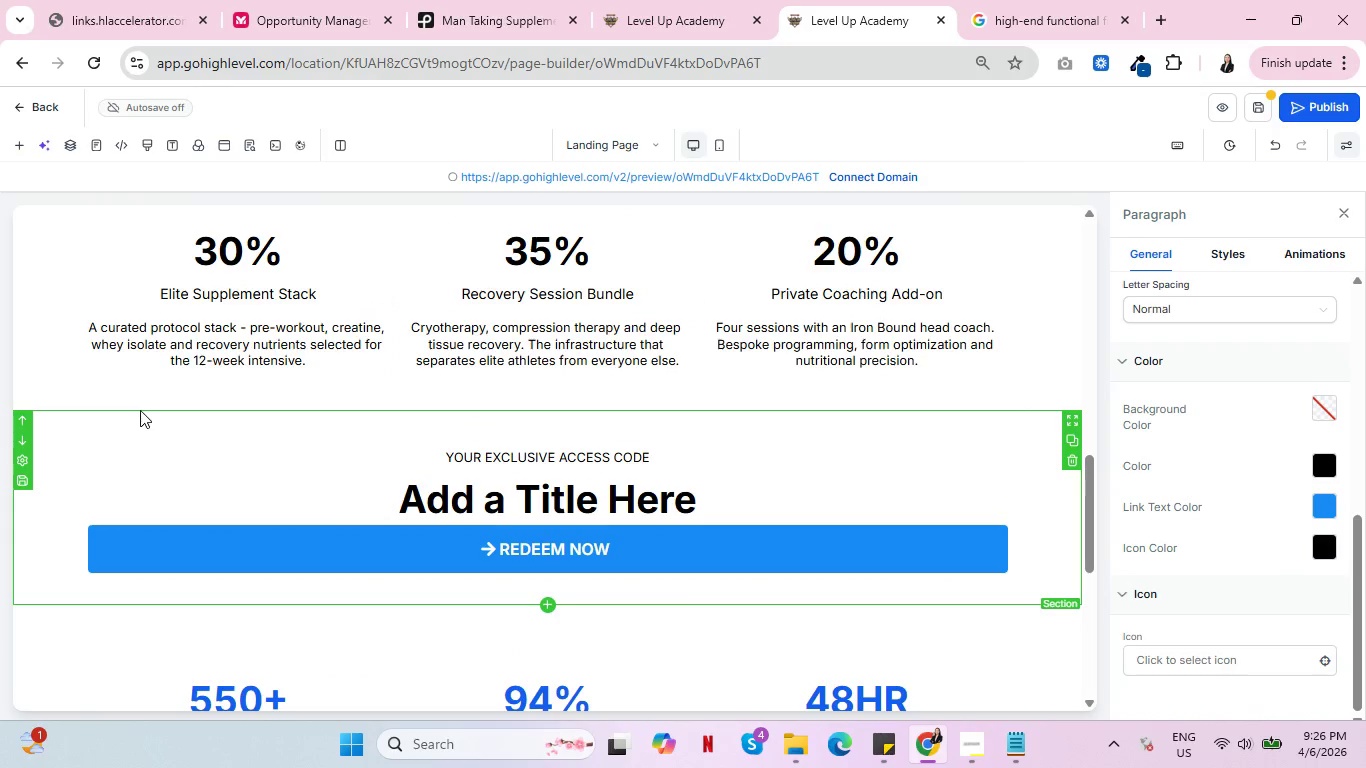 
left_click([139, 407])
 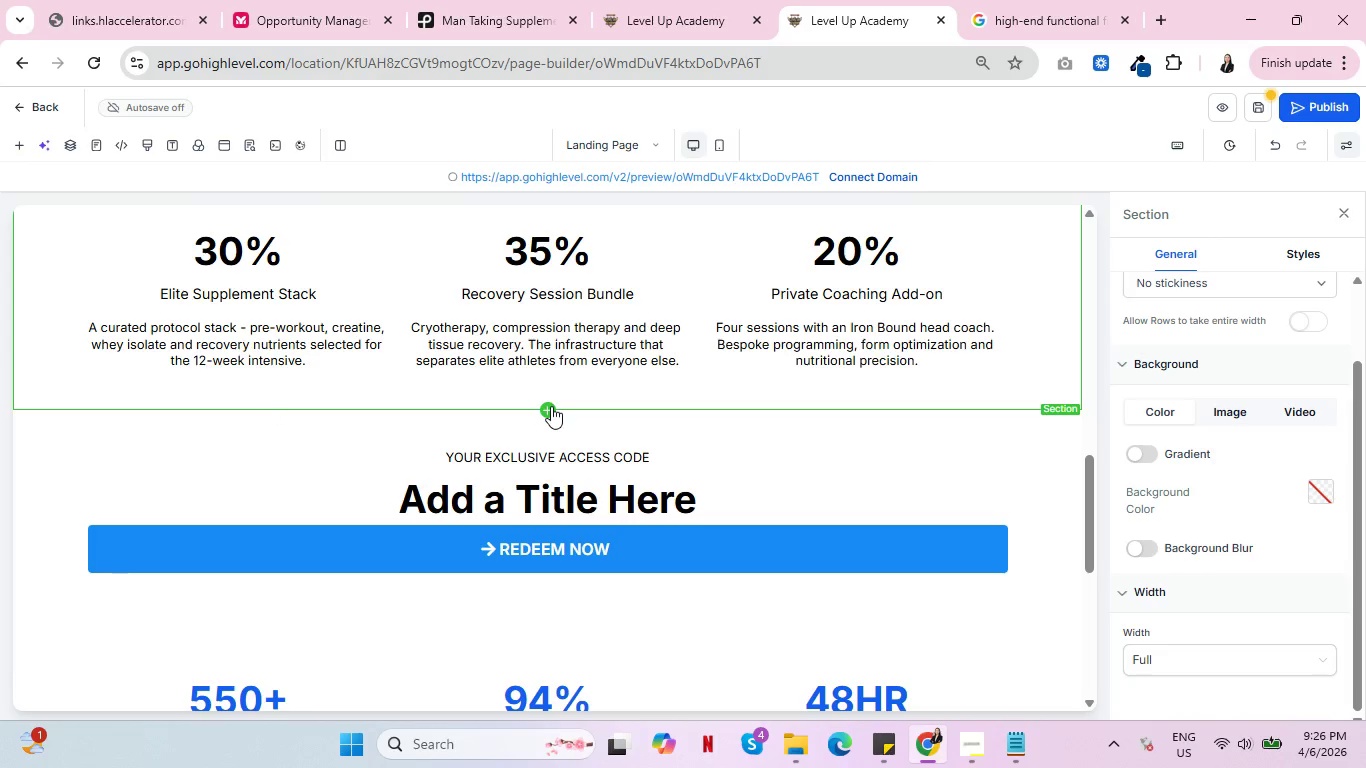 
left_click([551, 406])
 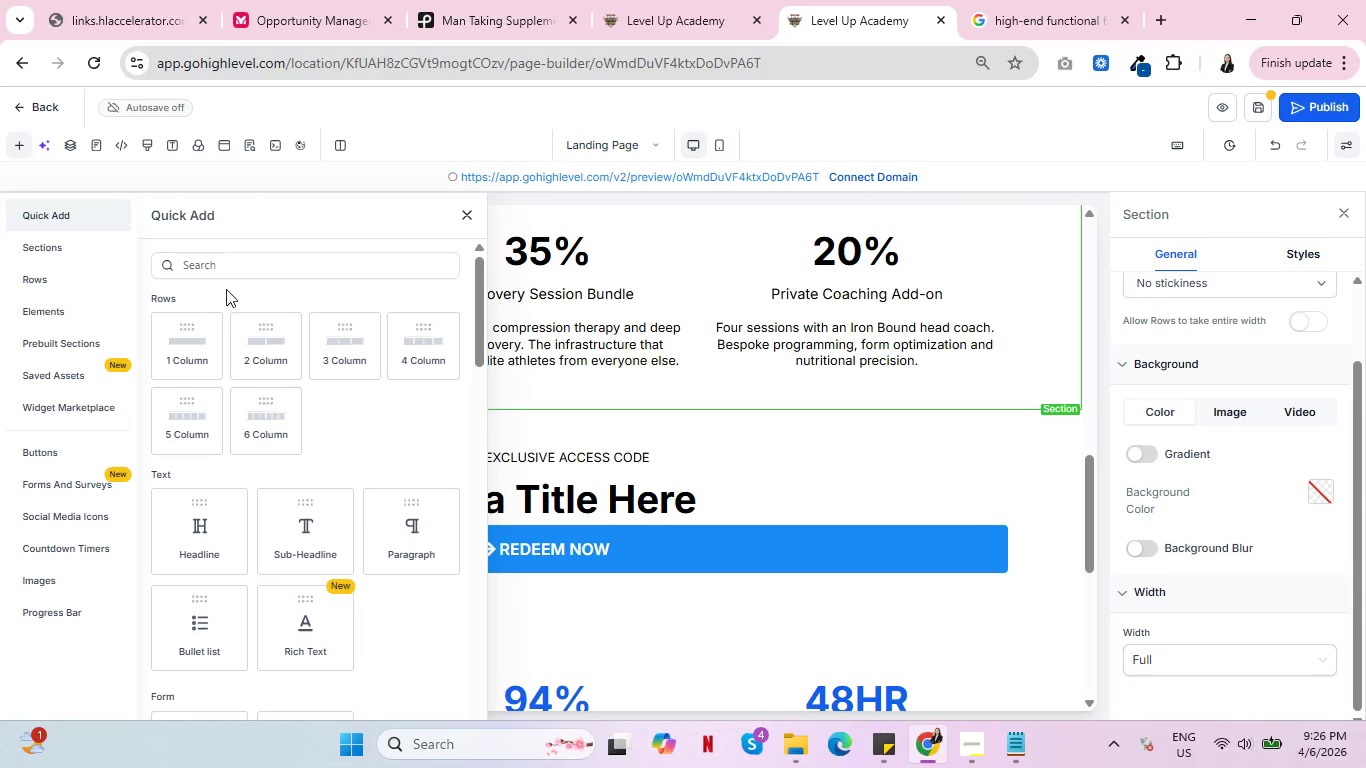 
scroll: coordinate [315, 423], scroll_direction: down, amount: 3.0
 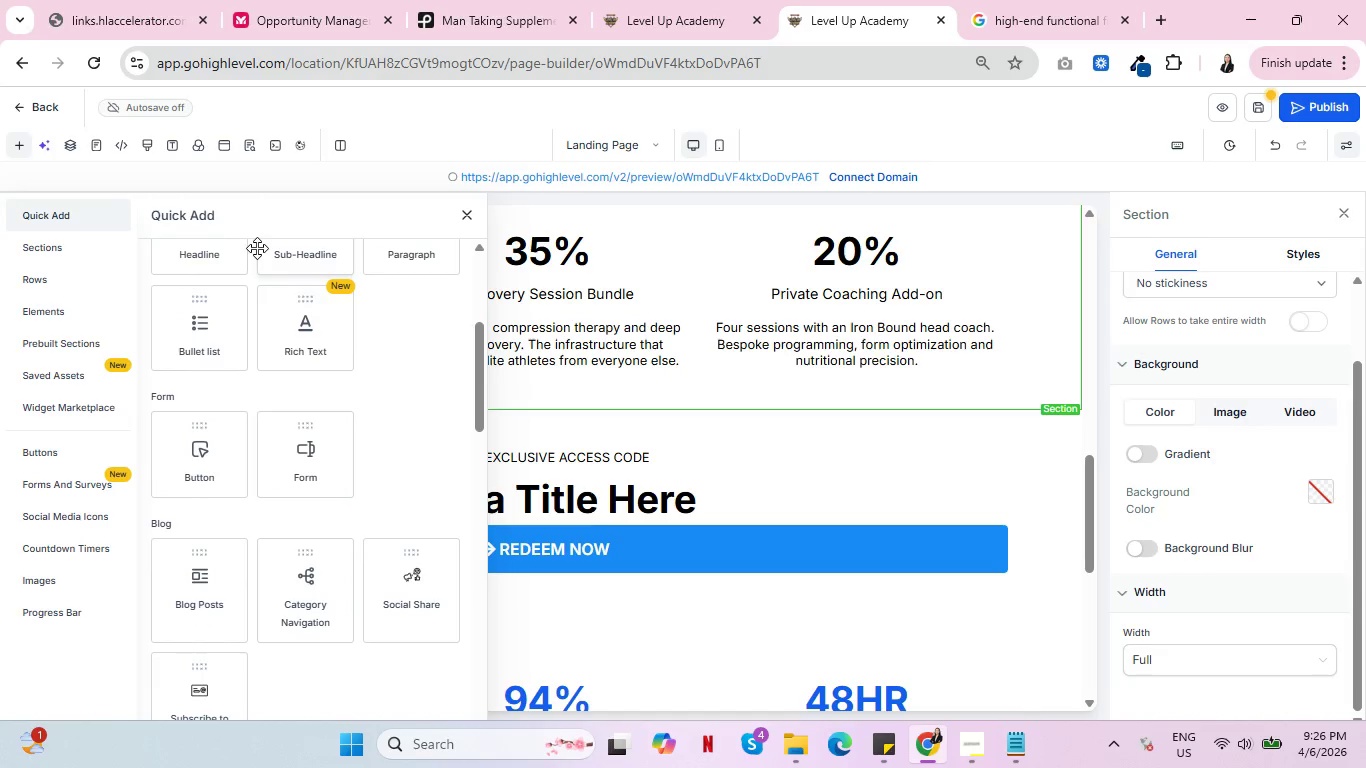 
scroll: coordinate [300, 330], scroll_direction: up, amount: 5.0
 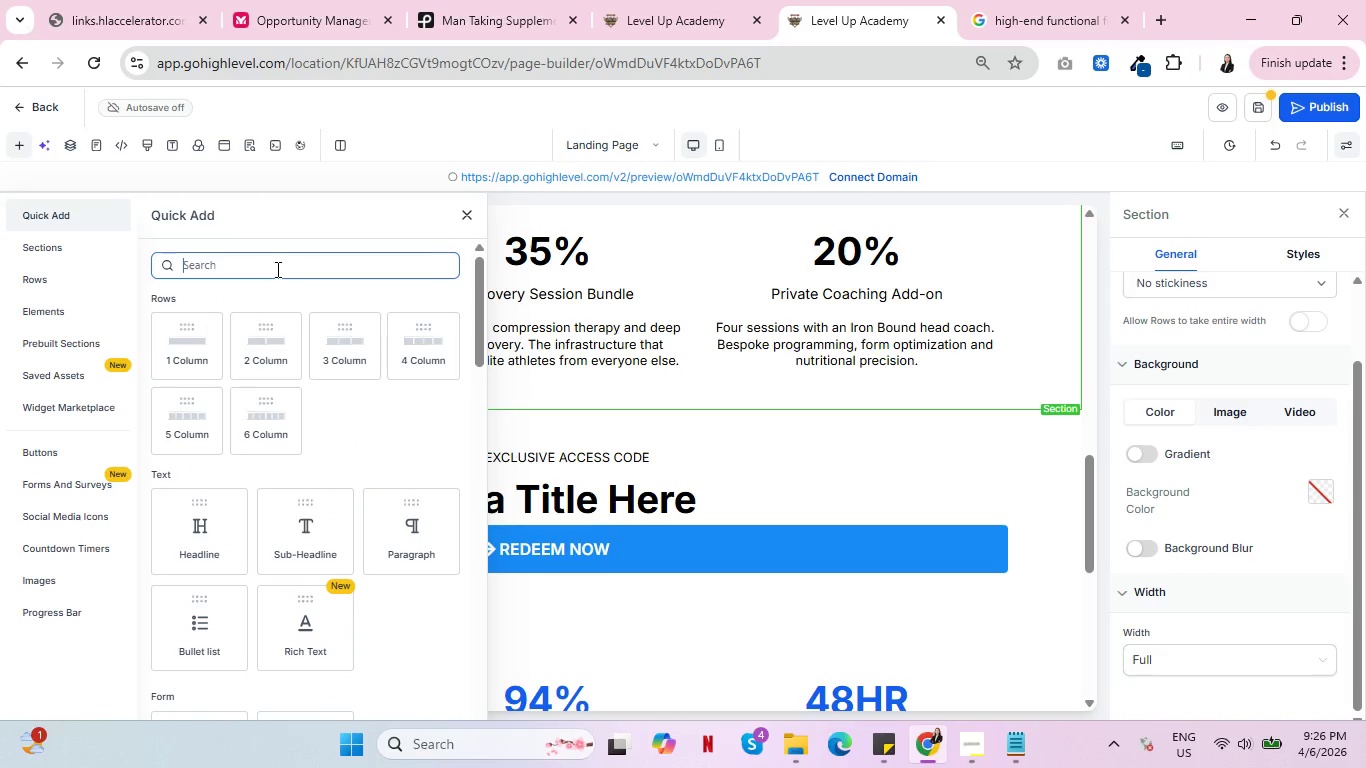 
left_click([276, 269])
 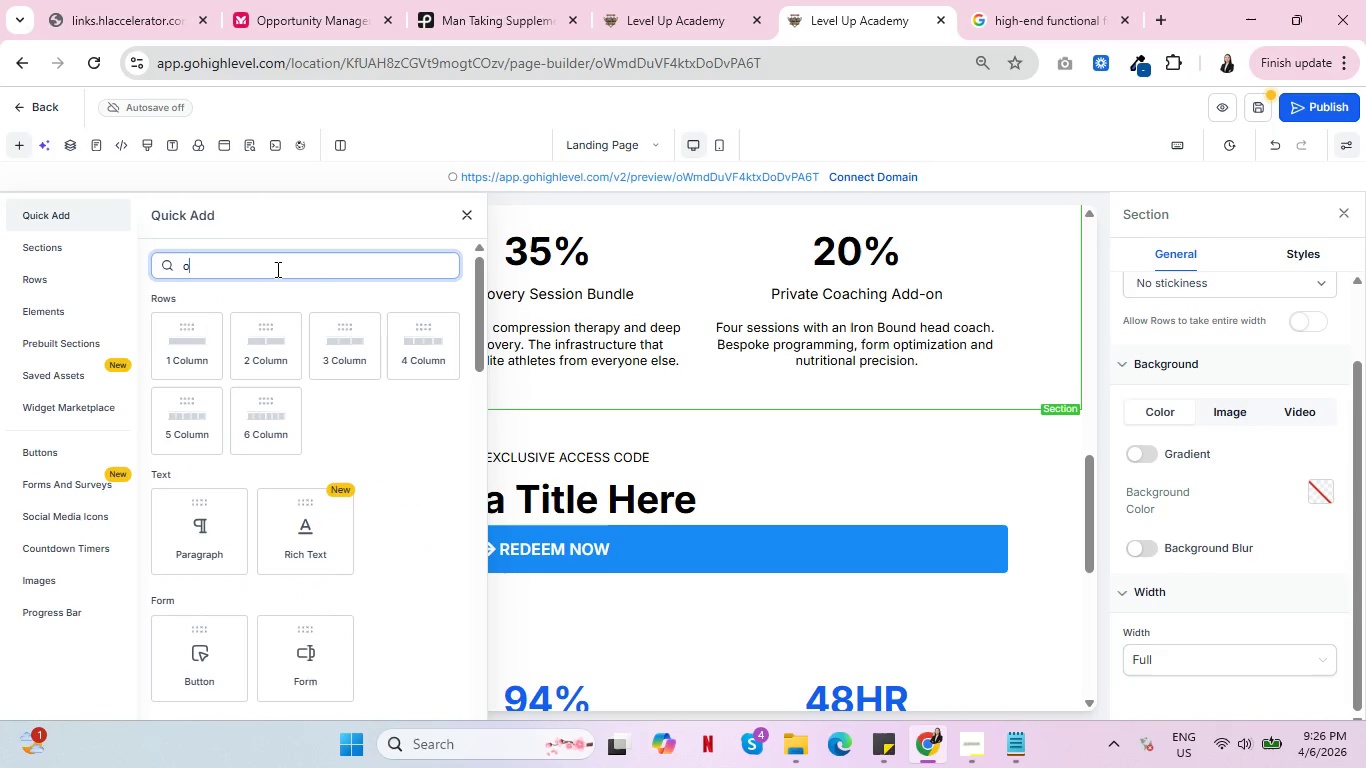 
type(orde)
 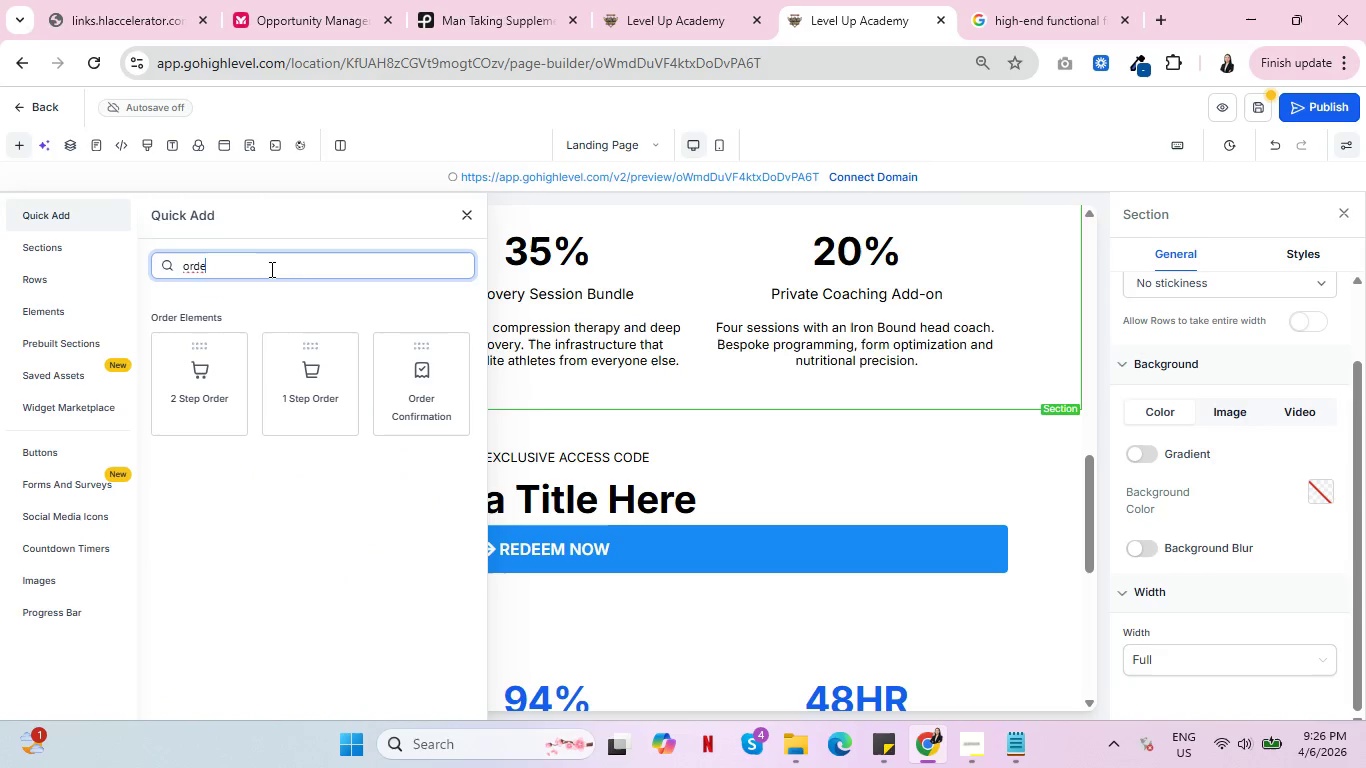 
left_click([315, 396])
 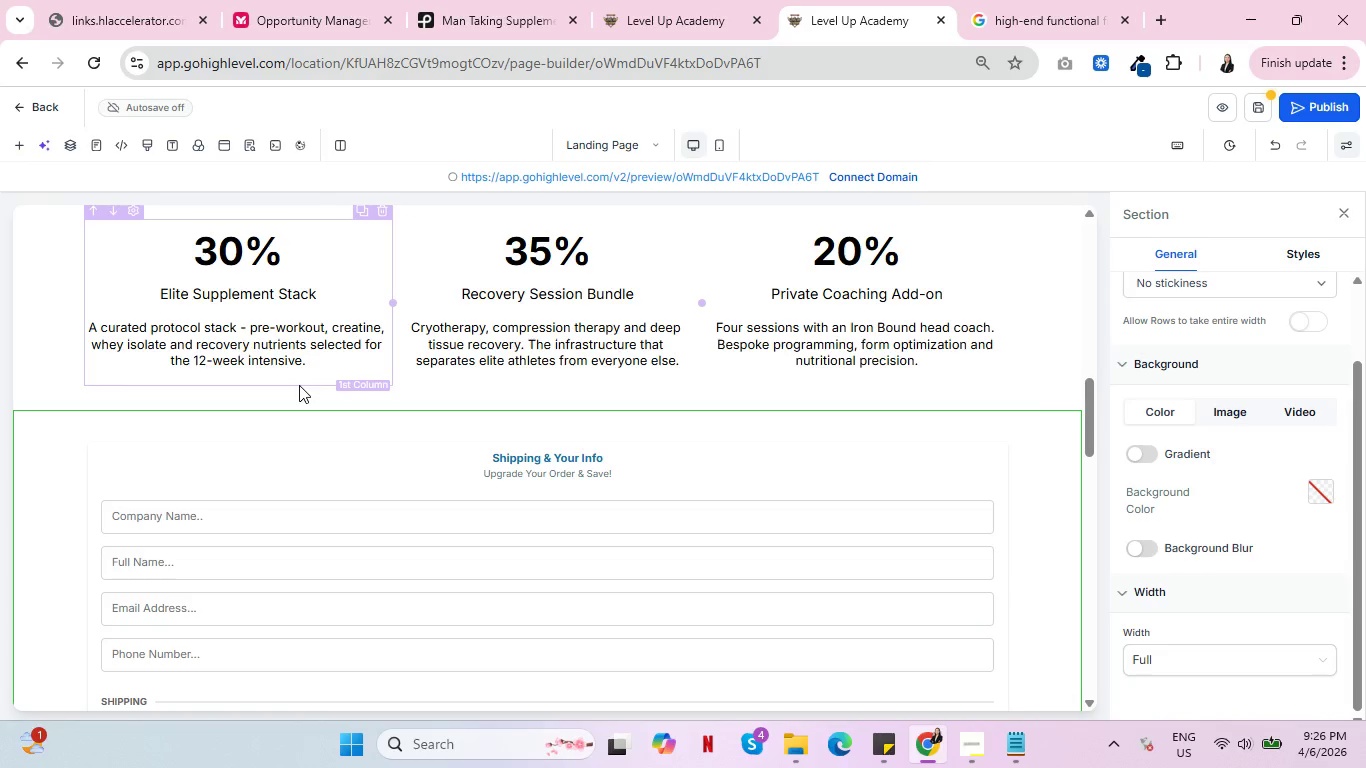 
scroll: coordinate [394, 462], scroll_direction: down, amount: 7.0
 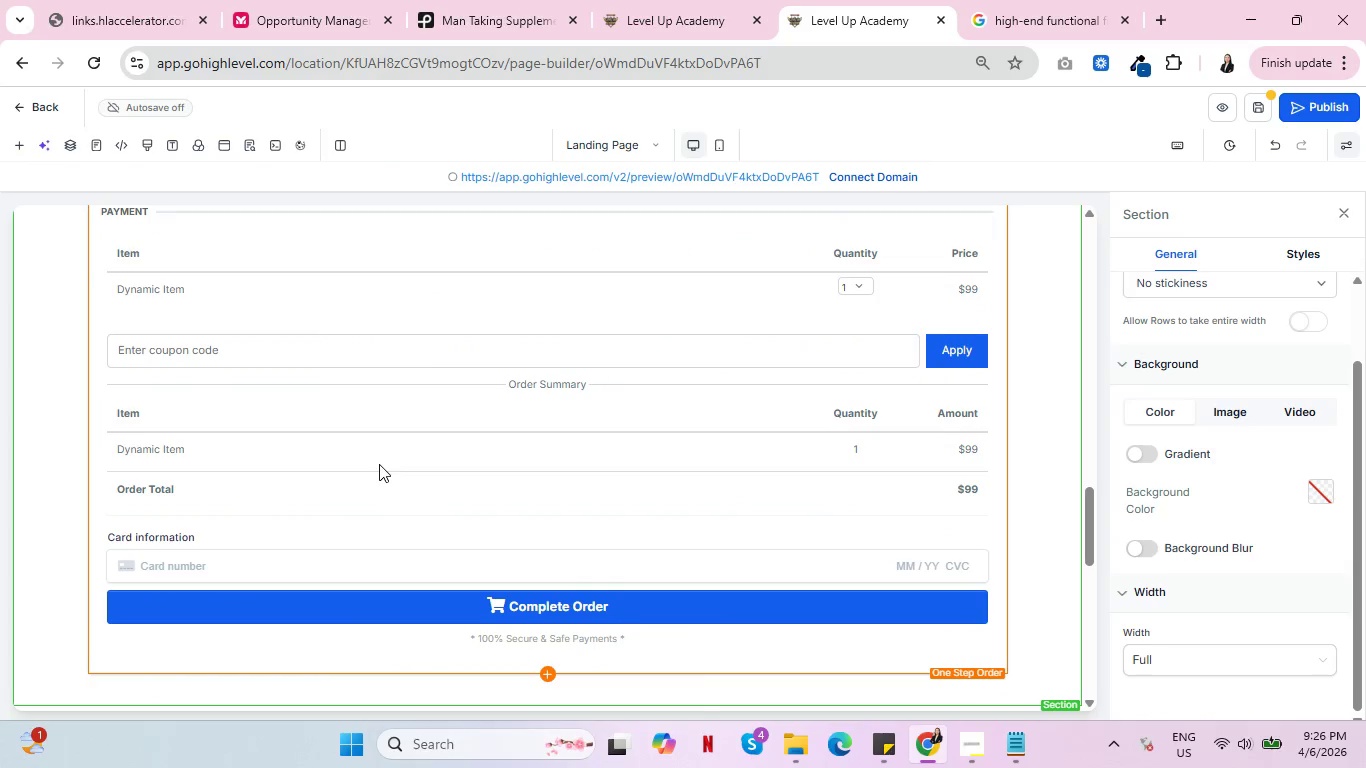 
wait(11.25)
 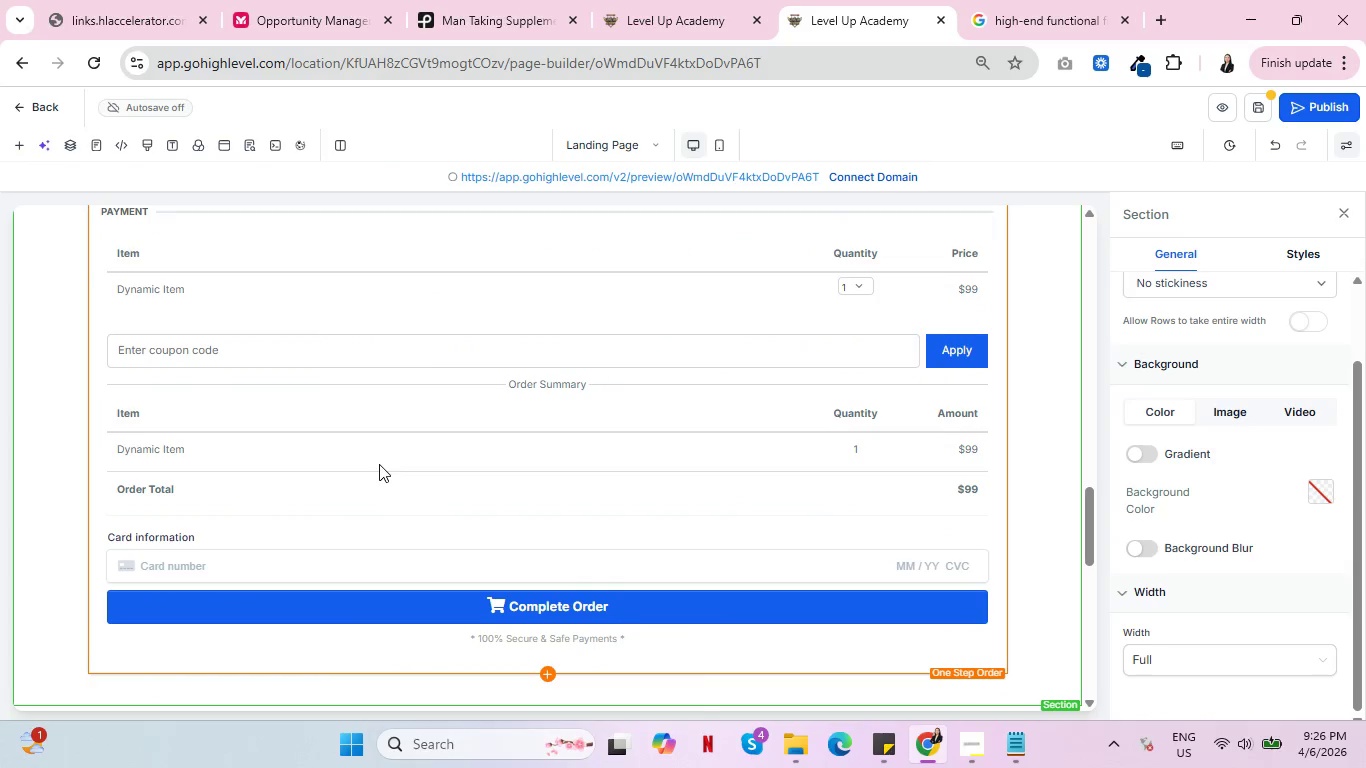 
scroll: coordinate [403, 455], scroll_direction: up, amount: 2.0
 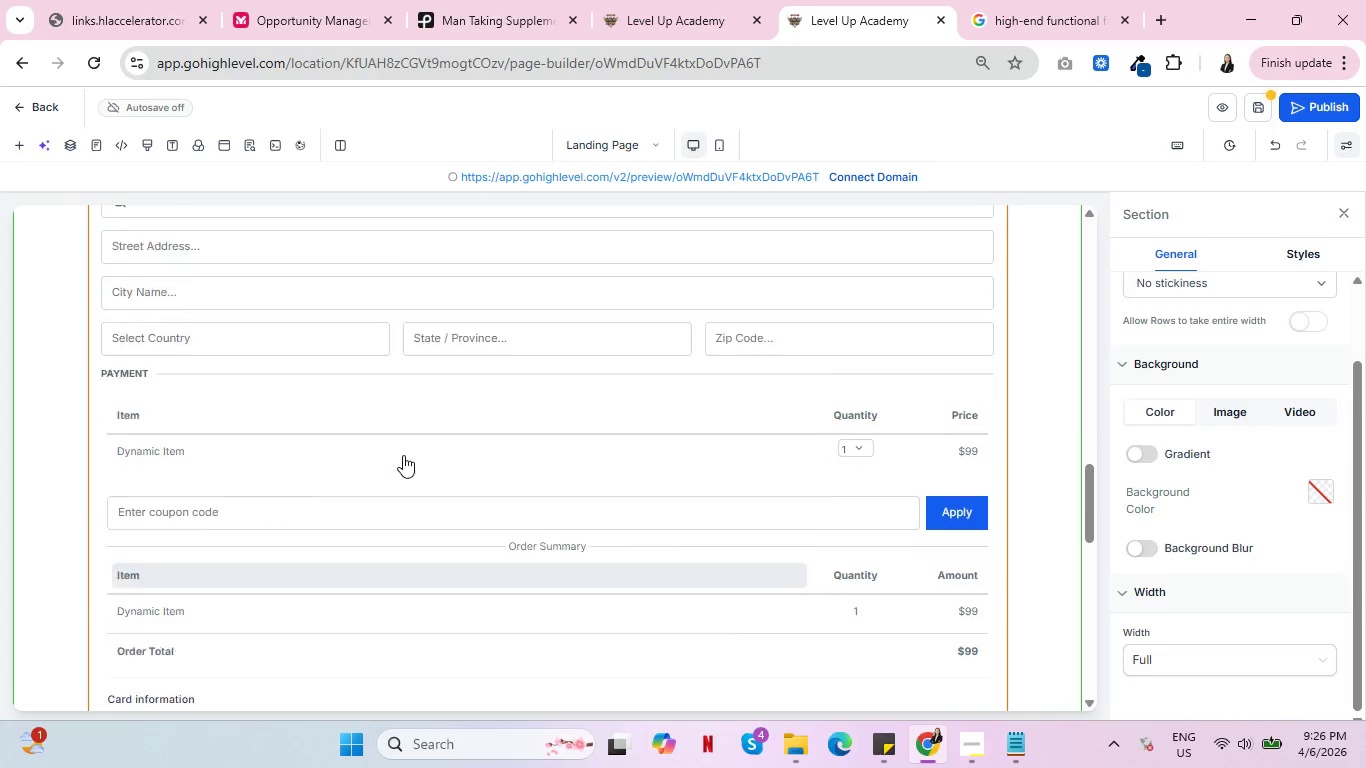 
scroll: coordinate [403, 455], scroll_direction: down, amount: 1.0
 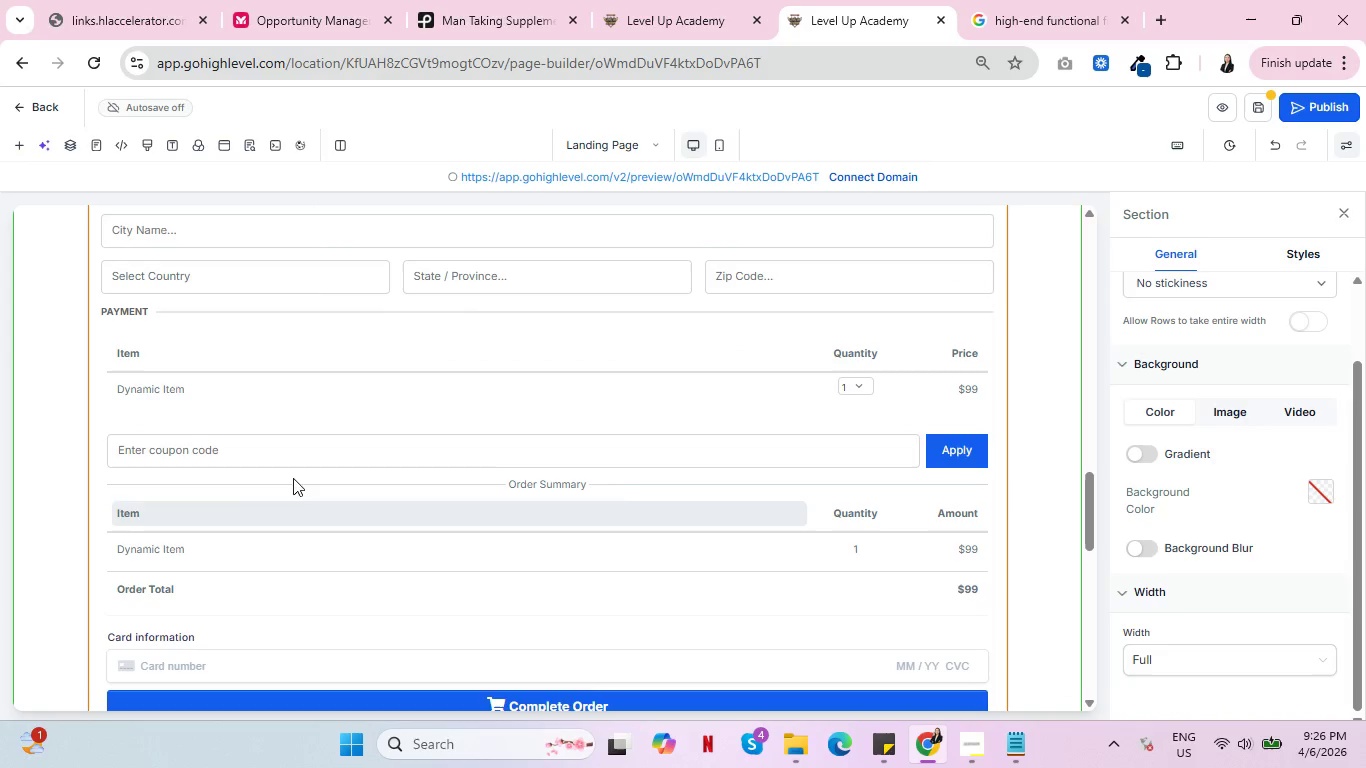 
left_click([161, 384])
 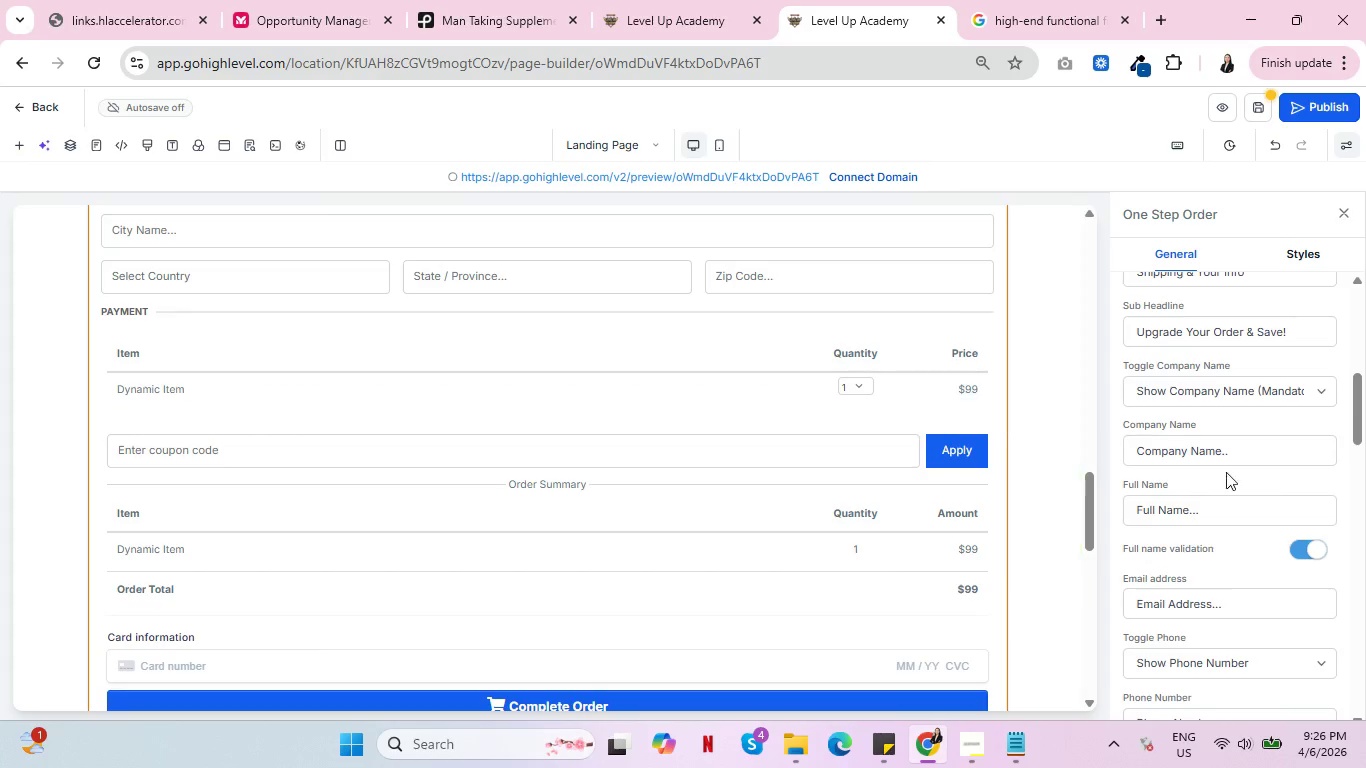 
scroll: coordinate [1262, 479], scroll_direction: up, amount: 2.0
 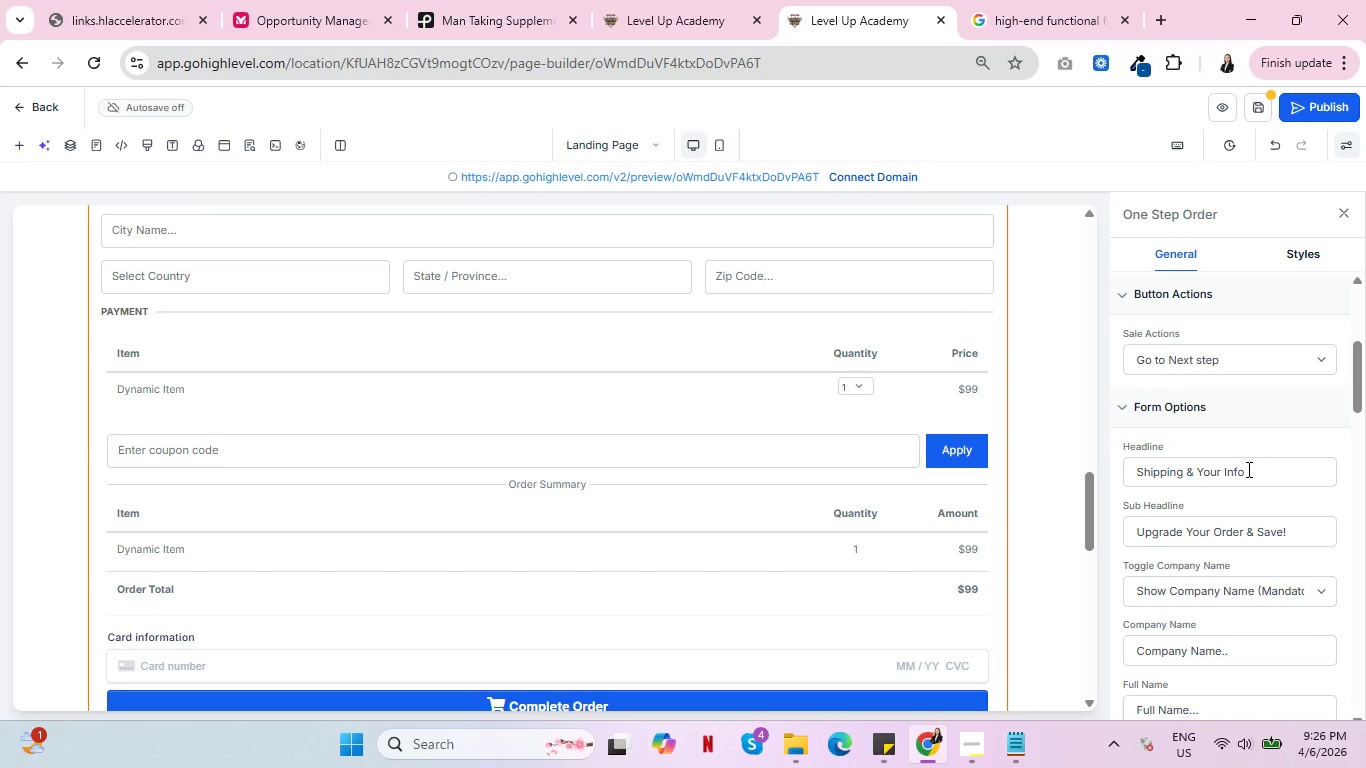 
scroll: coordinate [1246, 469], scroll_direction: down, amount: 3.0
 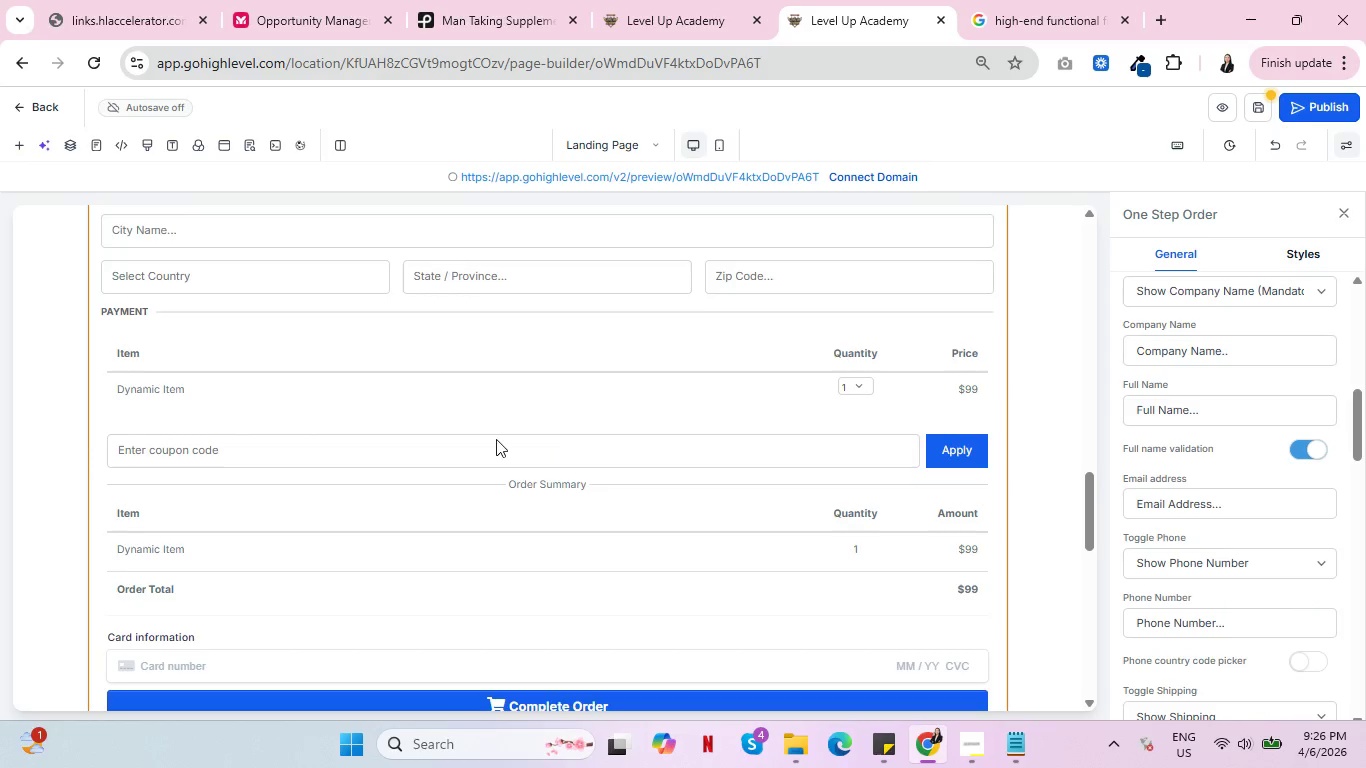 
scroll: coordinate [1295, 324], scroll_direction: up, amount: 8.0
 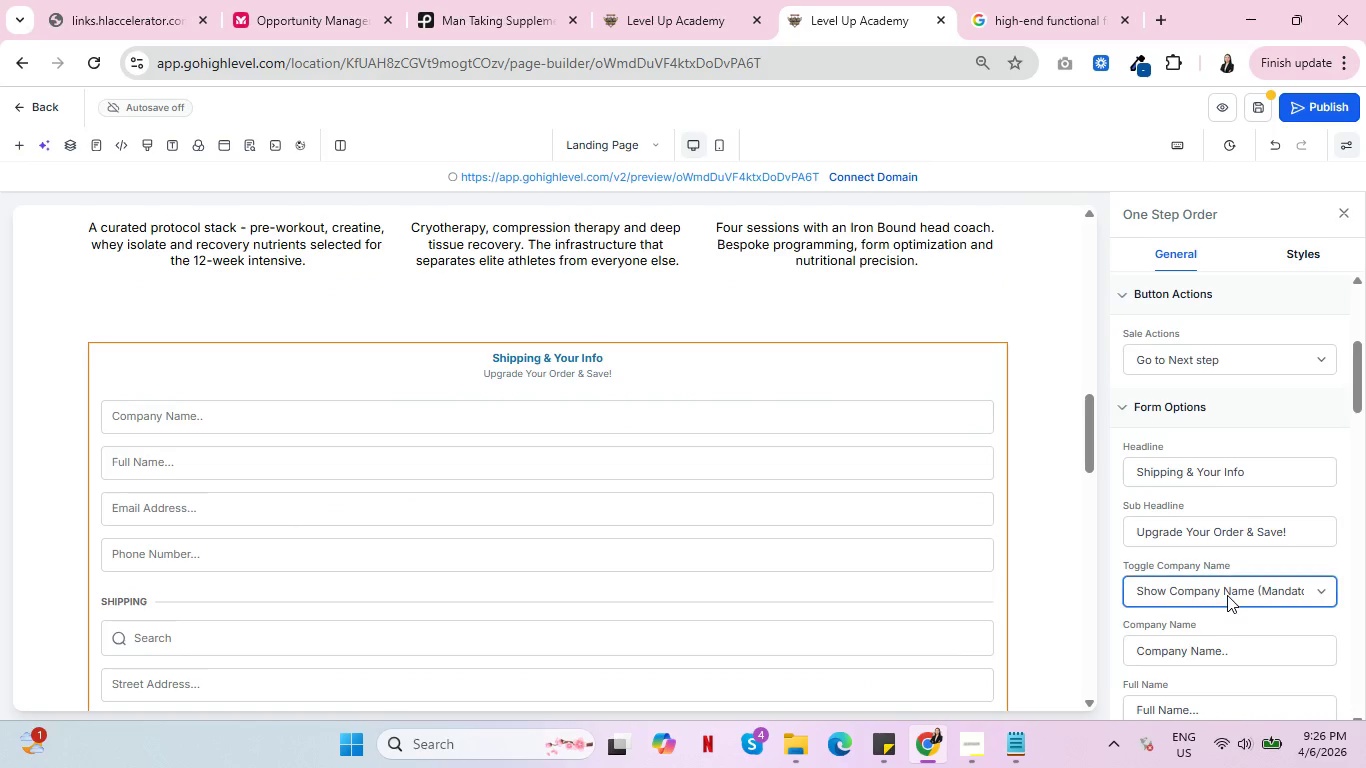 
left_click([1227, 595])
 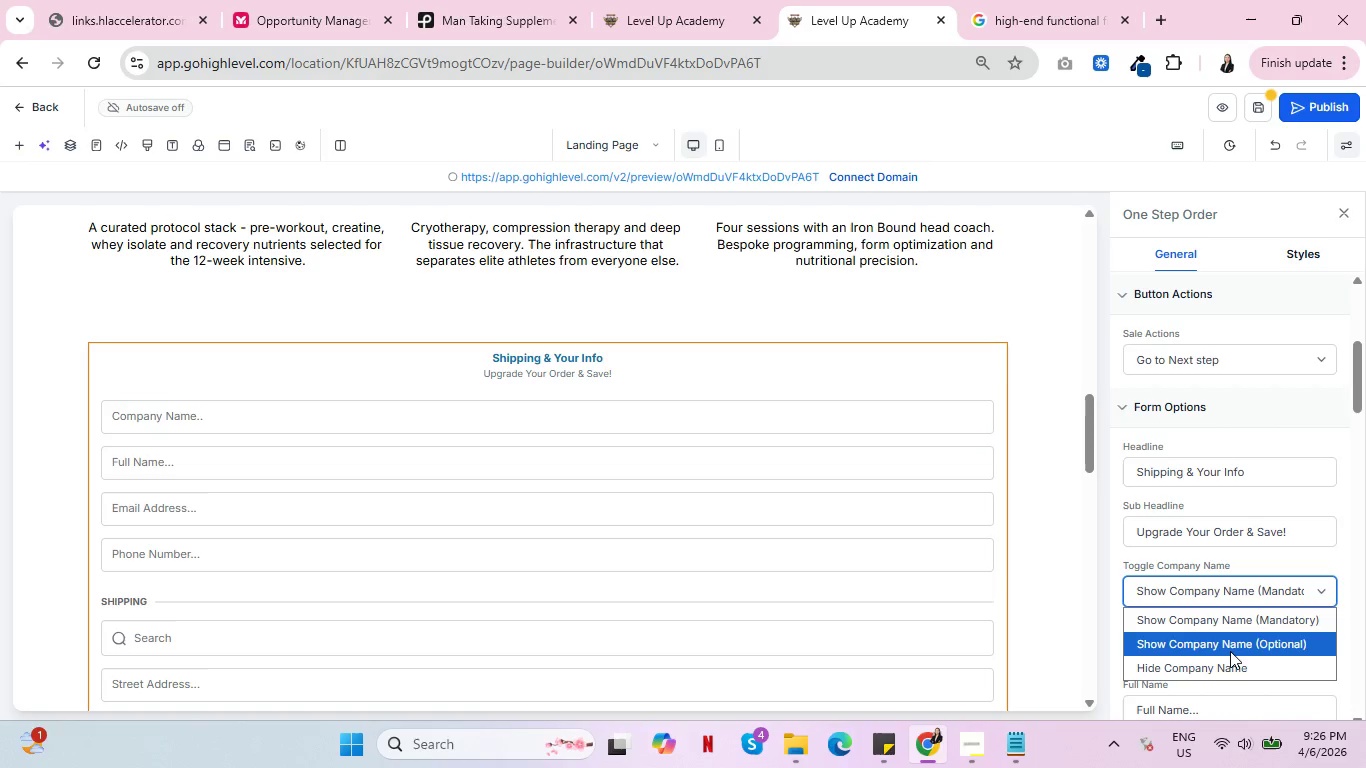 
wait(5.22)
 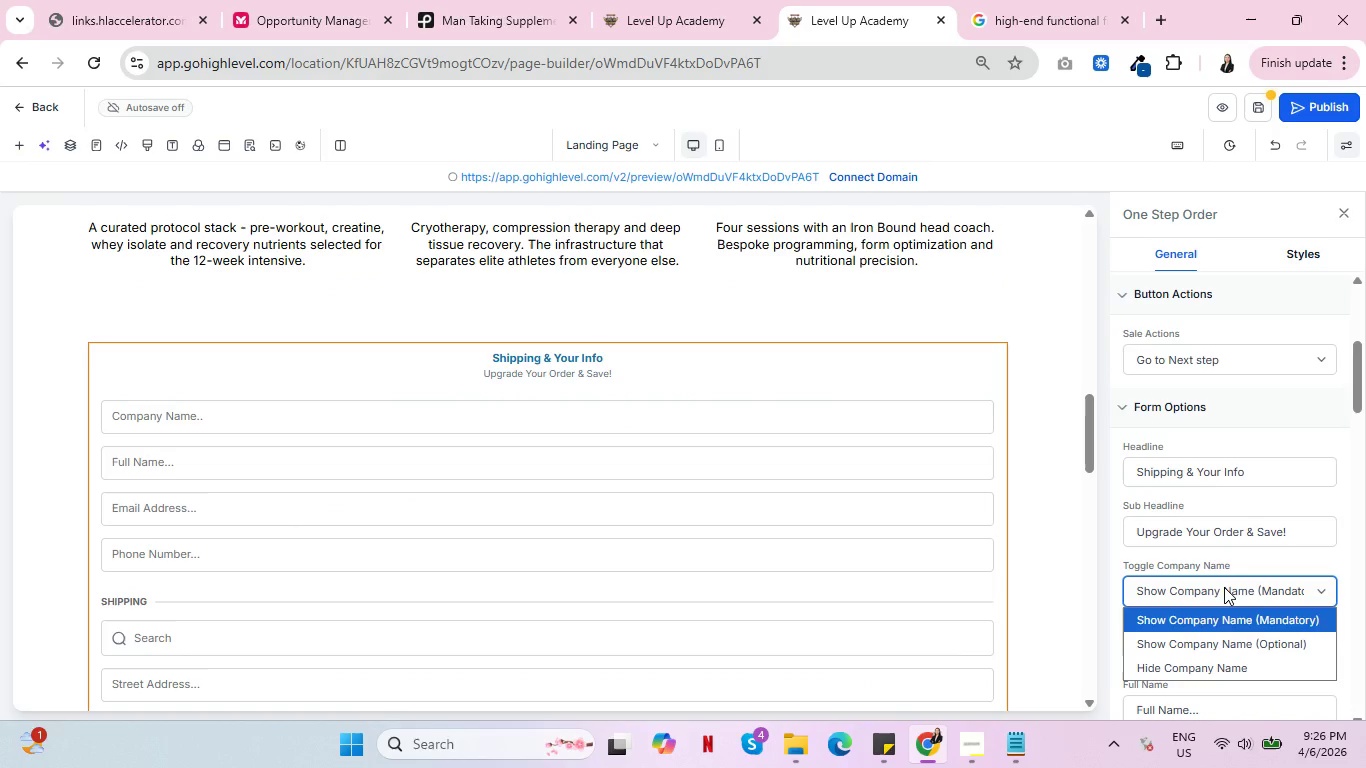 
left_click([1228, 664])
 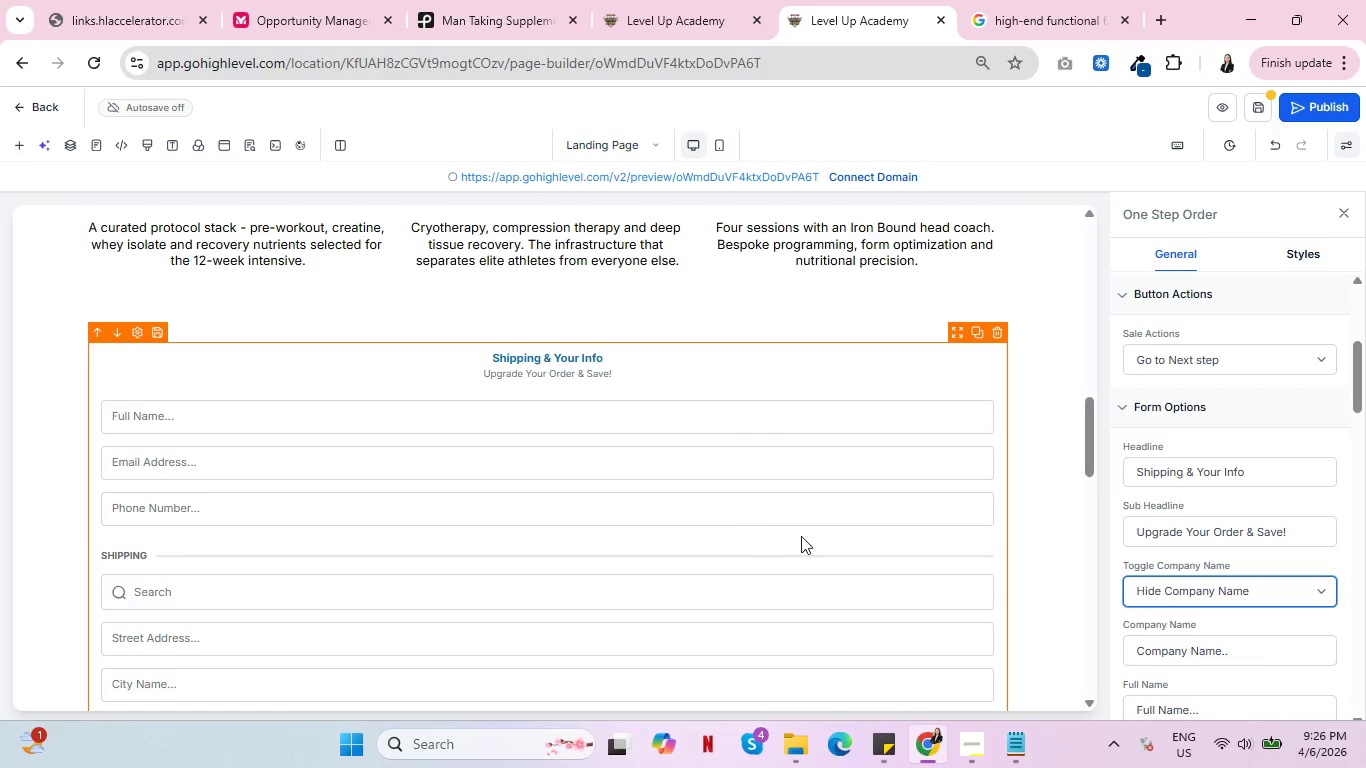 
scroll: coordinate [1331, 457], scroll_direction: up, amount: 6.0
 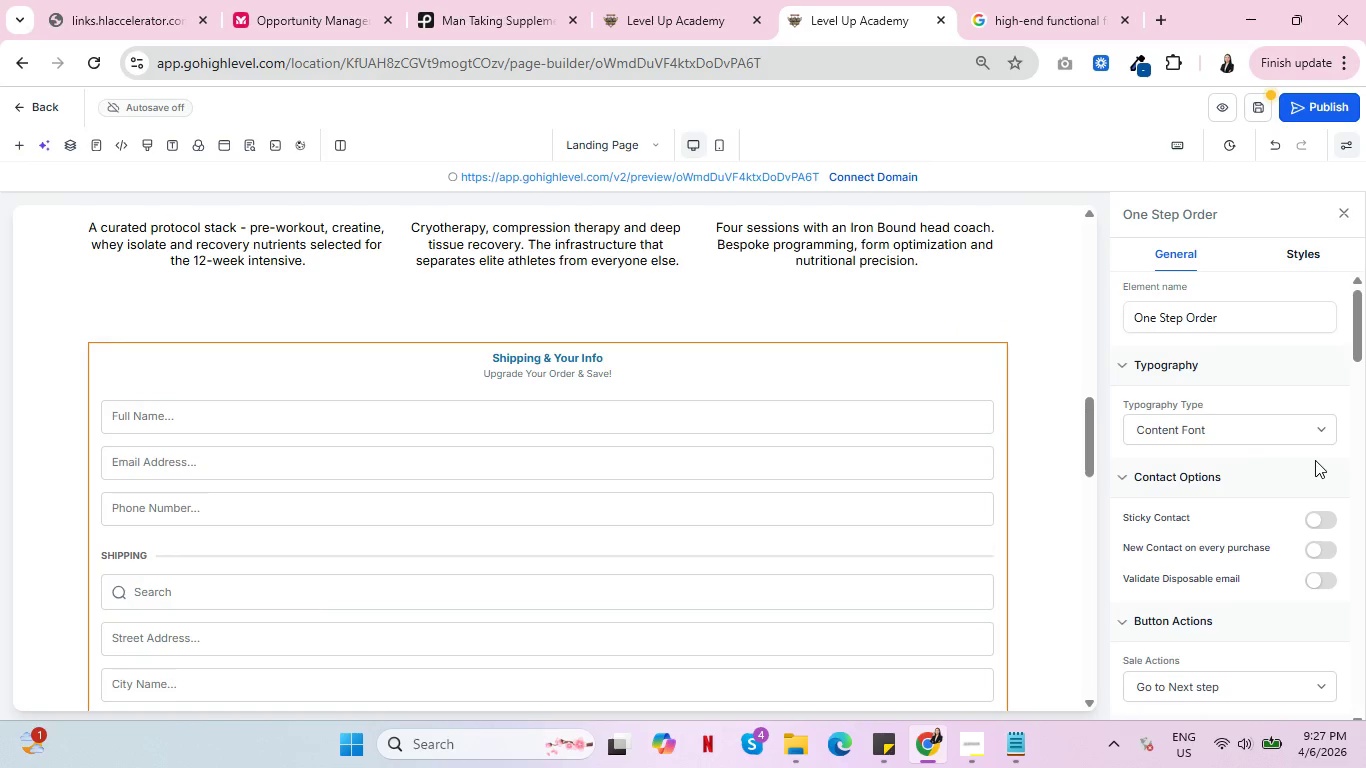 
scroll: coordinate [1310, 462], scroll_direction: down, amount: 3.0
 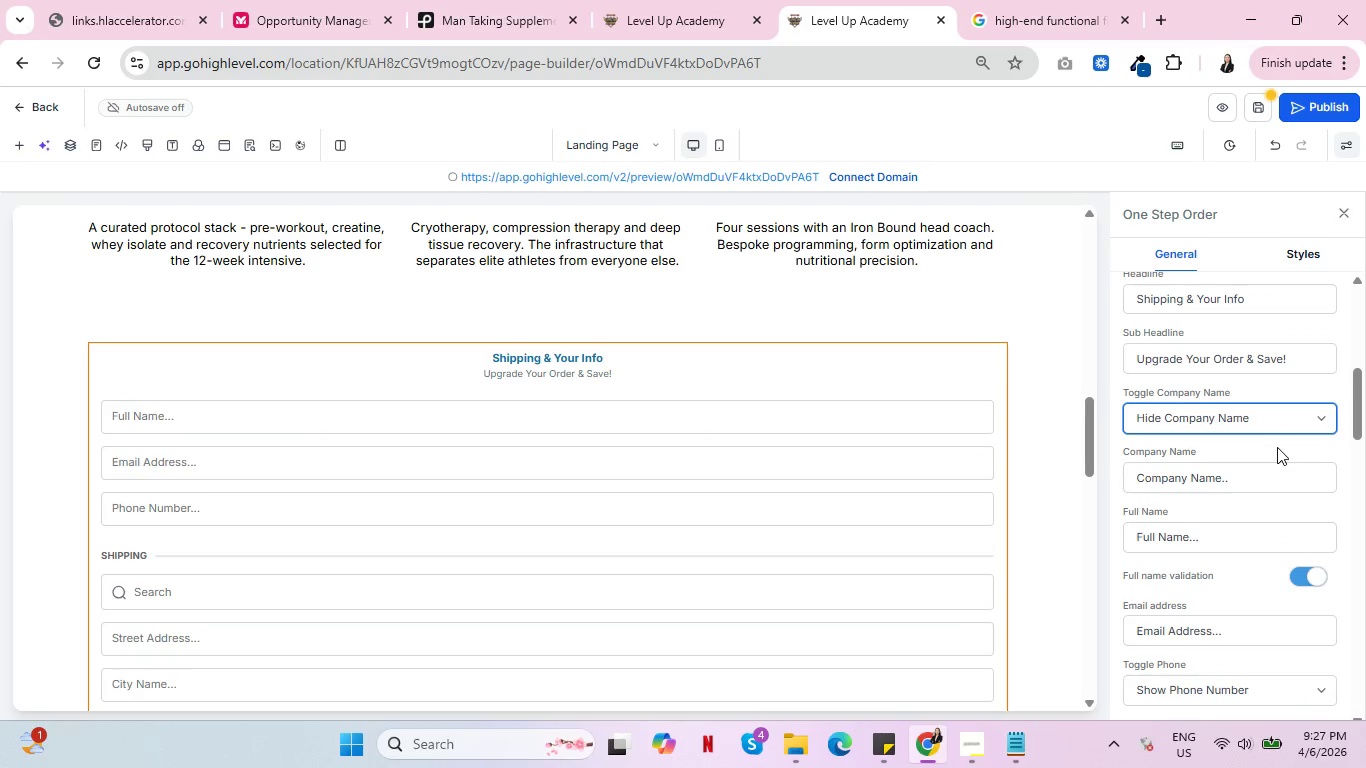 
wait(12.67)
 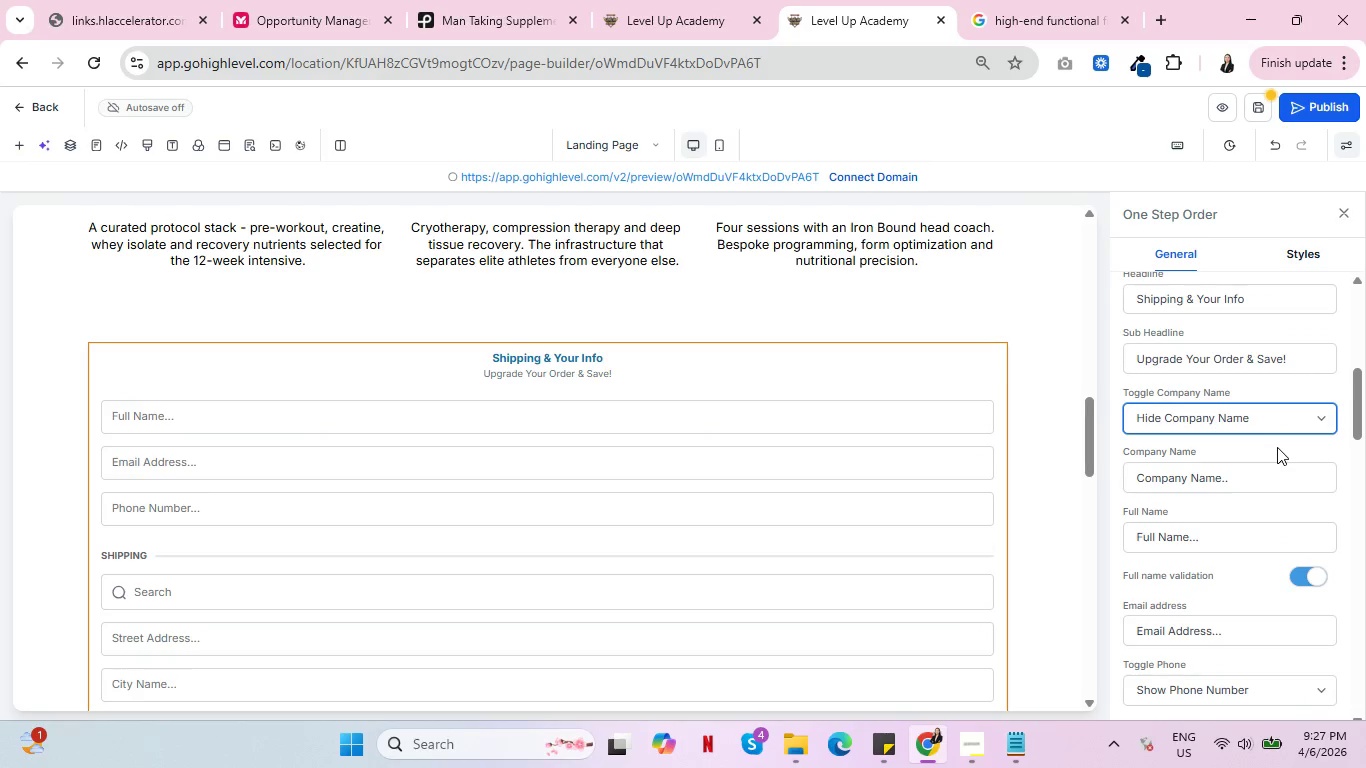 
left_click([23, 151])
 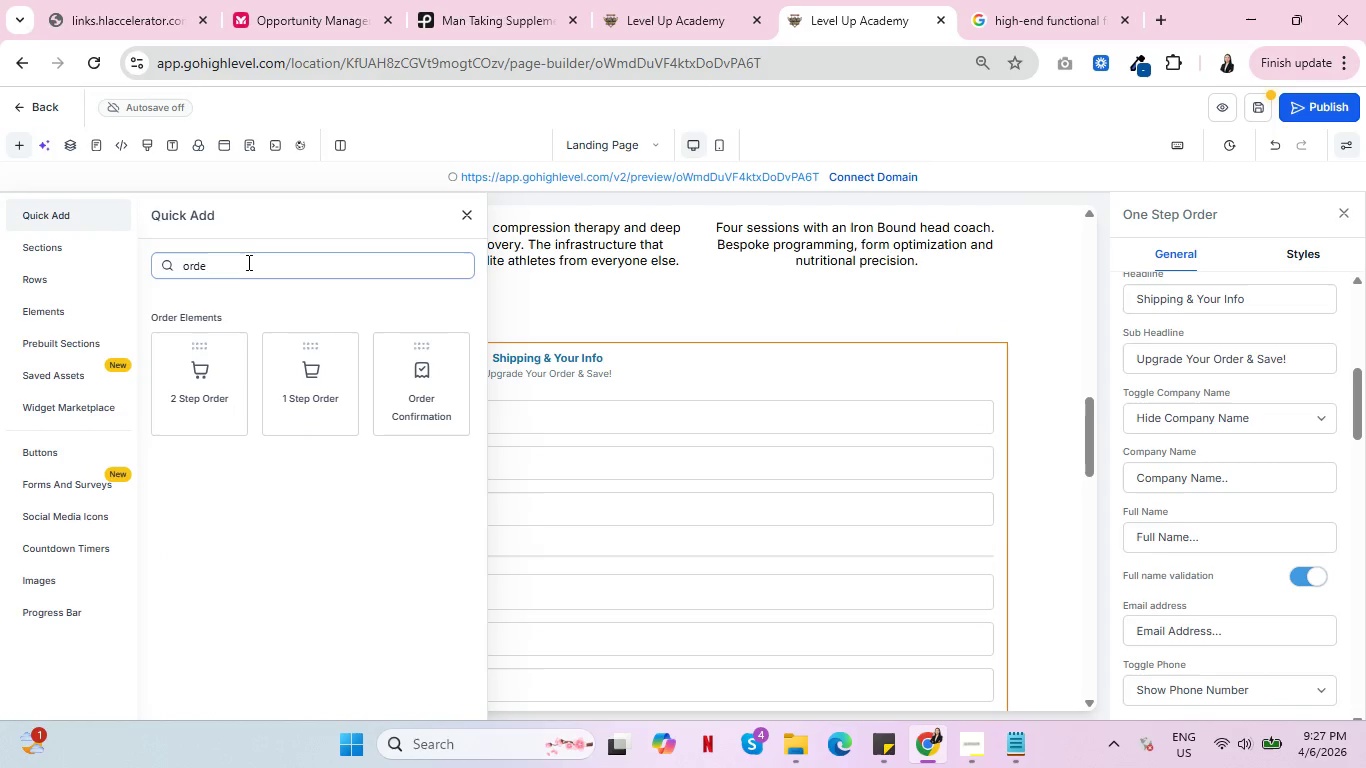 
left_click_drag(start_coordinate=[244, 262], to_coordinate=[141, 257])
 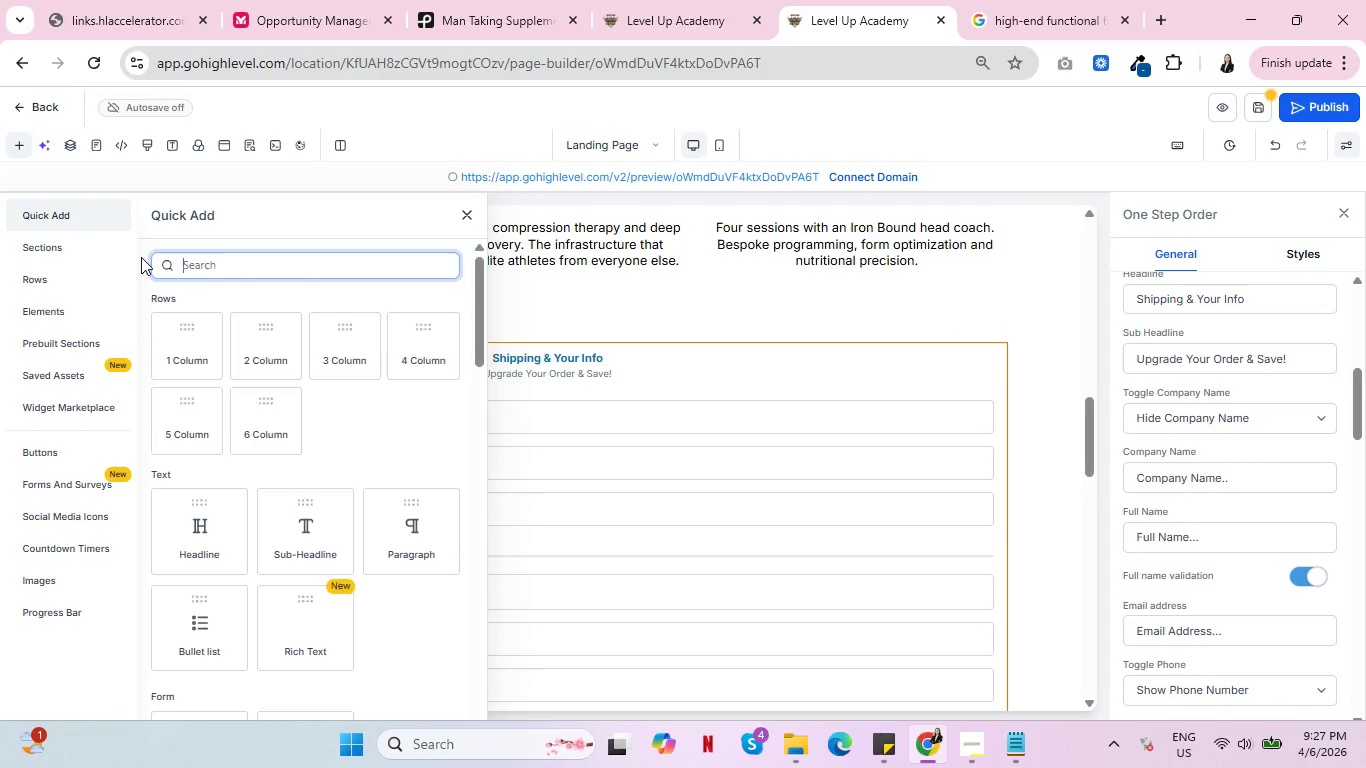 
key(Backspace)
 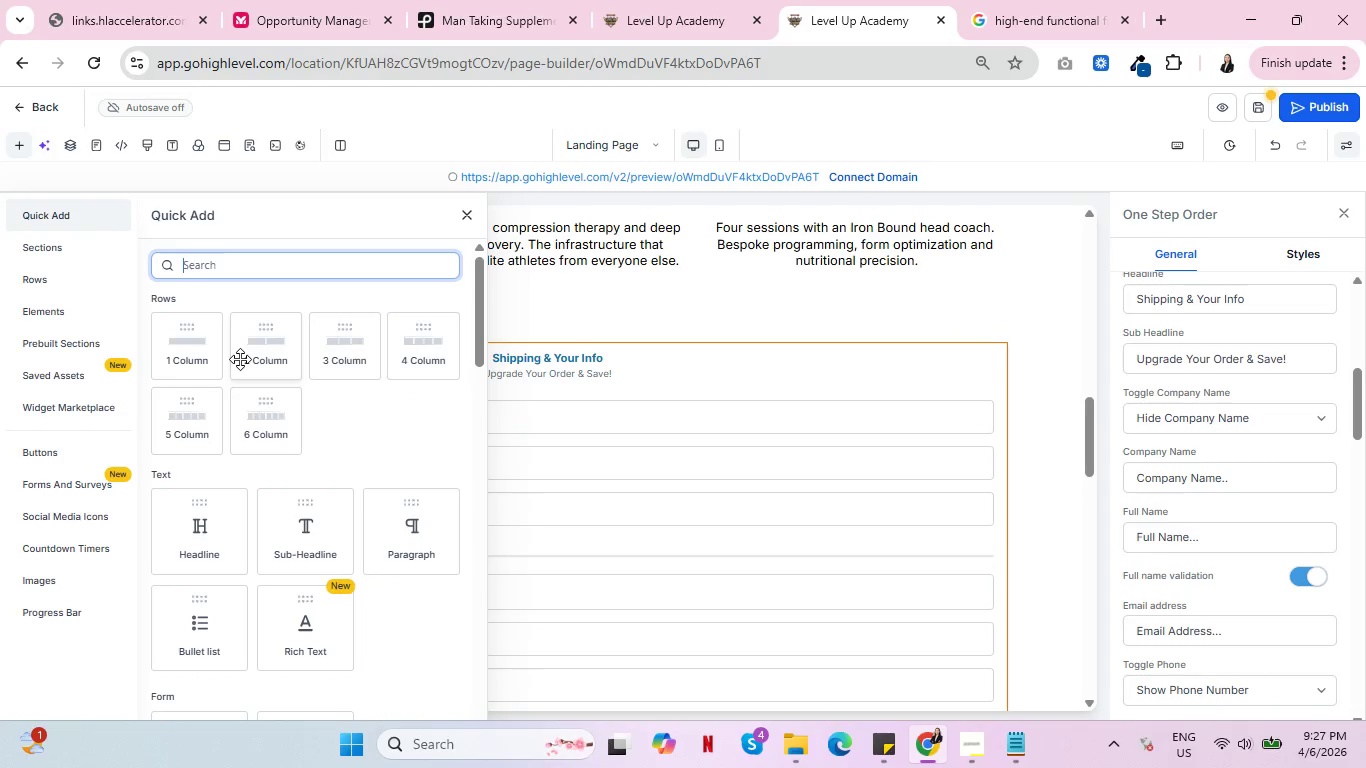 
type(pr)
 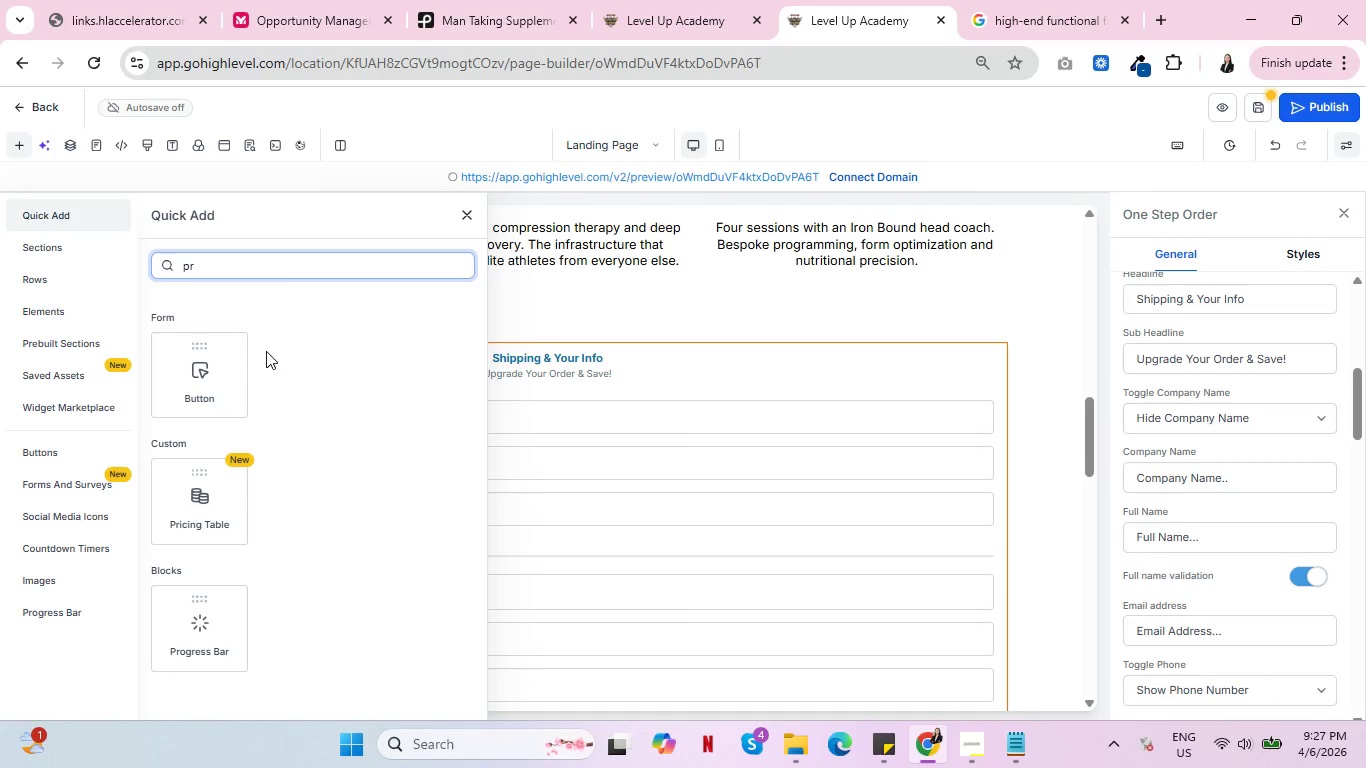 
wait(6.7)
 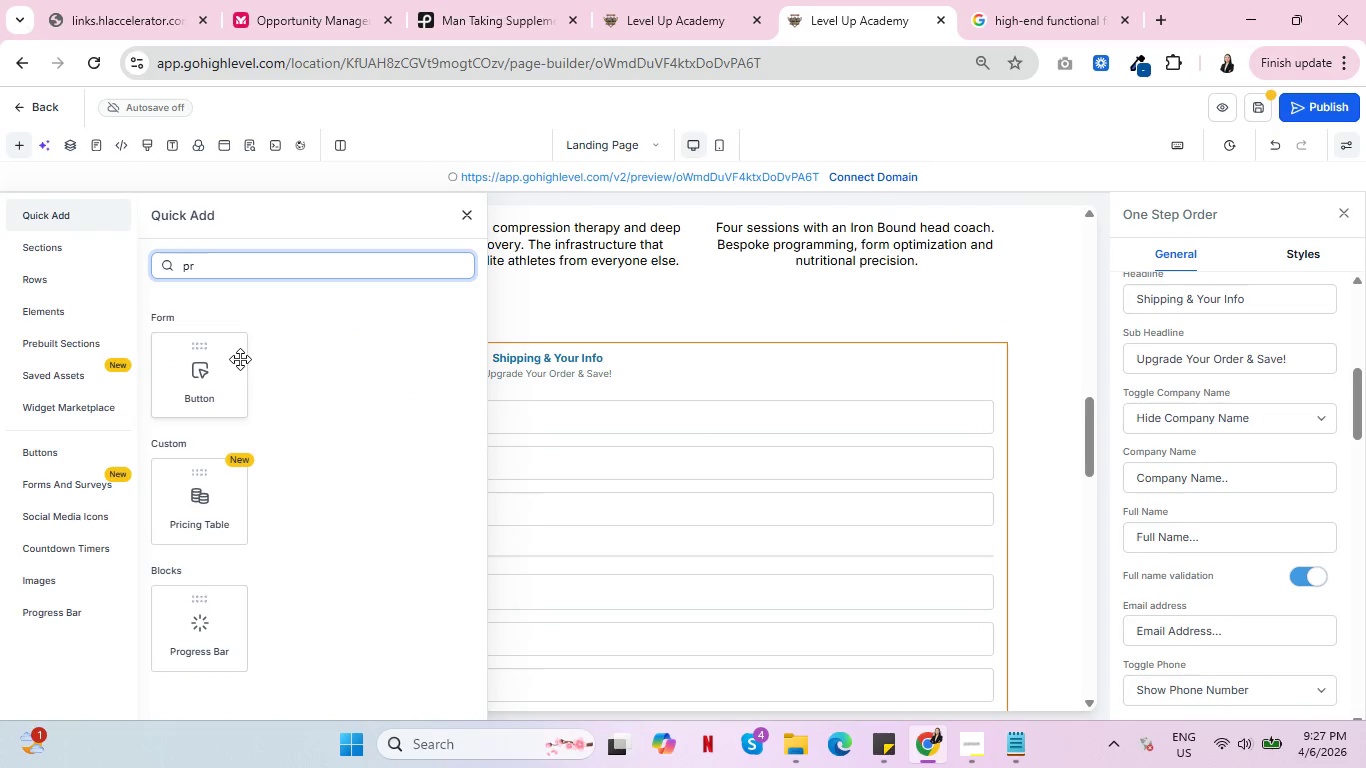 
left_click([463, 210])
 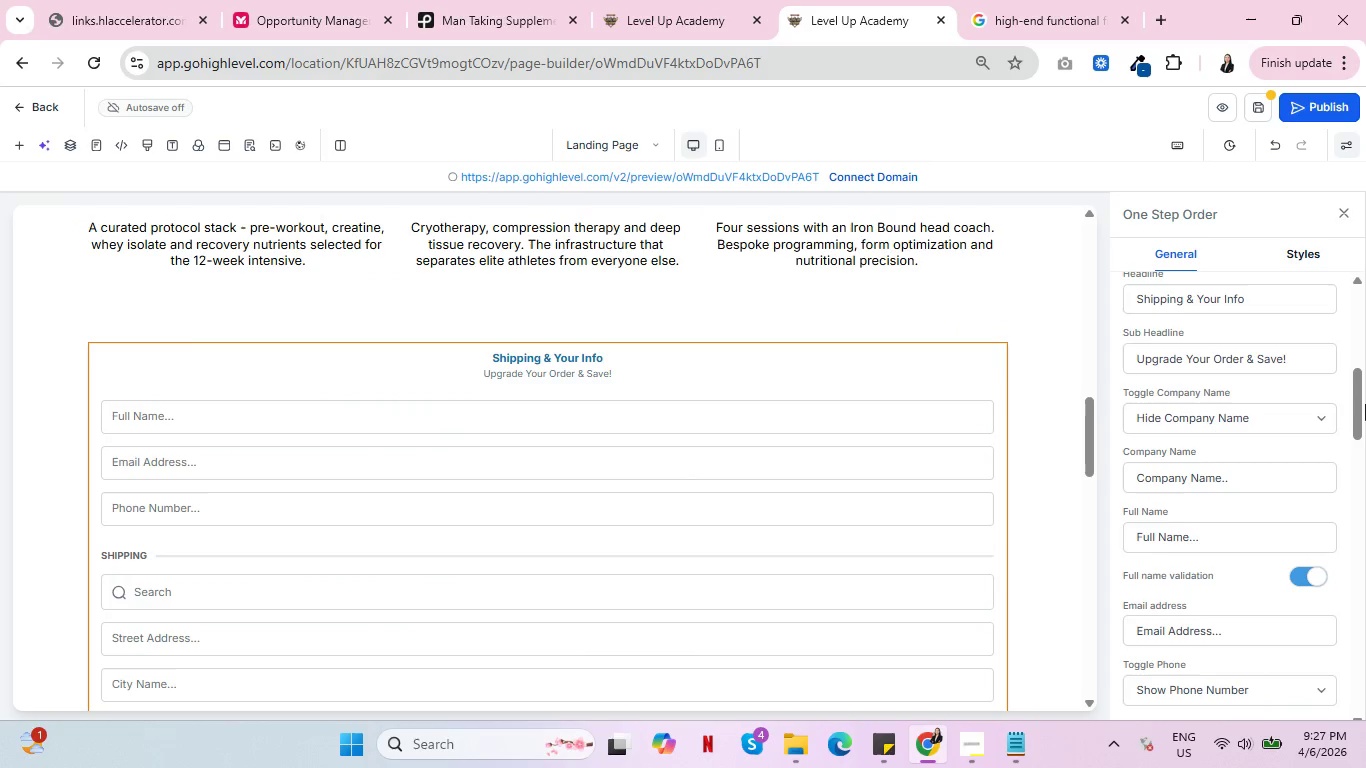 
scroll: coordinate [1281, 450], scroll_direction: down, amount: 4.0
 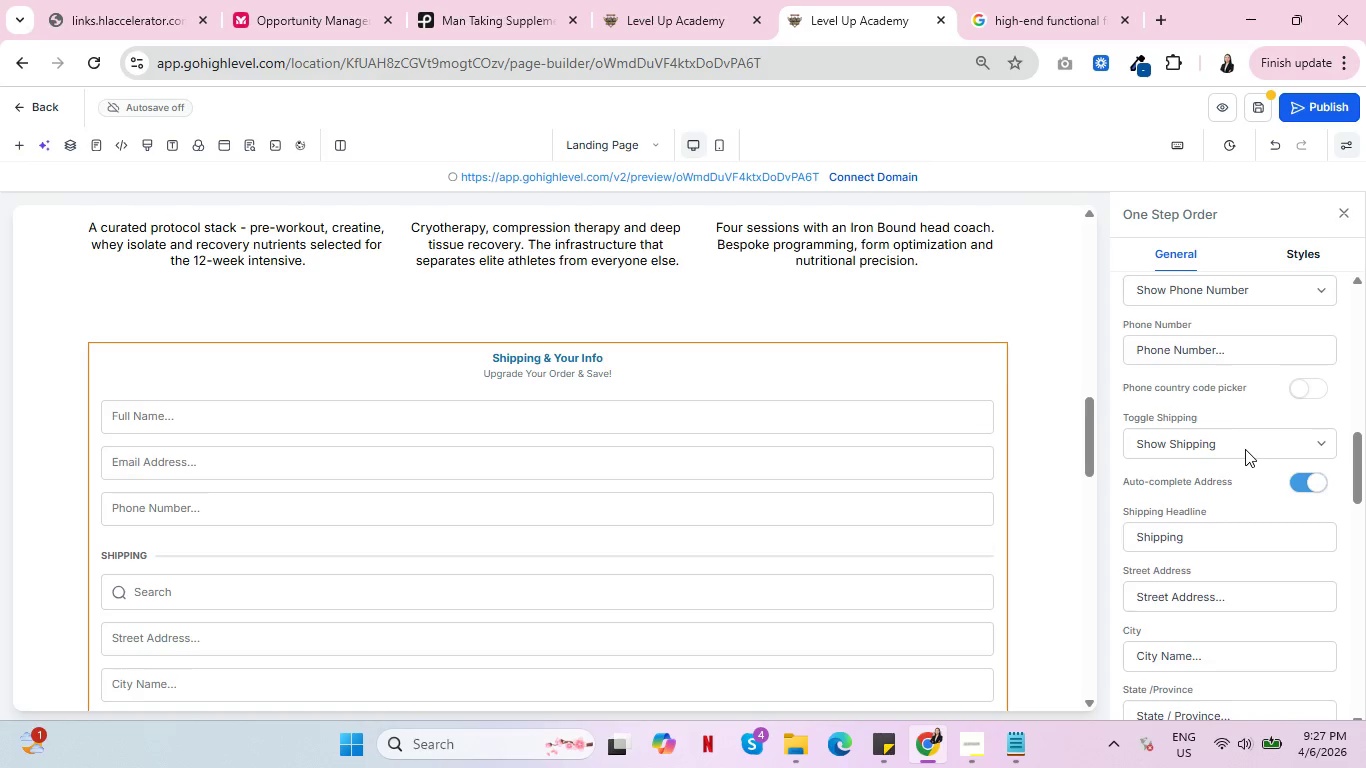 
left_click([1244, 449])
 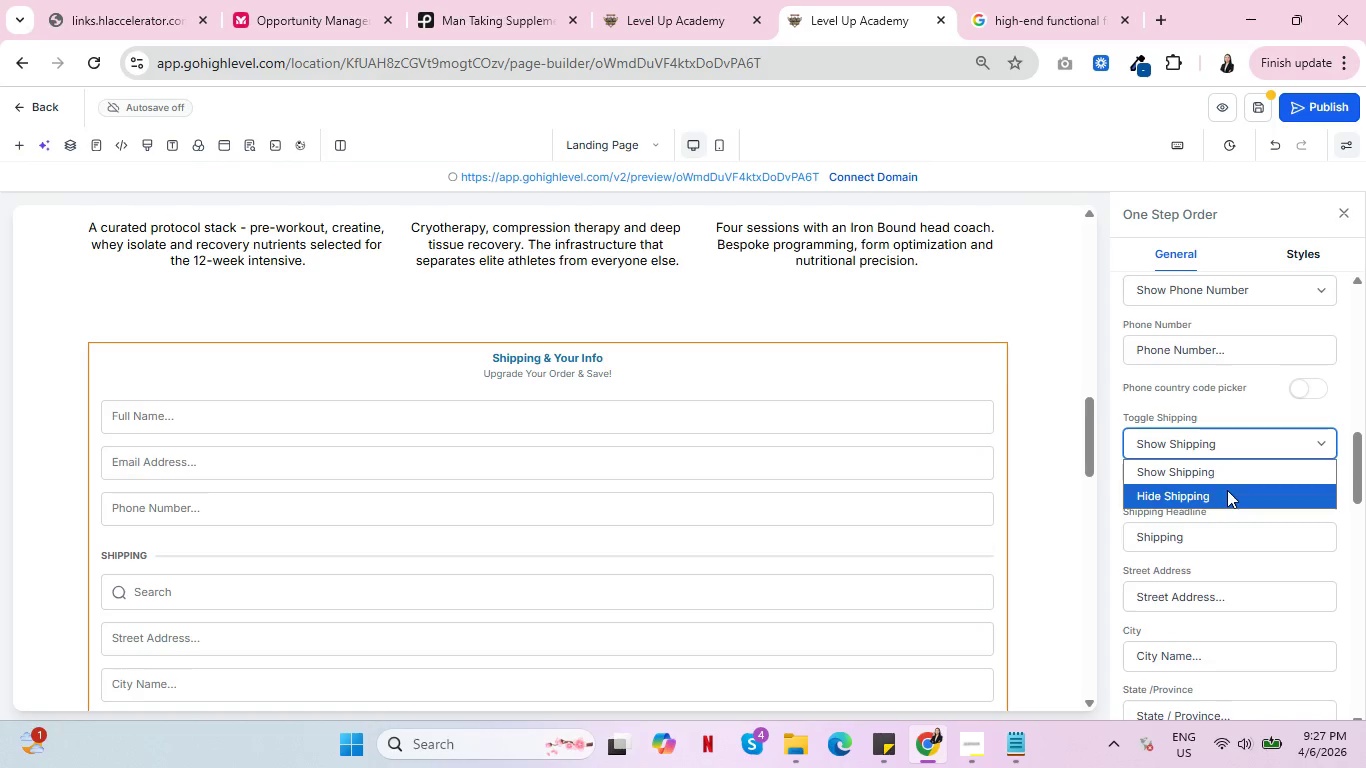 
left_click([1227, 490])
 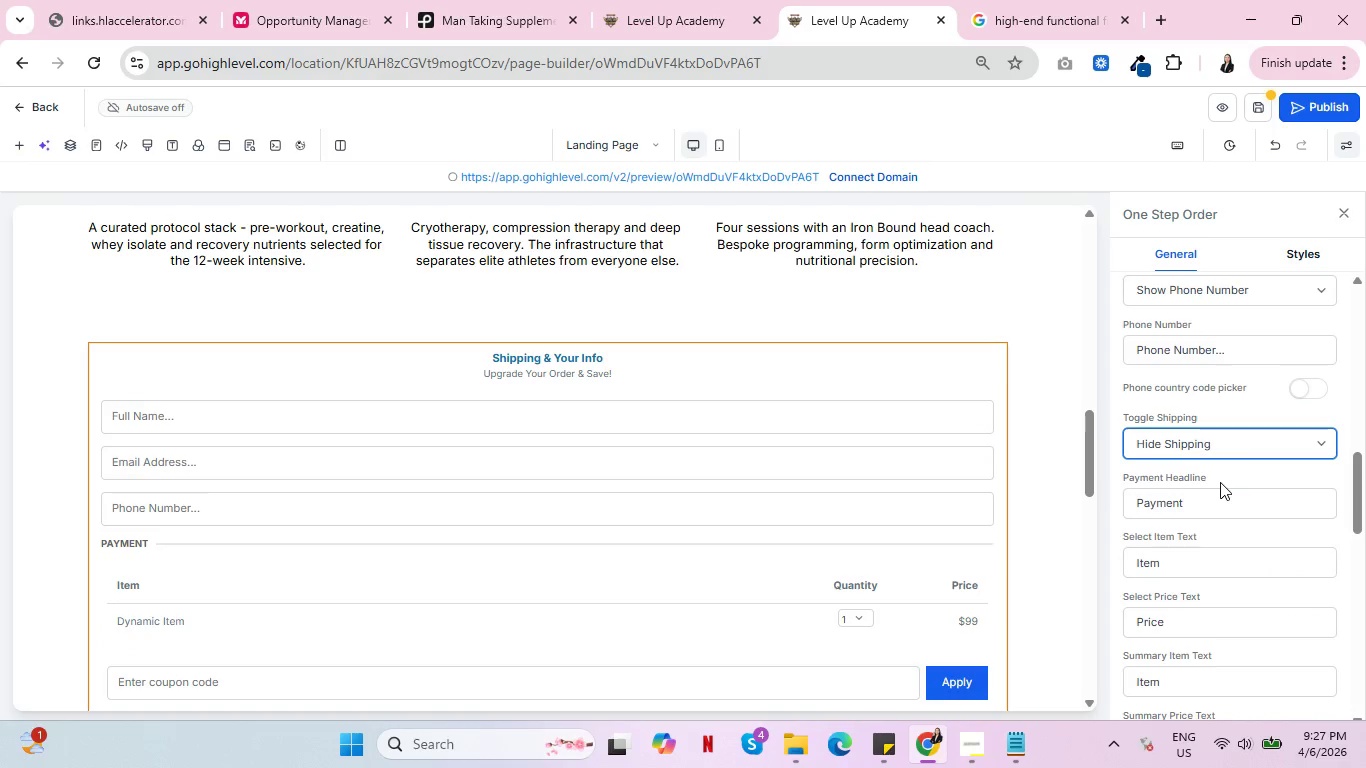 
scroll: coordinate [506, 482], scroll_direction: down, amount: 2.0
 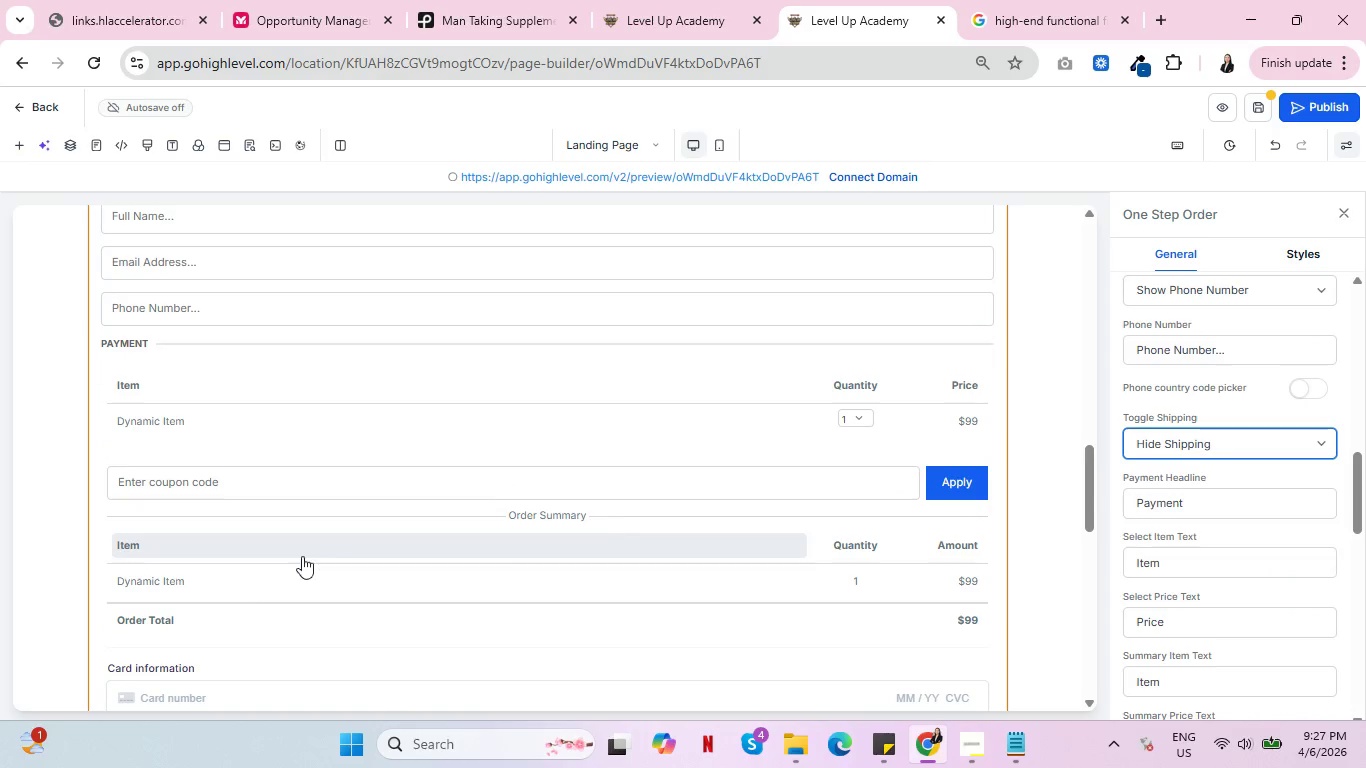 
left_click([245, 572])
 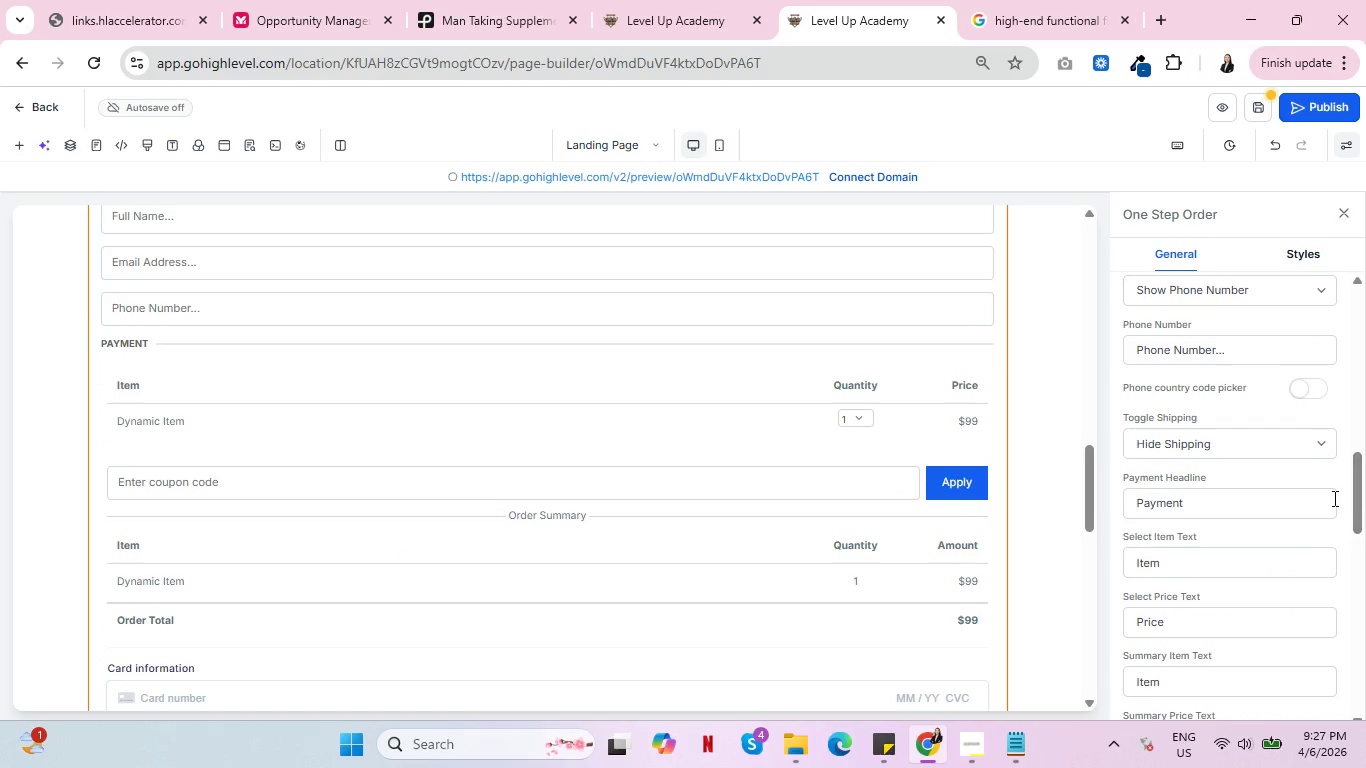 
scroll: coordinate [1189, 545], scroll_direction: down, amount: 2.0
 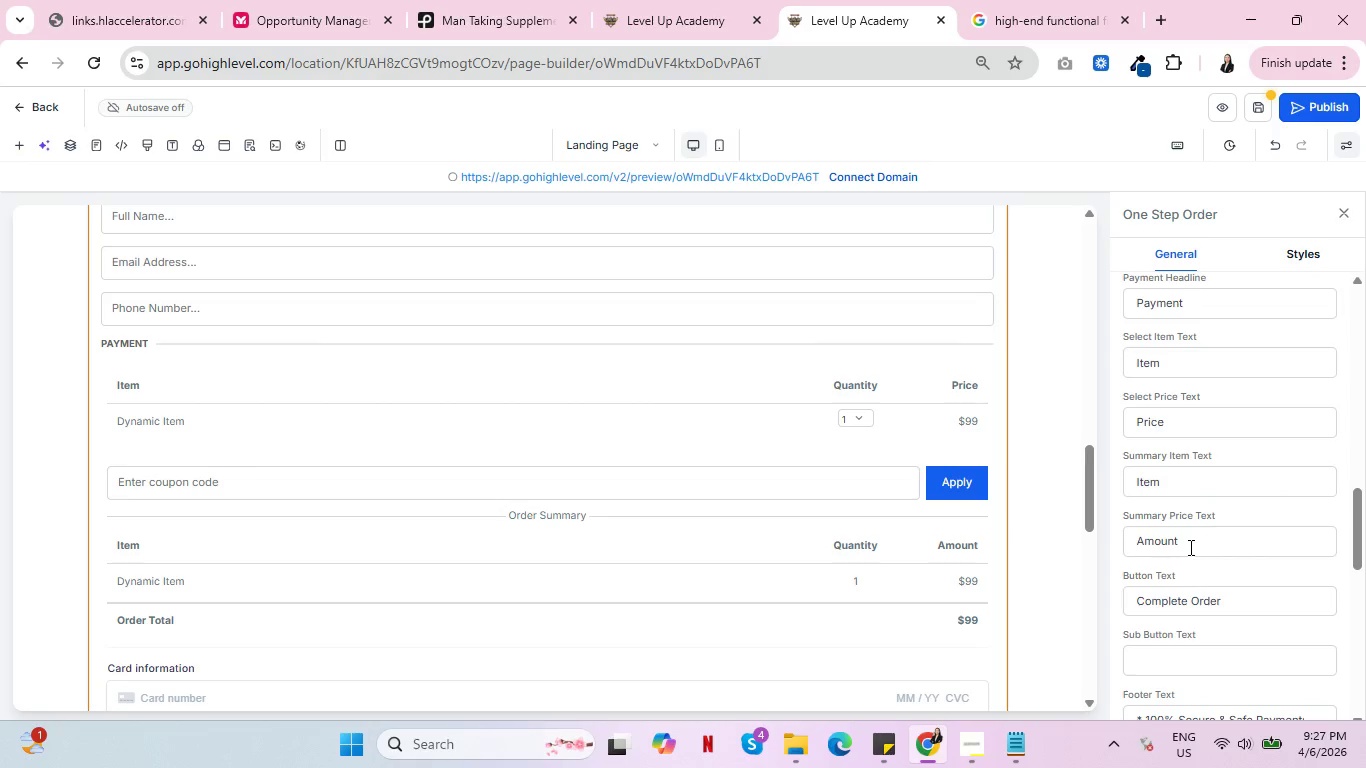 
left_click([812, 485])
 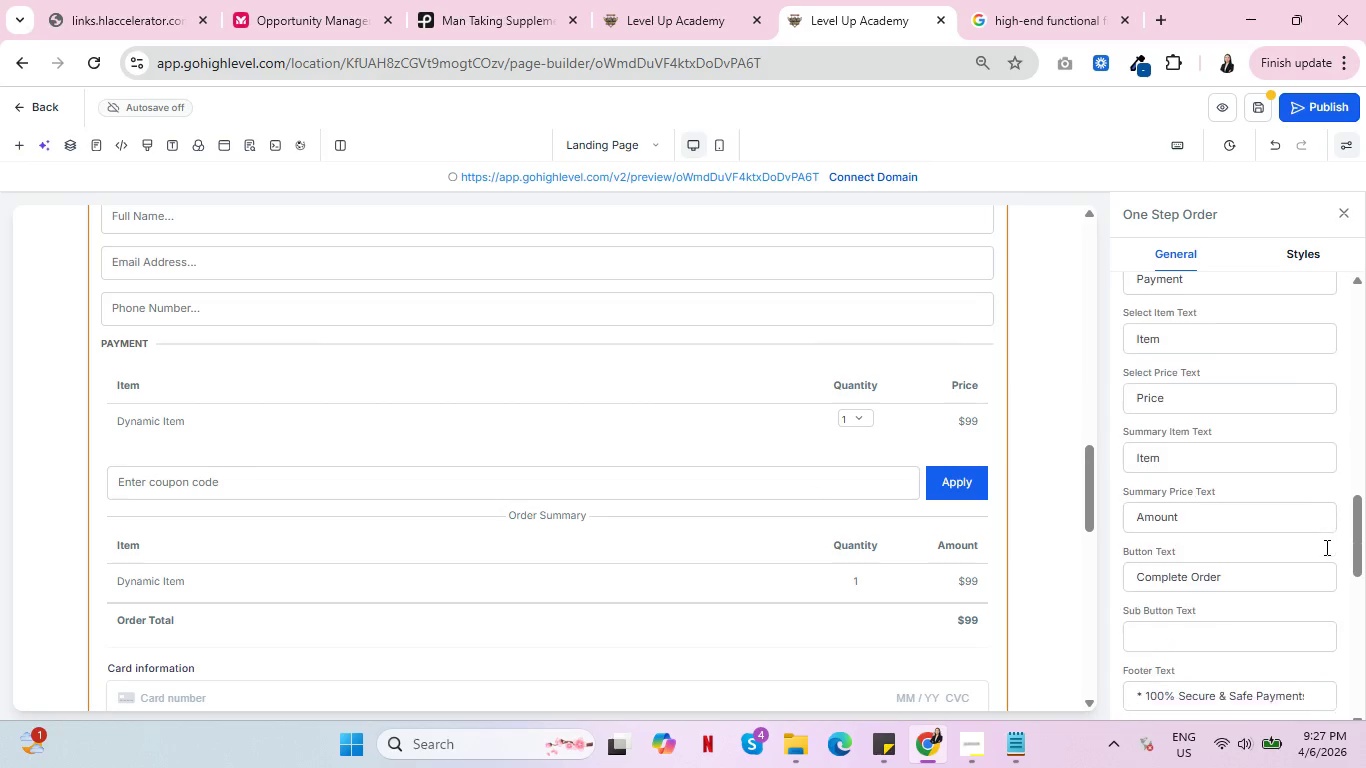 
scroll: coordinate [1216, 593], scroll_direction: down, amount: 7.0
 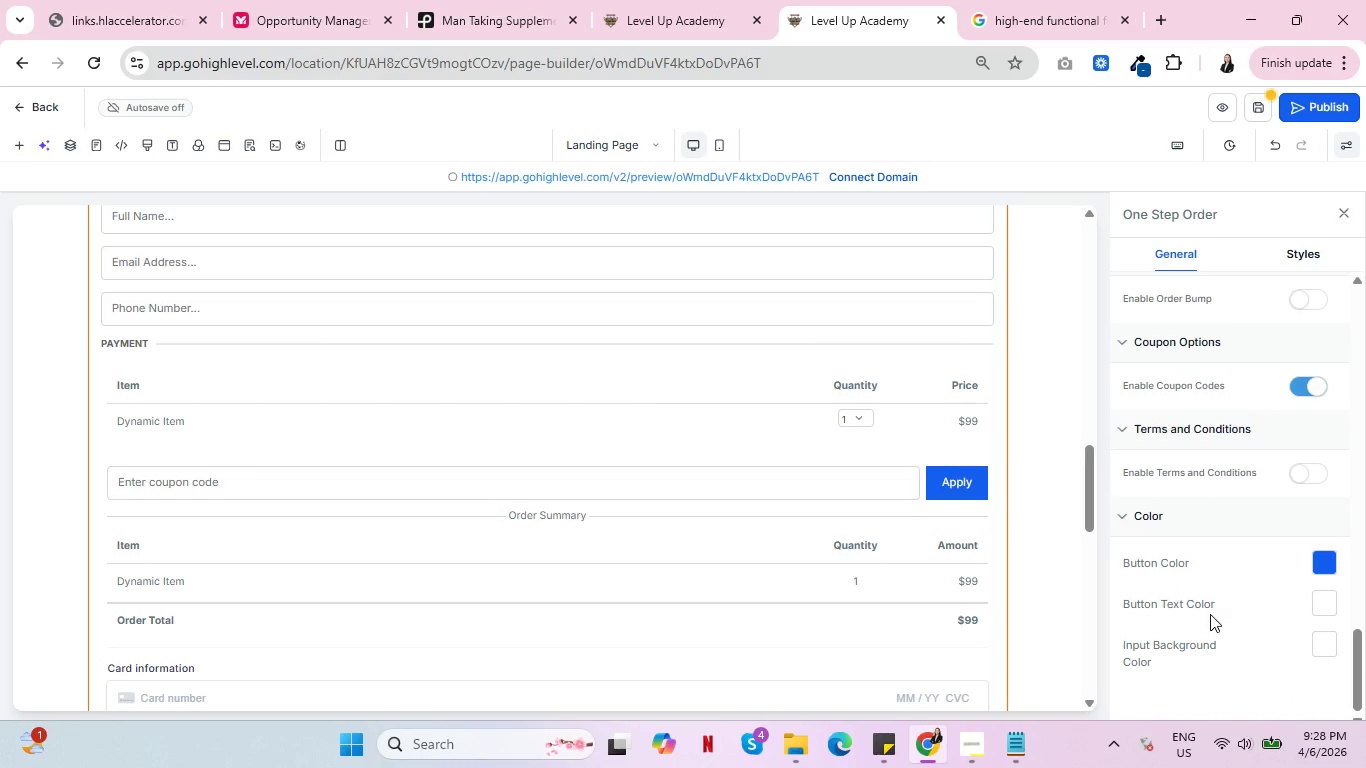 
scroll: coordinate [1224, 602], scroll_direction: up, amount: 6.0
 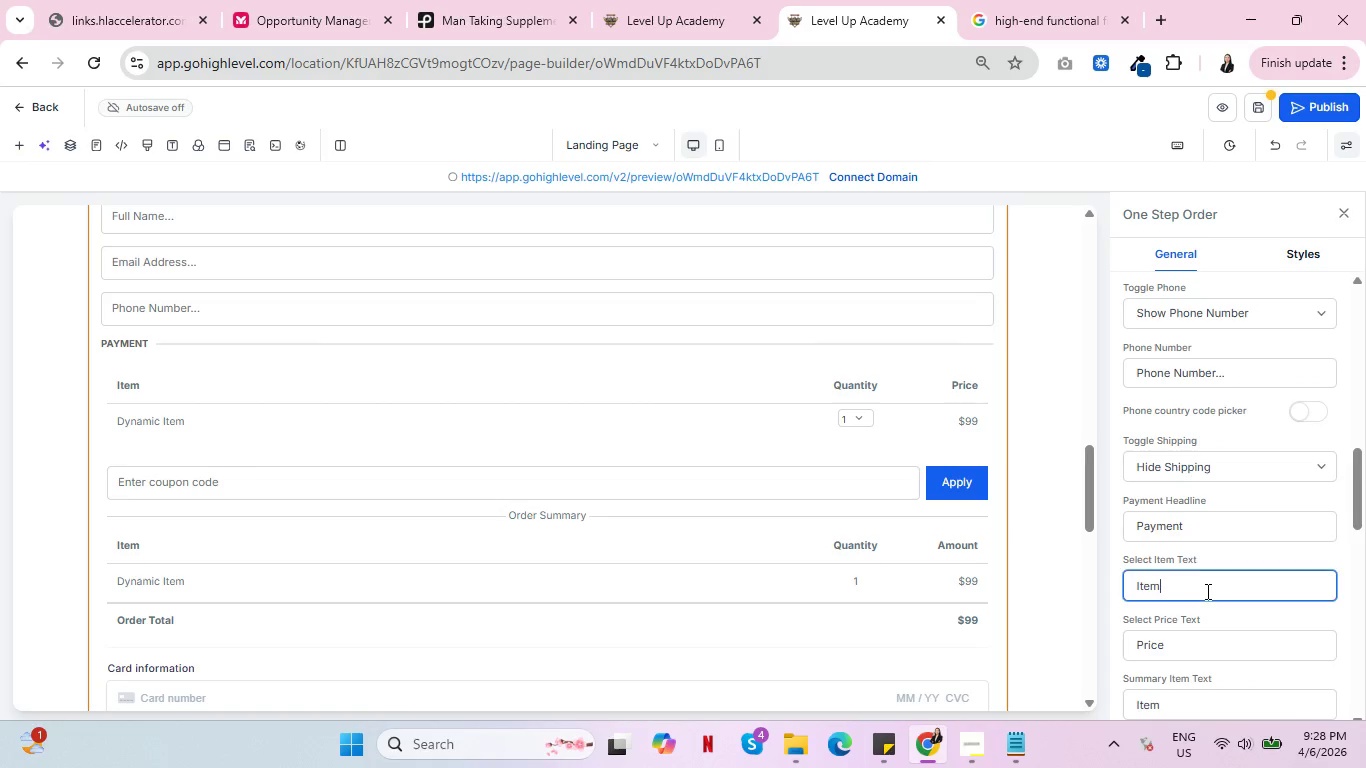 
left_click([1206, 591])
 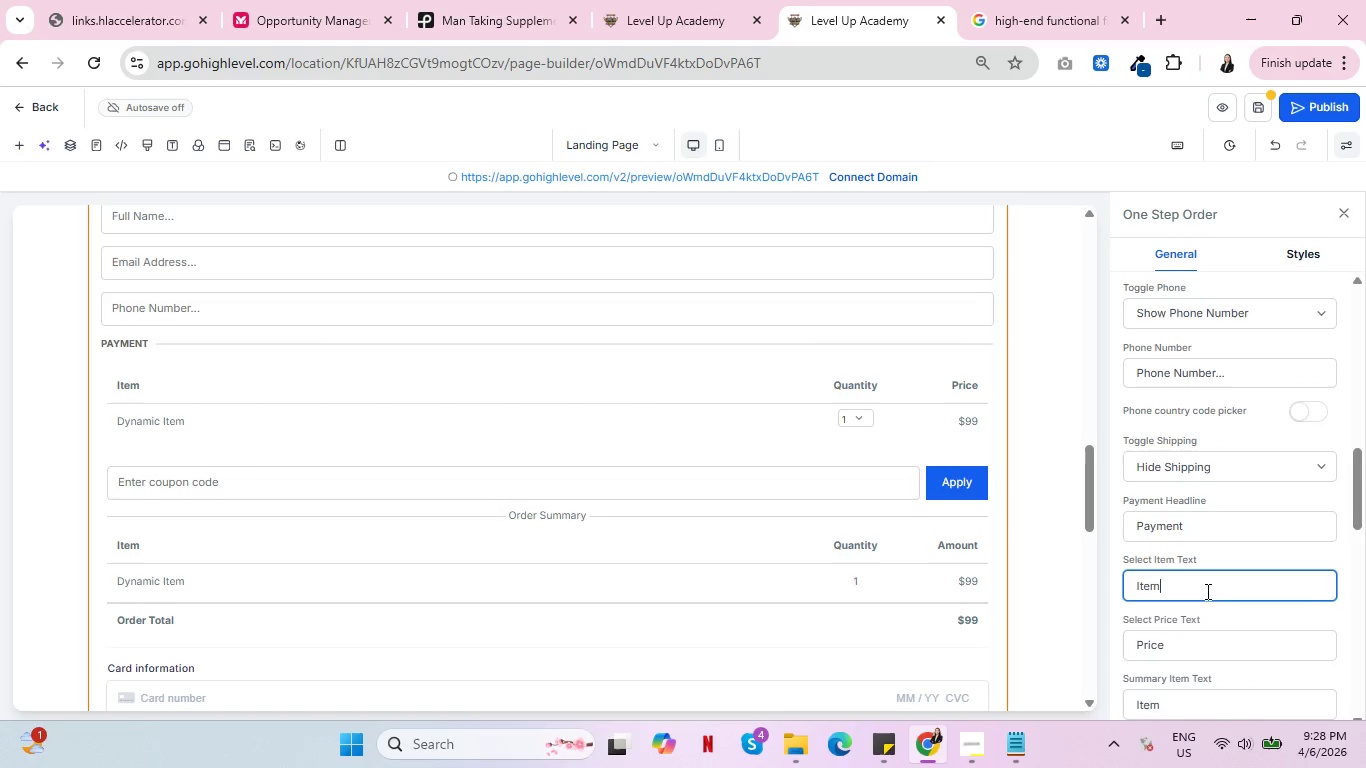 
scroll: coordinate [523, 540], scroll_direction: up, amount: 5.0
 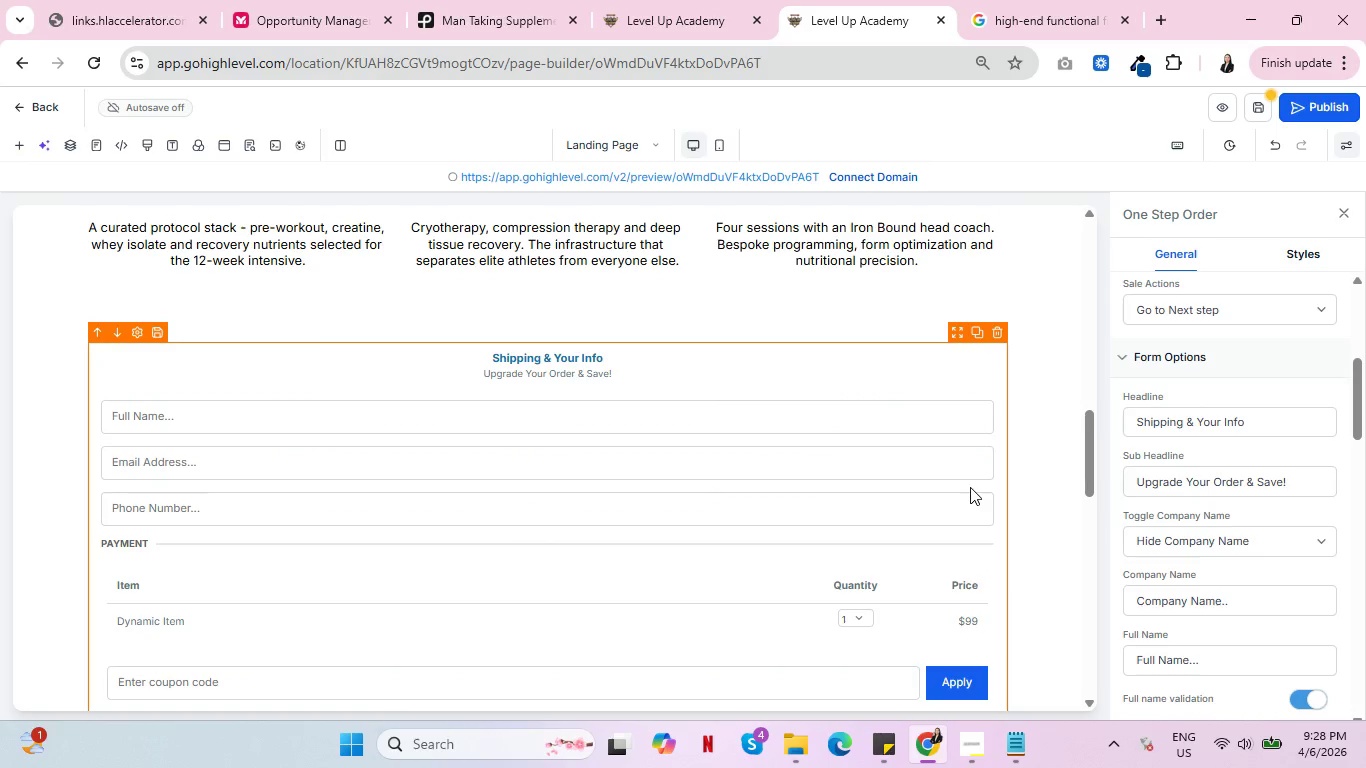 
scroll: coordinate [878, 504], scroll_direction: down, amount: 5.0
 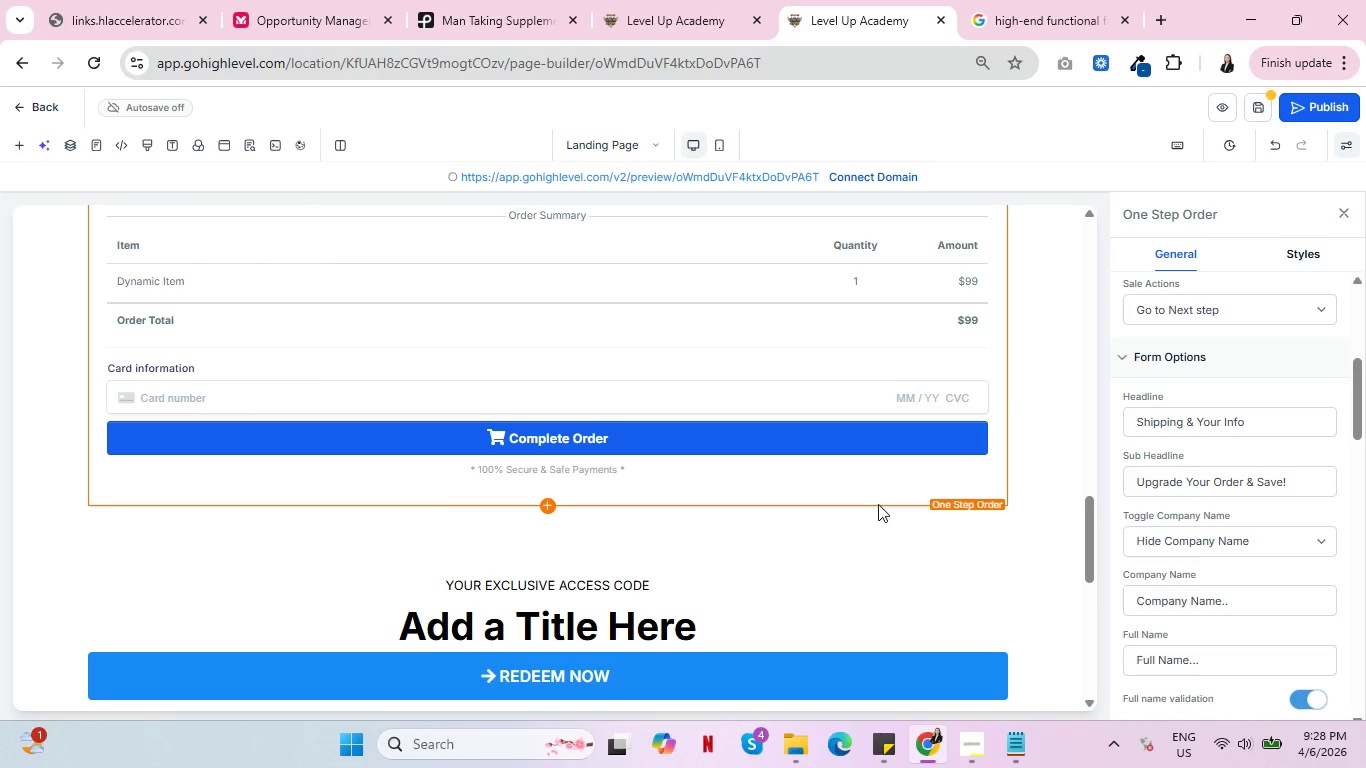 
wait(11.79)
 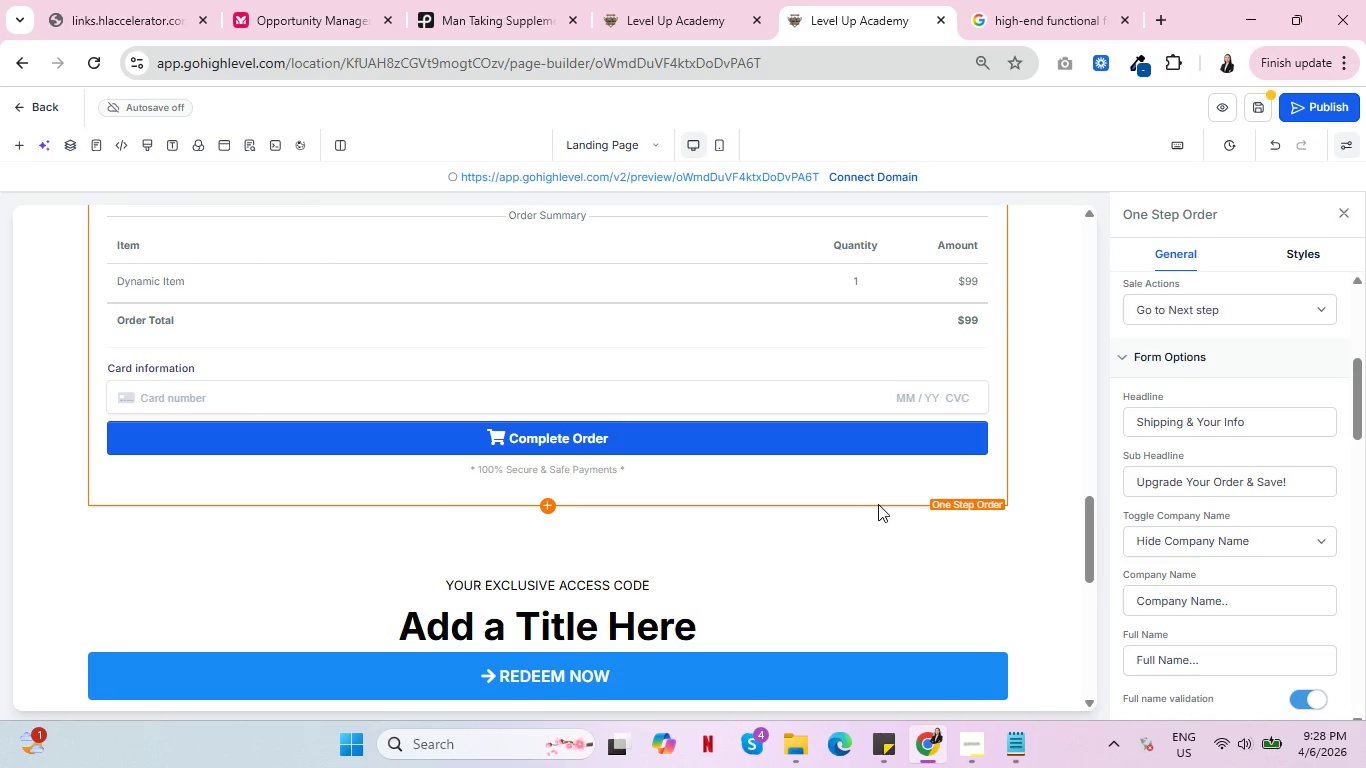 
scroll: coordinate [1207, 387], scroll_direction: up, amount: 5.0
 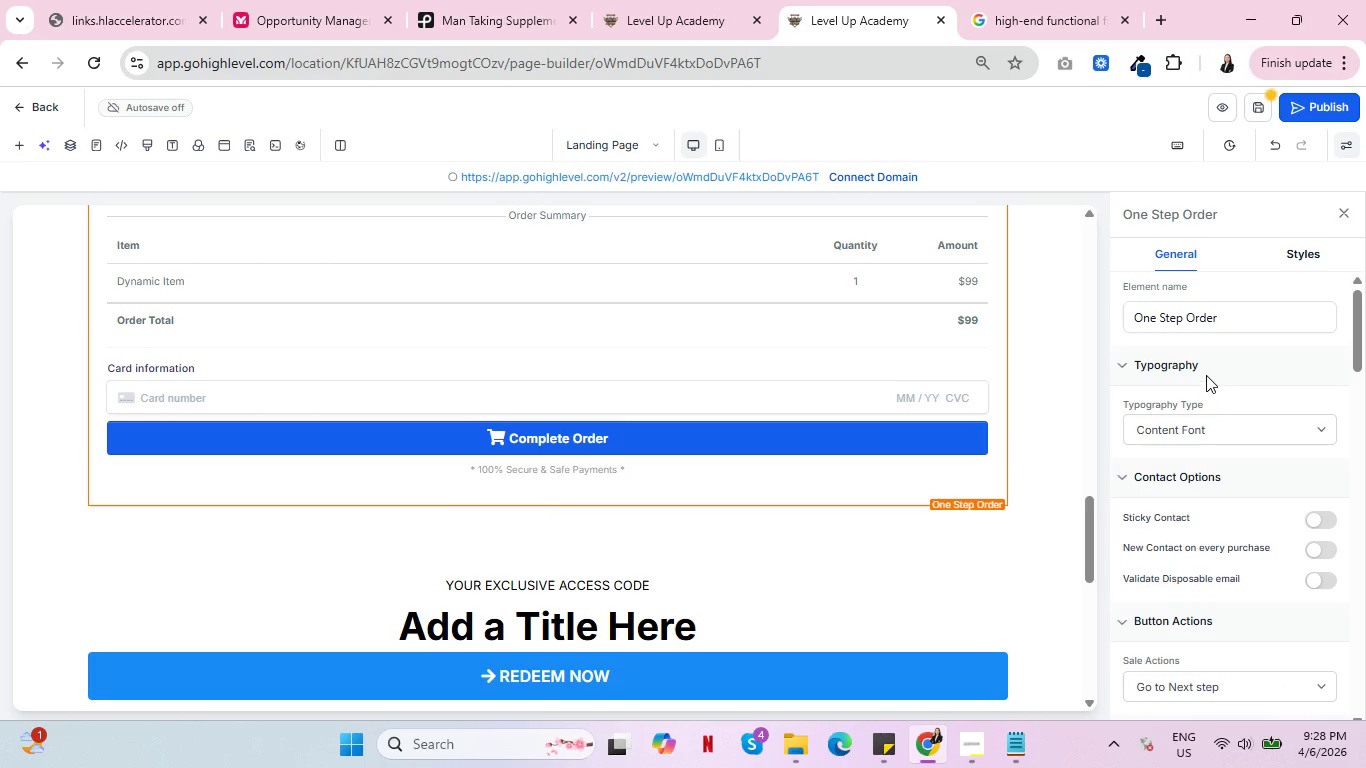 
scroll: coordinate [1184, 375], scroll_direction: down, amount: 12.0
 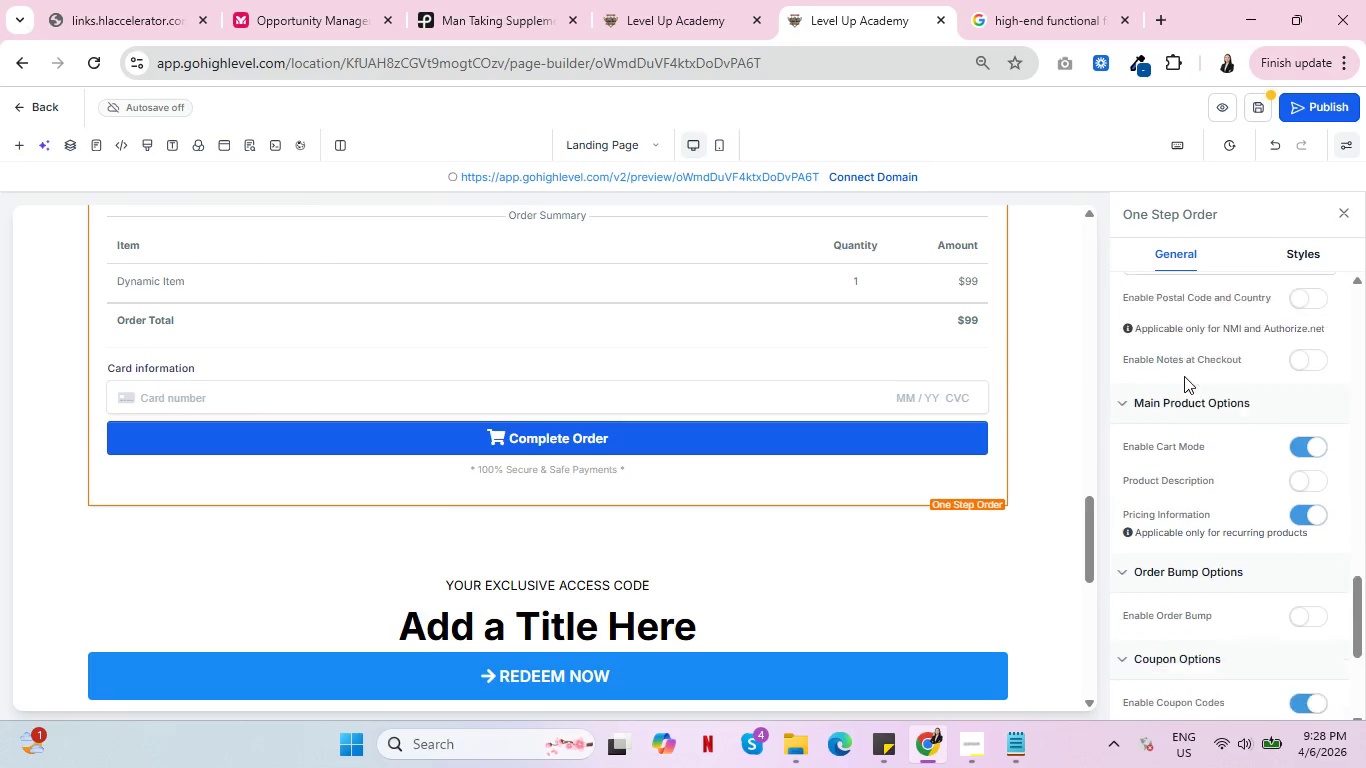 
scroll: coordinate [1184, 376], scroll_direction: down, amount: 3.0
 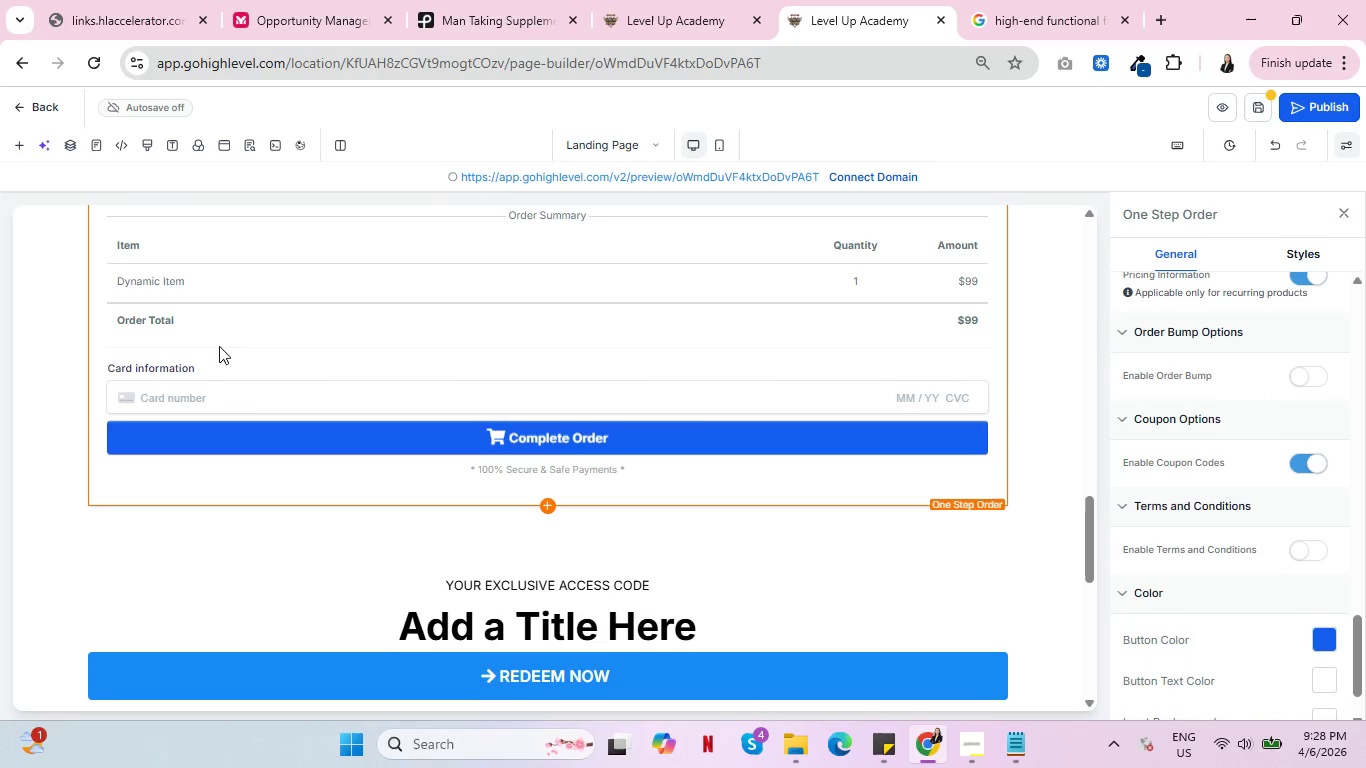 
scroll: coordinate [160, 374], scroll_direction: up, amount: 4.0
 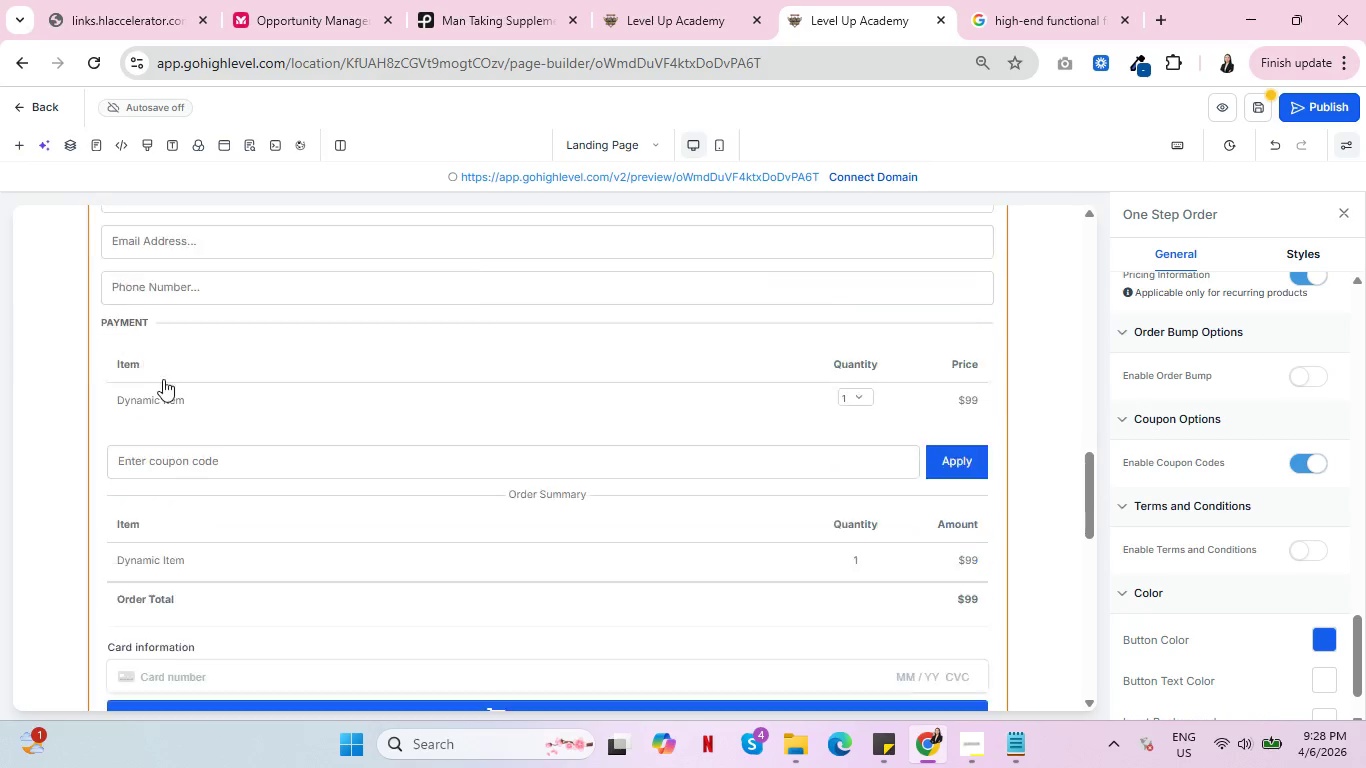 
scroll: coordinate [162, 379], scroll_direction: down, amount: 2.0
 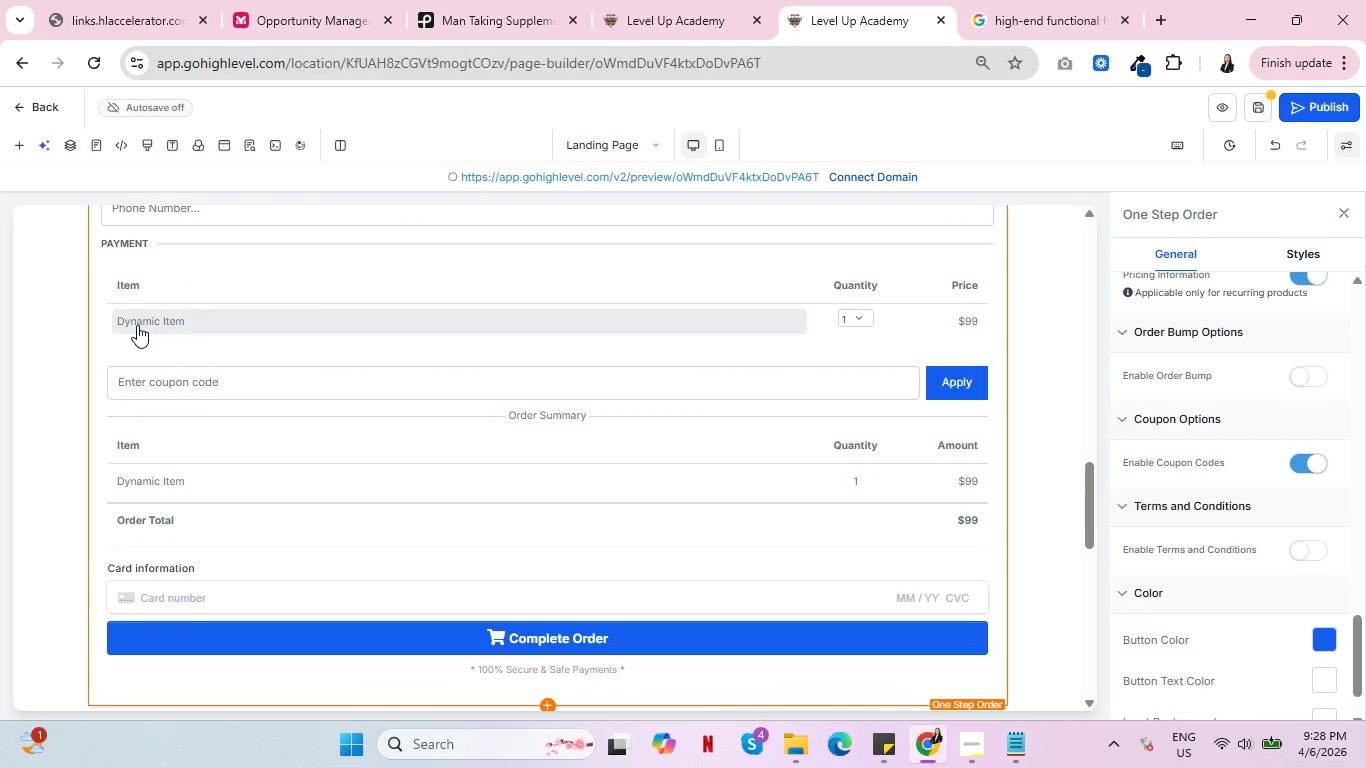 
left_click([137, 325])
 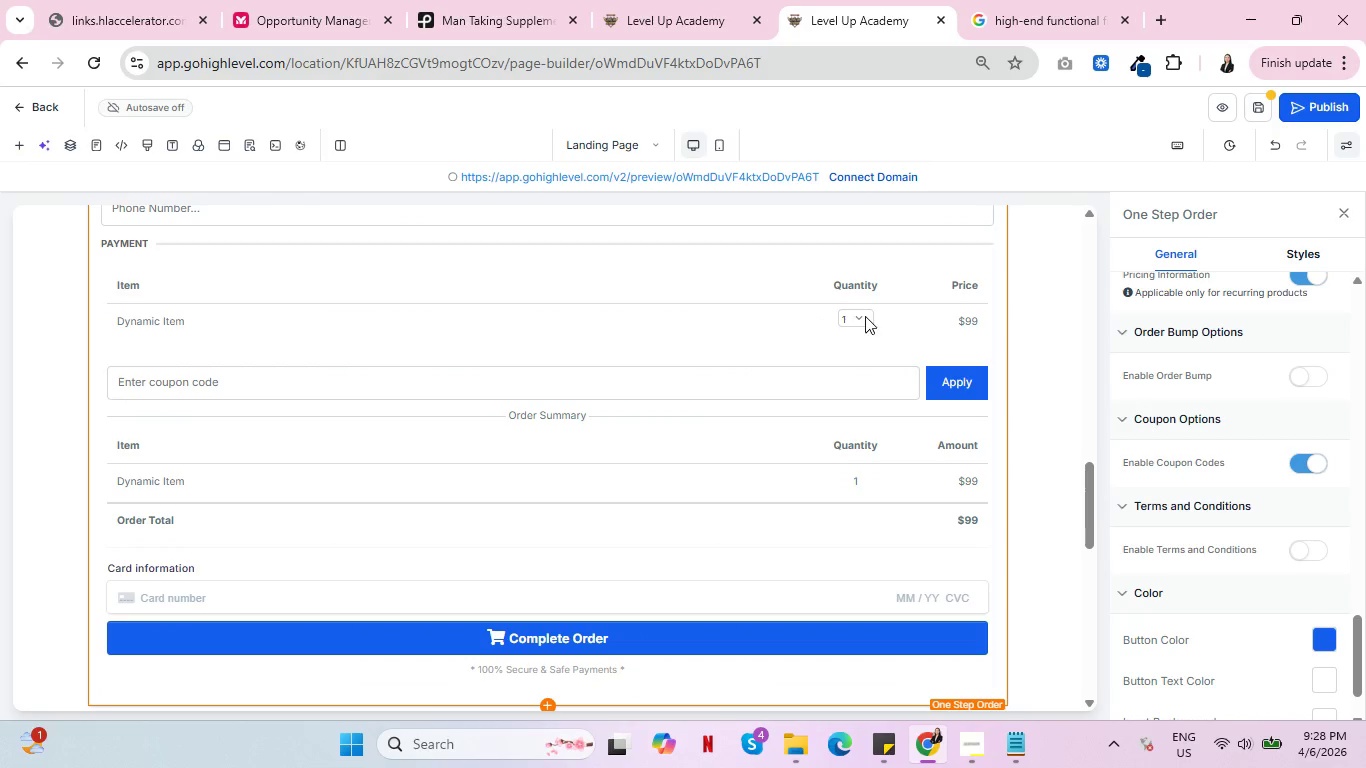 
left_click([865, 316])
 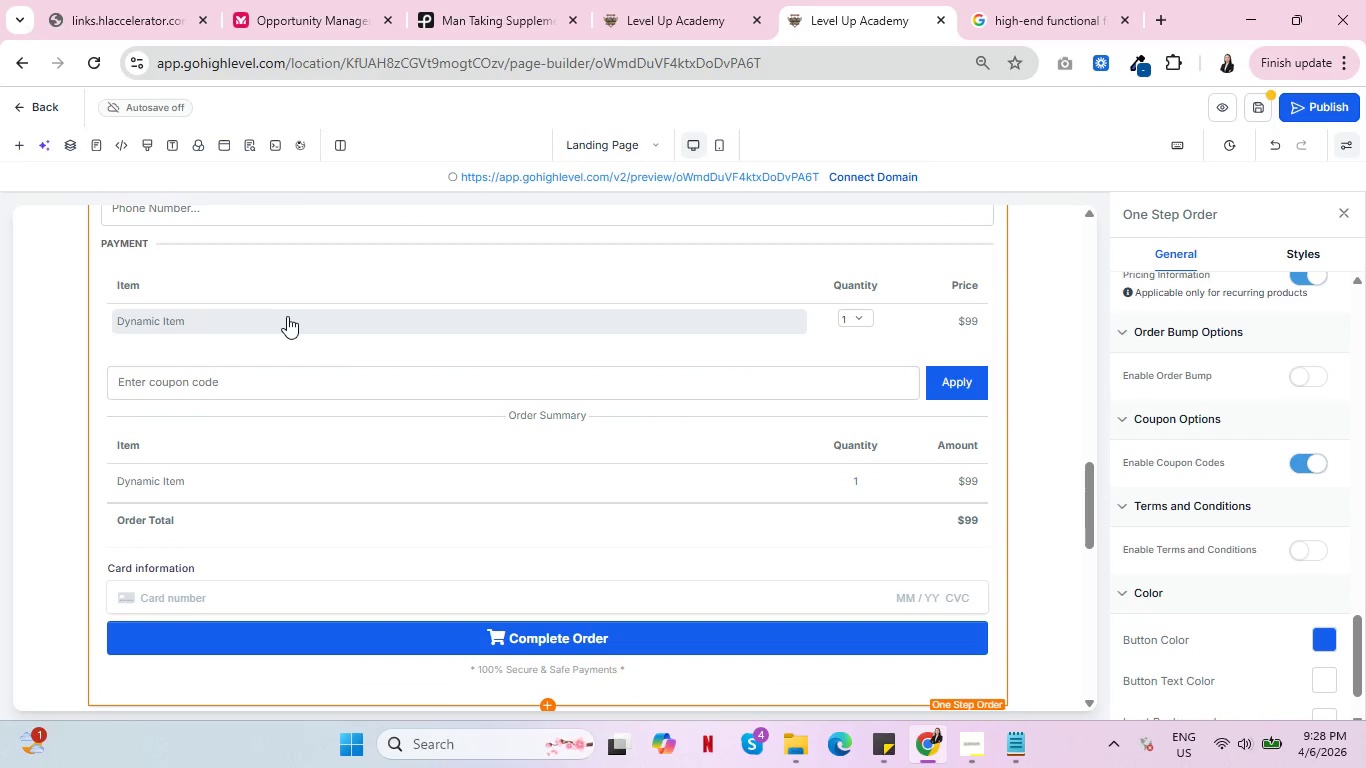 
left_click([287, 316])
 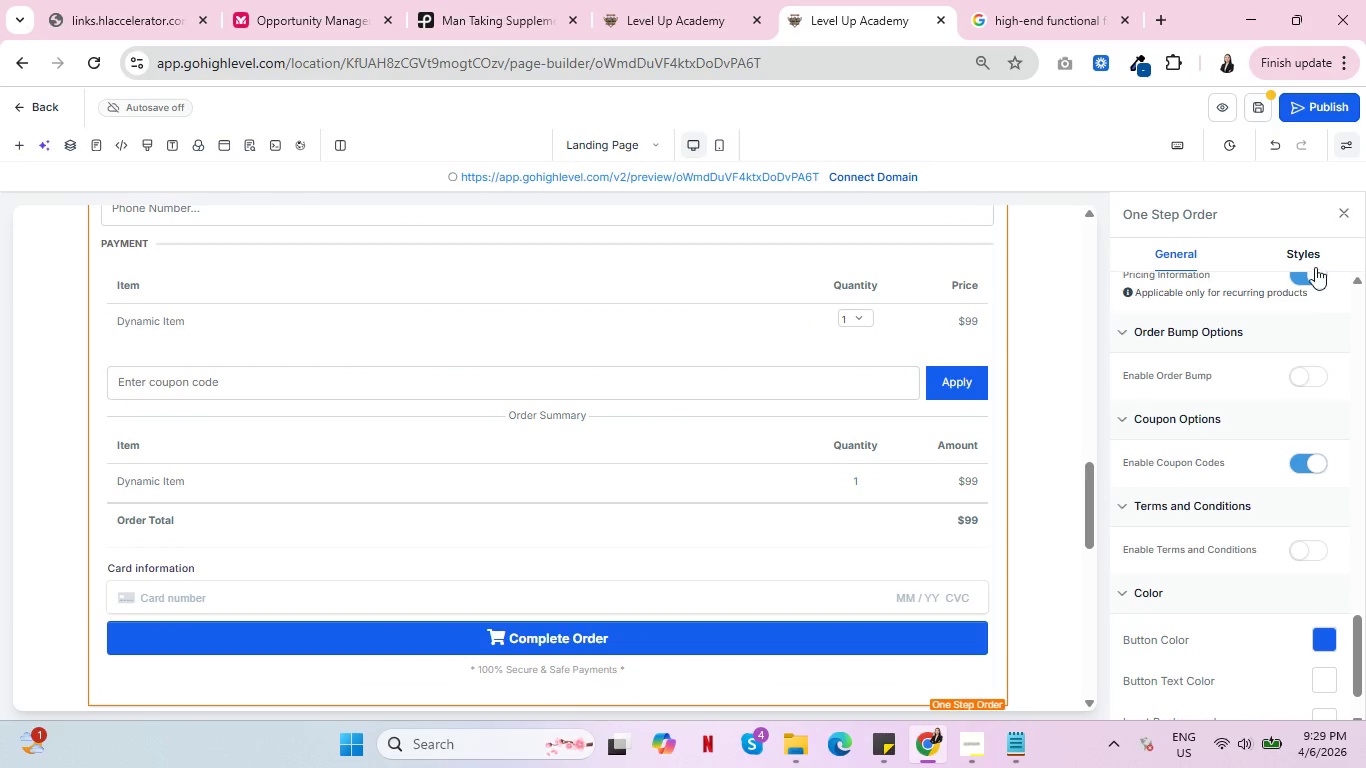 
left_click([1281, 255])
 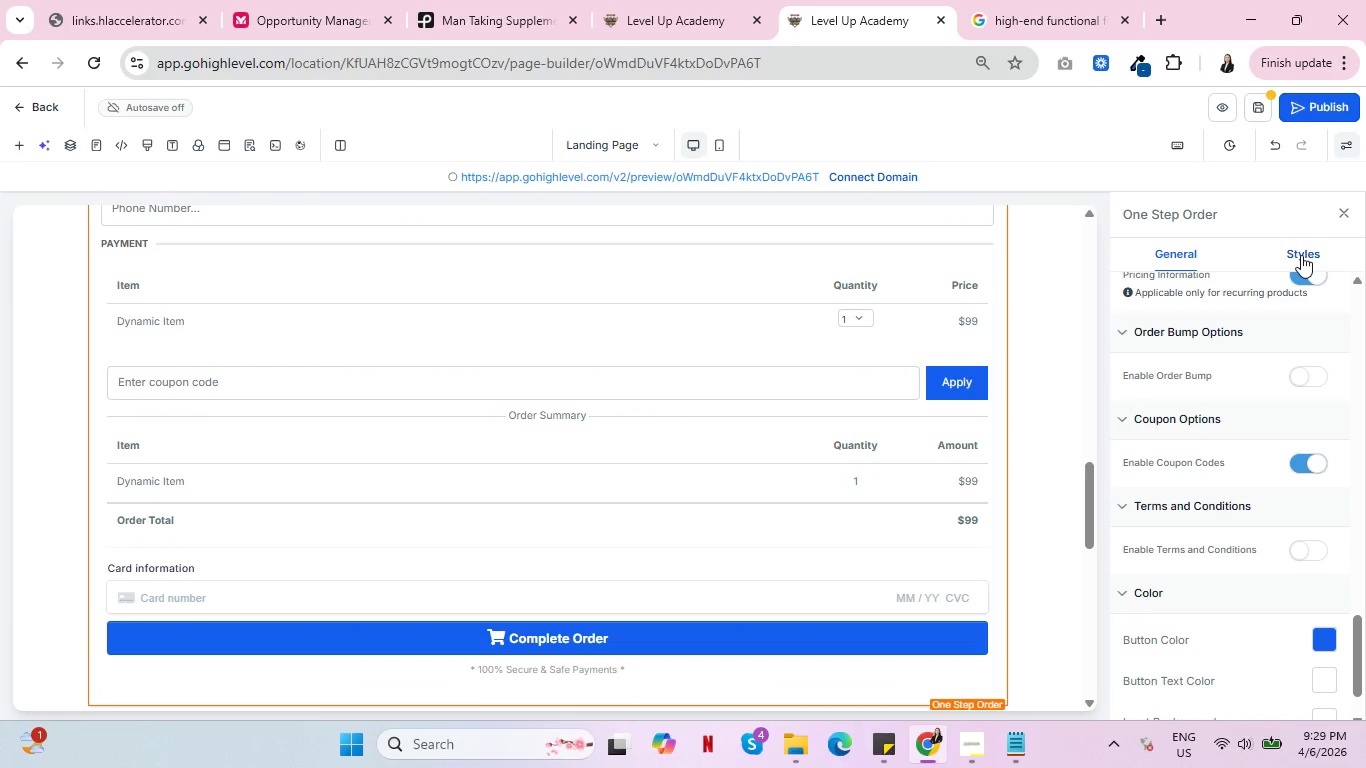 
left_click([1301, 255])
 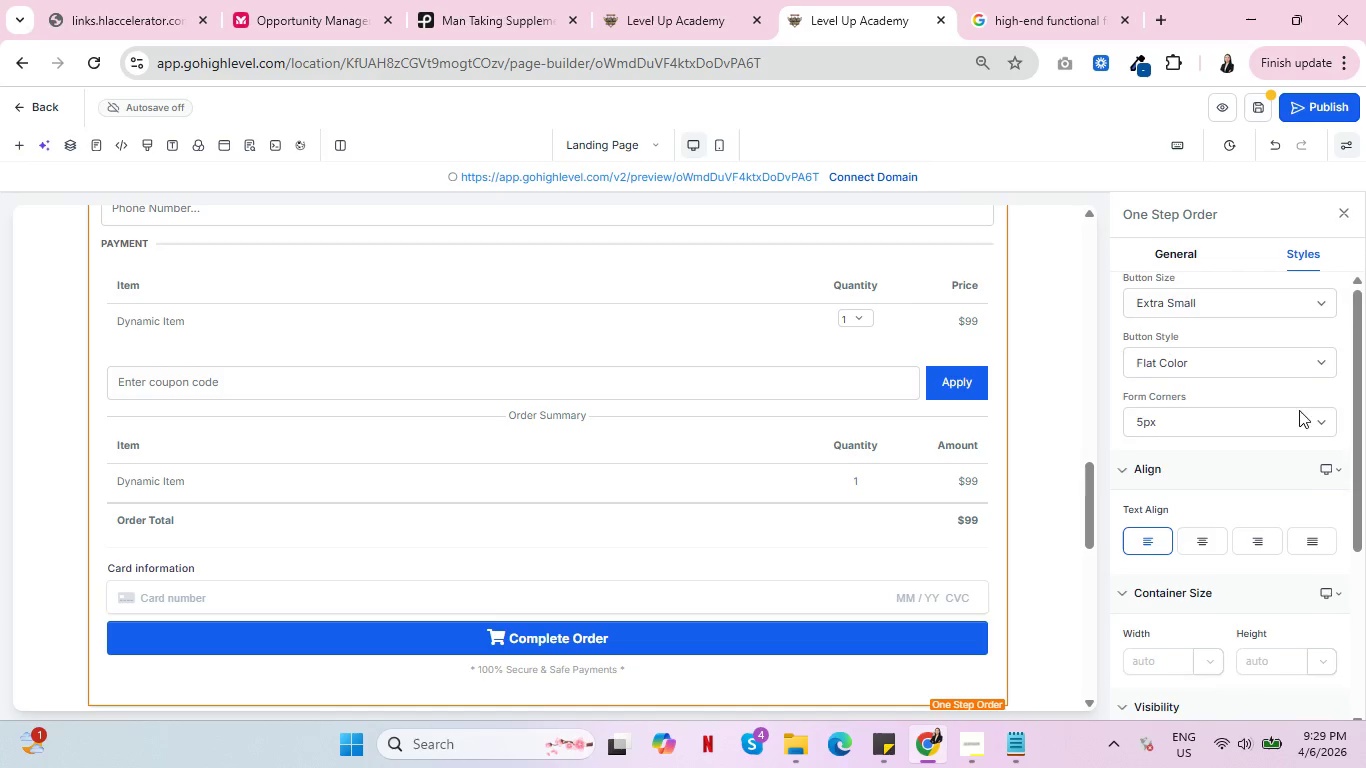 
scroll: coordinate [1283, 424], scroll_direction: down, amount: 2.0
 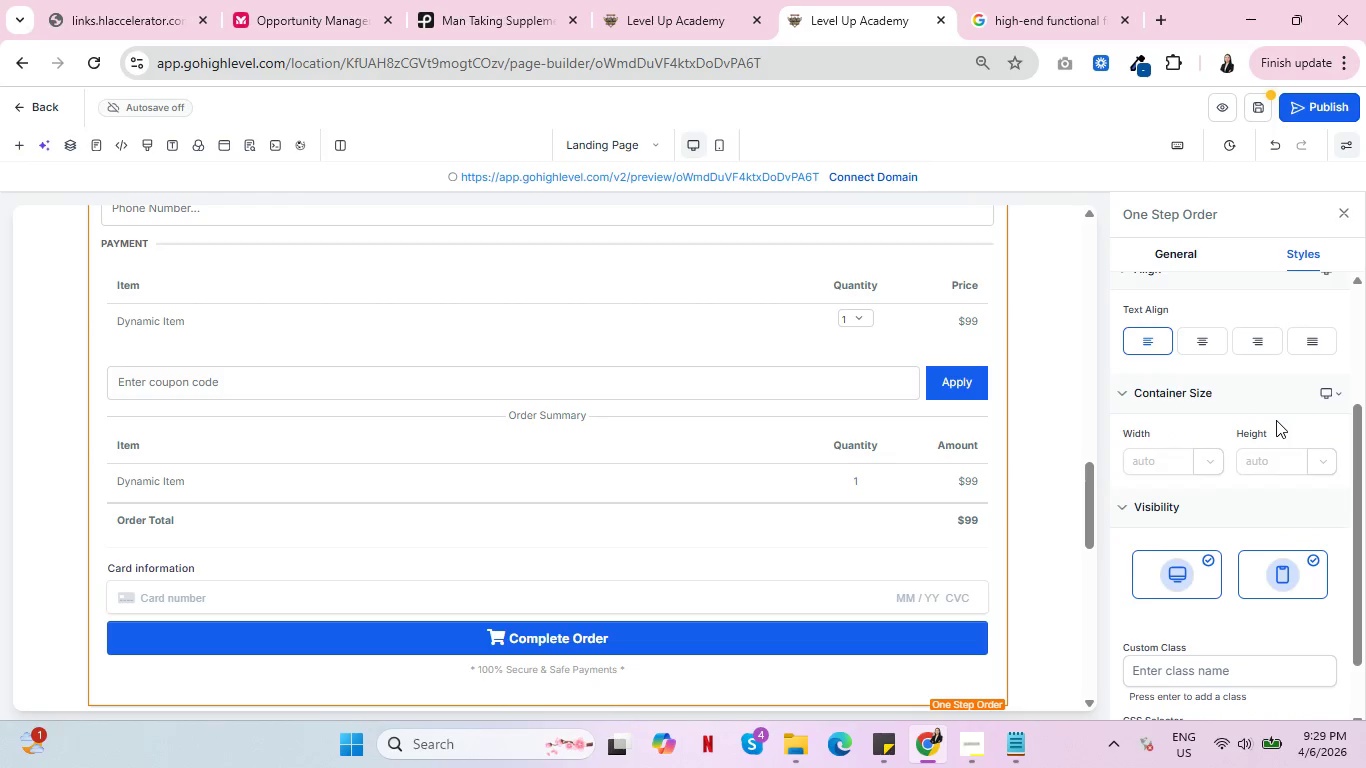 
wait(12.85)
 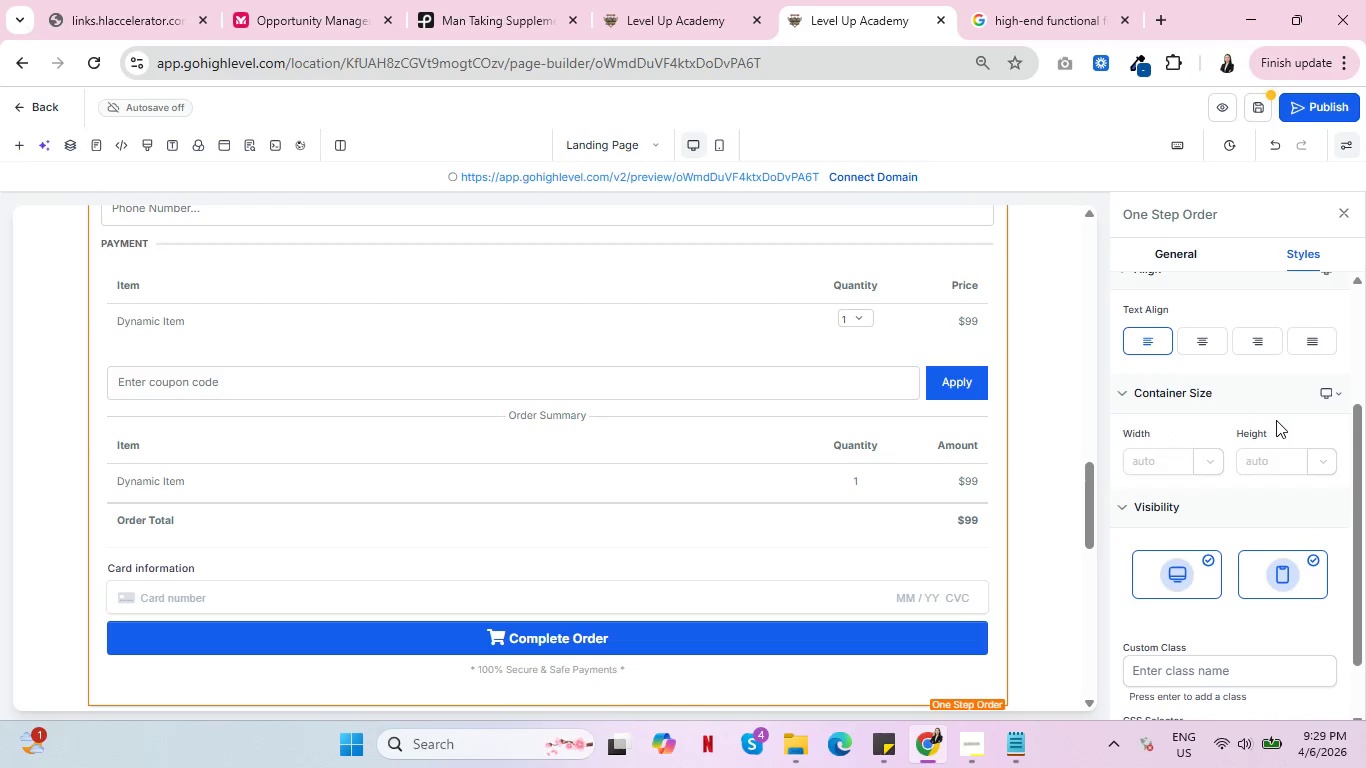 
scroll: coordinate [1278, 448], scroll_direction: down, amount: 5.0
 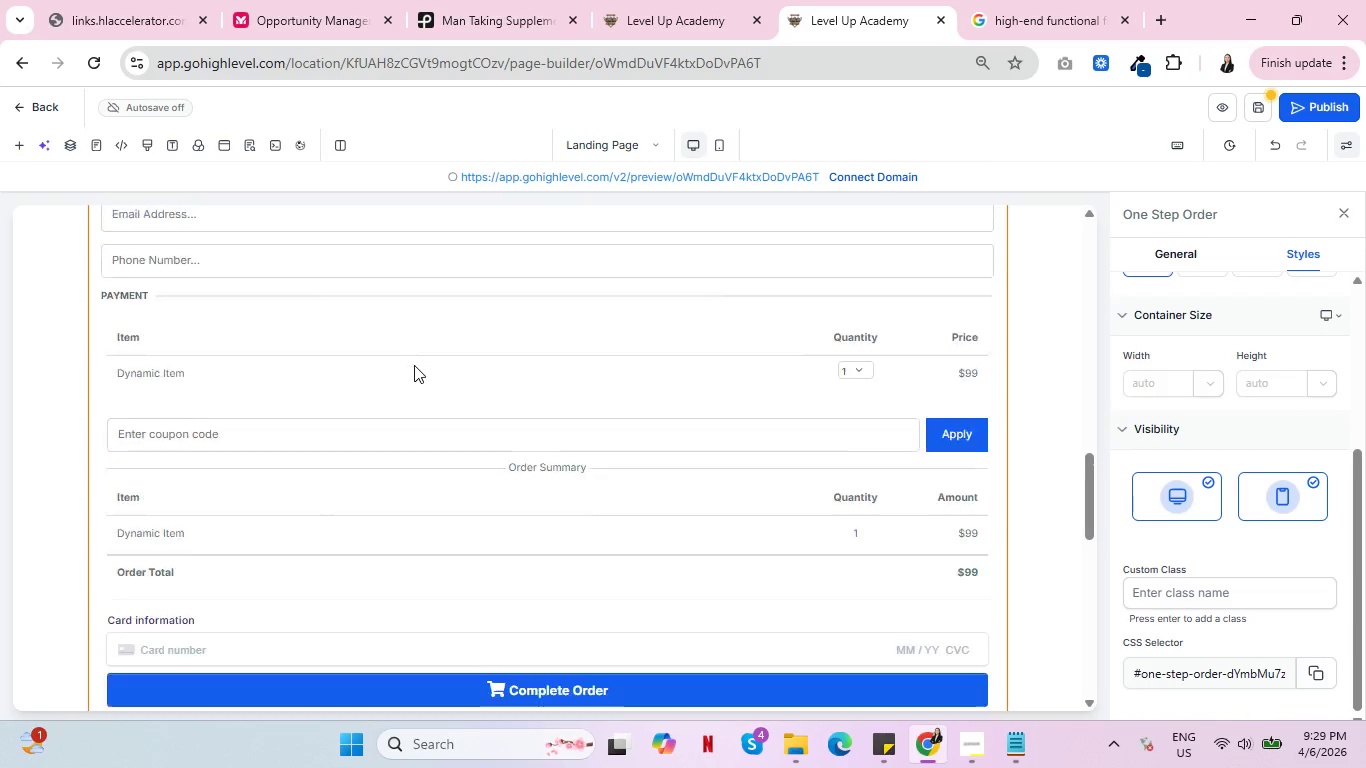 
scroll: coordinate [477, 414], scroll_direction: up, amount: 21.0
 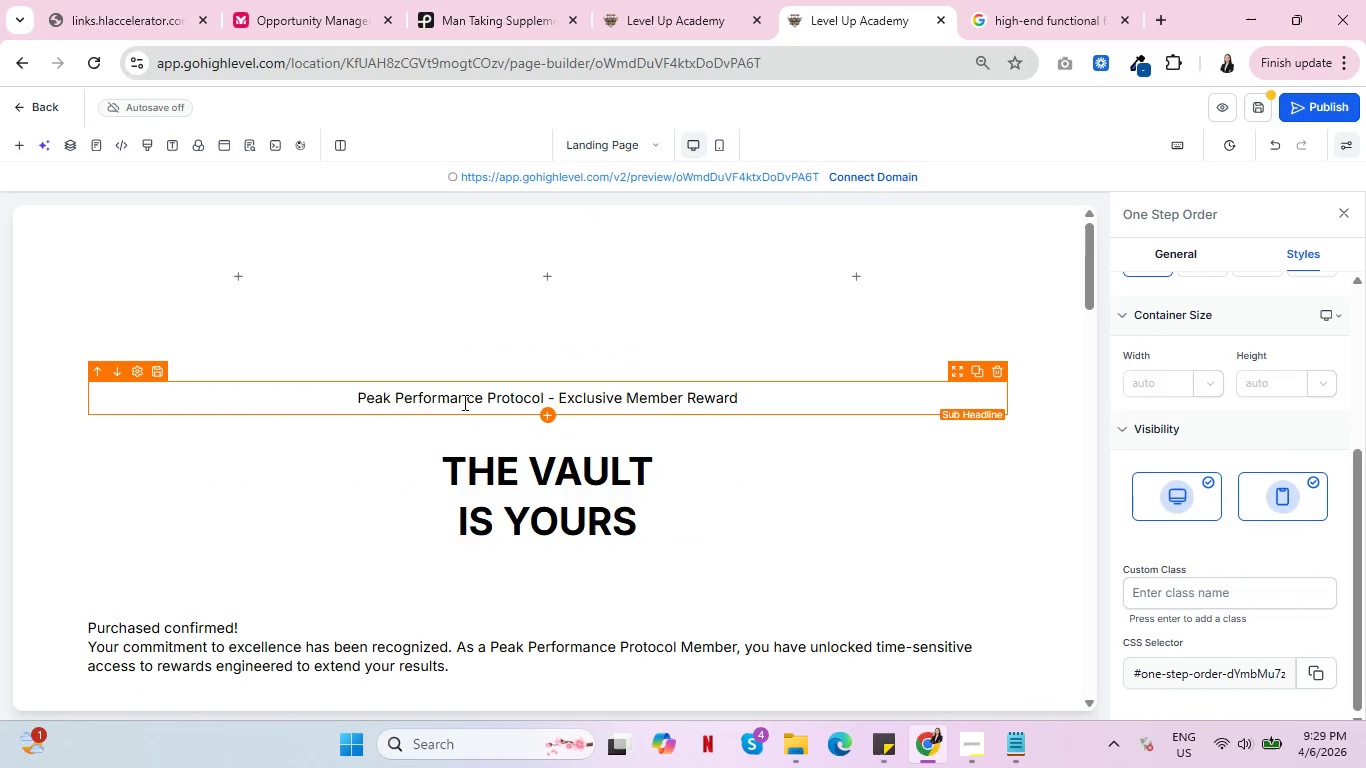 
left_click([439, 0])
 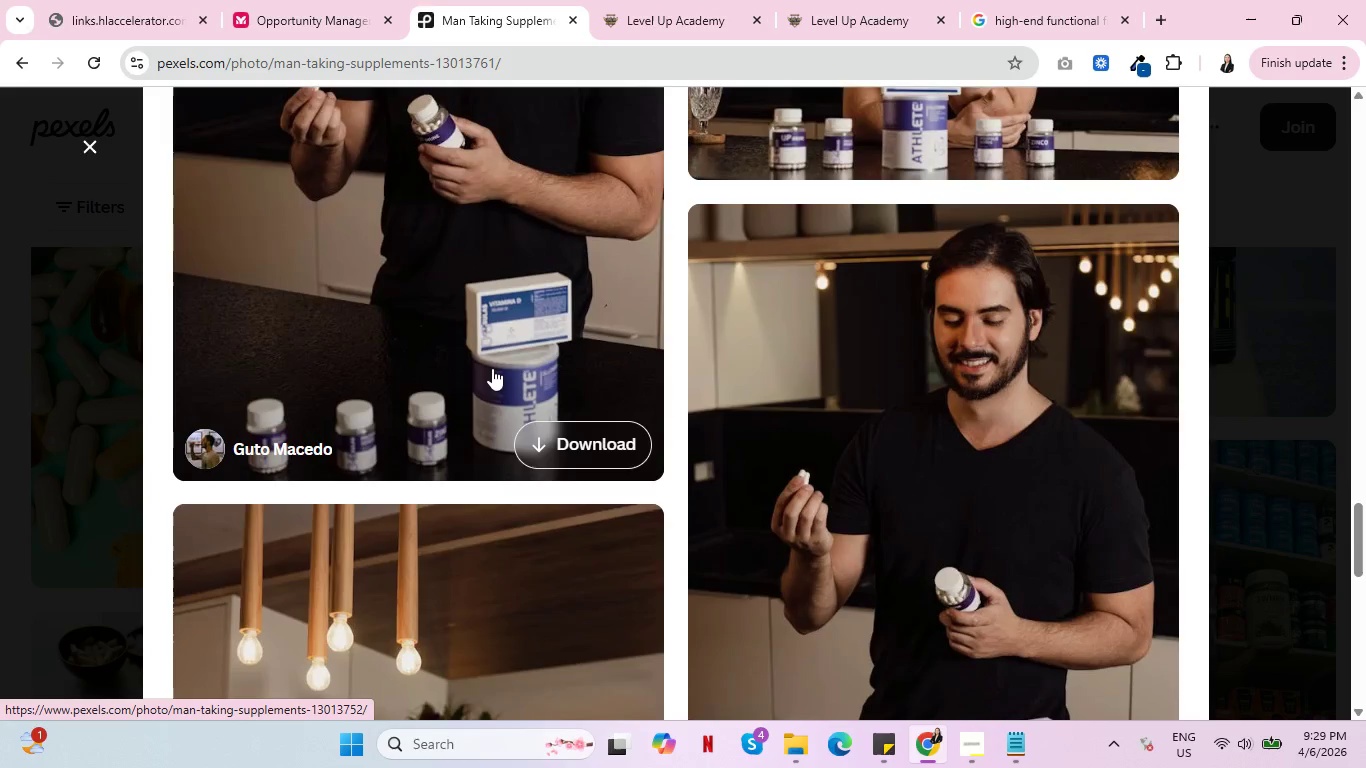 
scroll: coordinate [485, 375], scroll_direction: down, amount: 18.0
 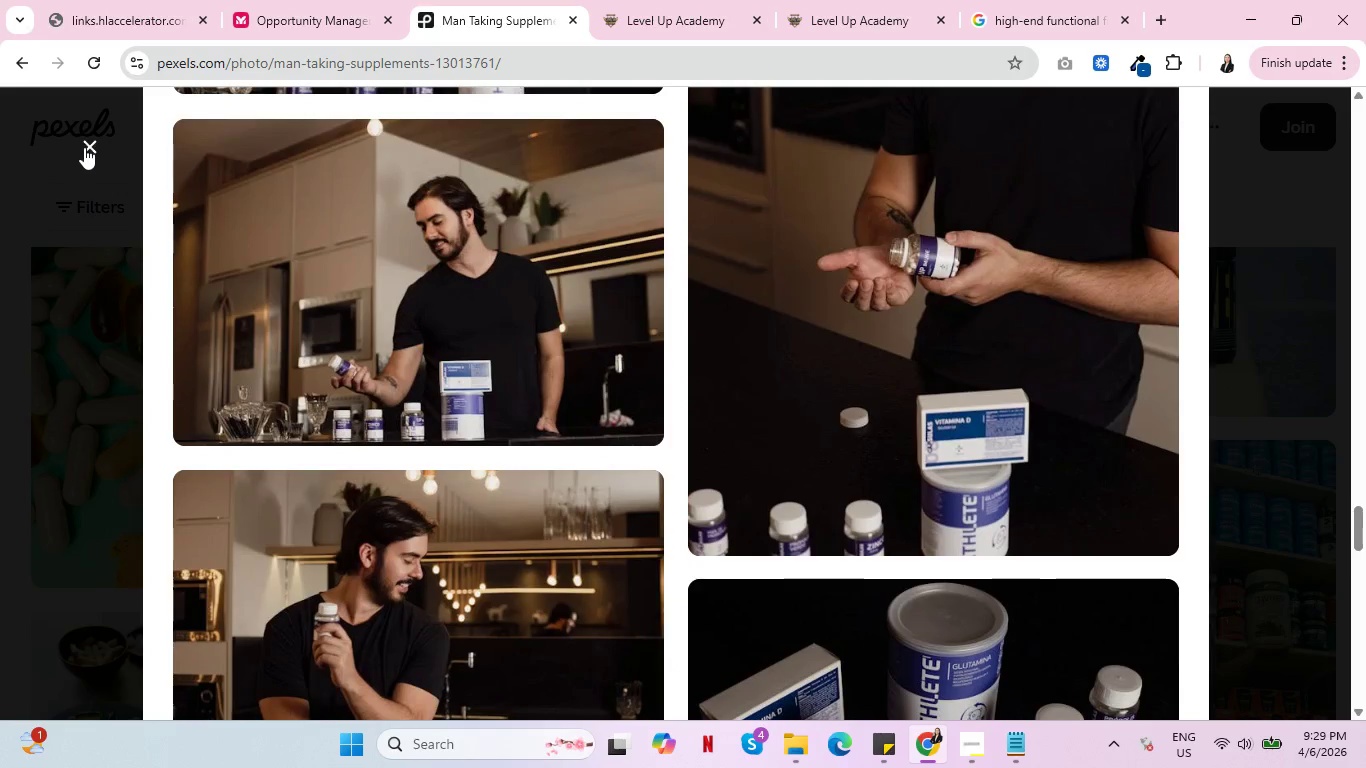 
left_click([84, 147])
 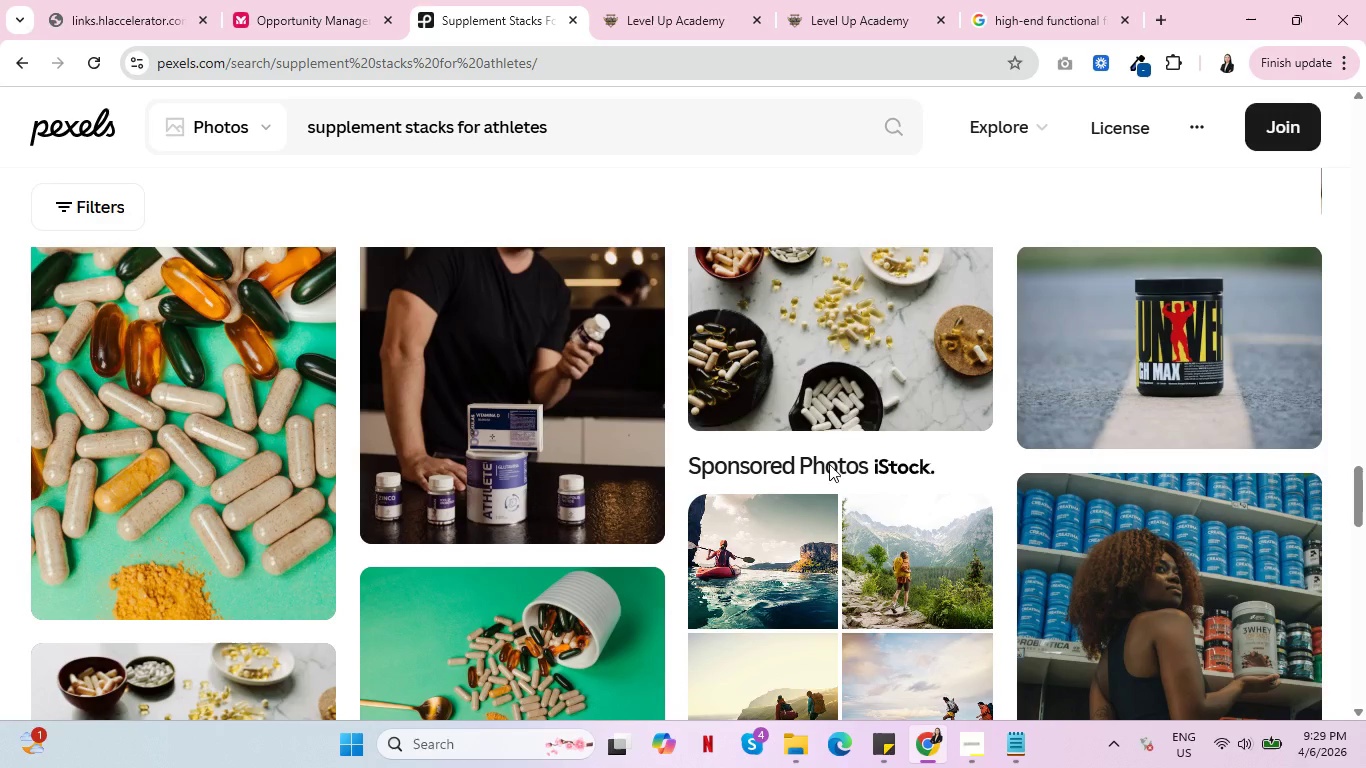 
wait(14.39)
 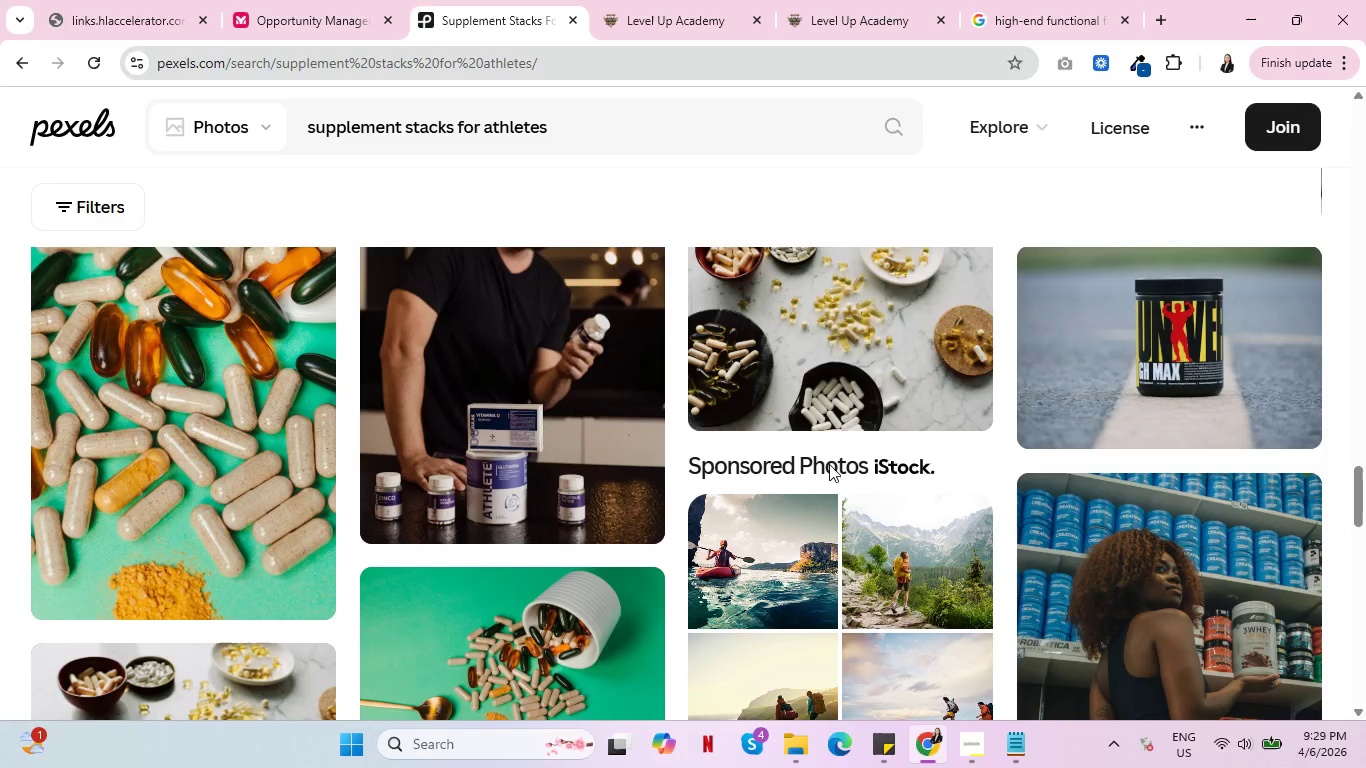 
scroll: coordinate [525, 429], scroll_direction: down, amount: 6.0
 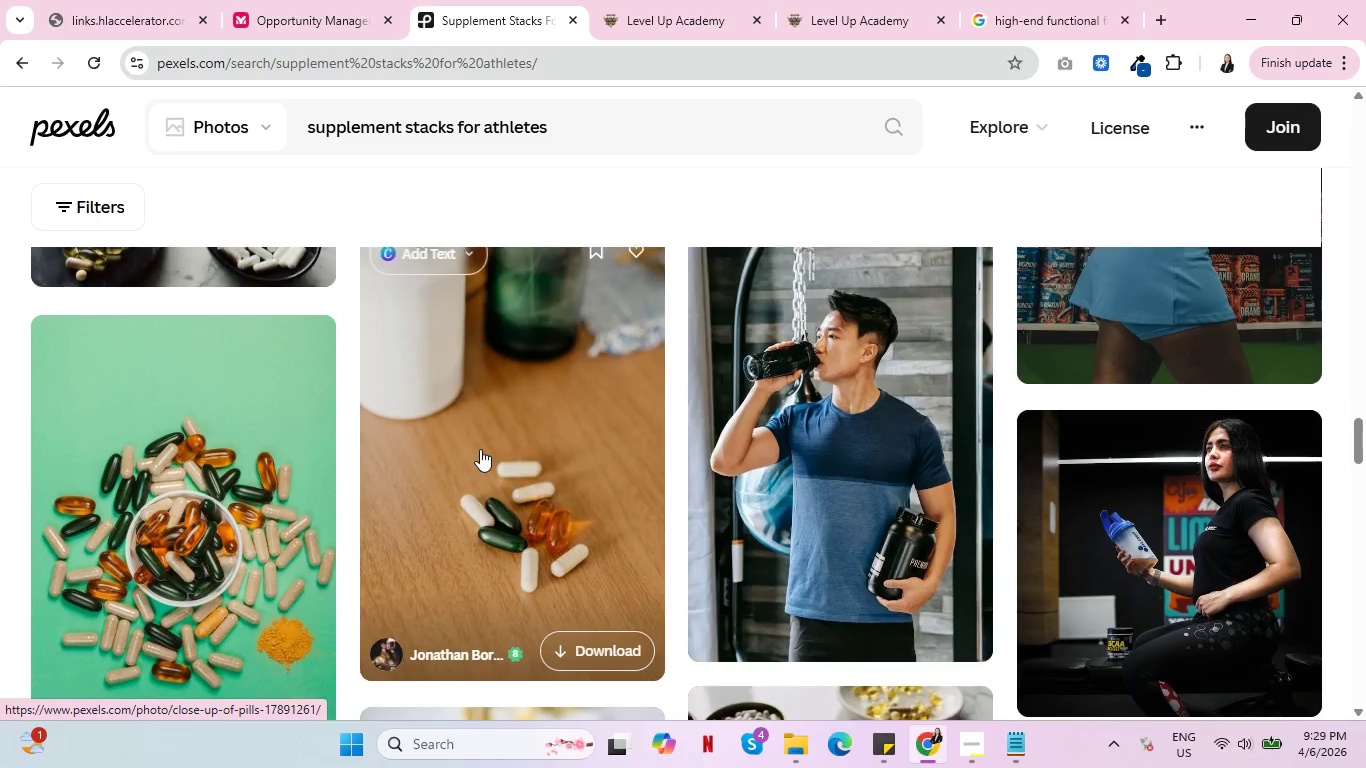 
scroll: coordinate [754, 449], scroll_direction: up, amount: 23.0
 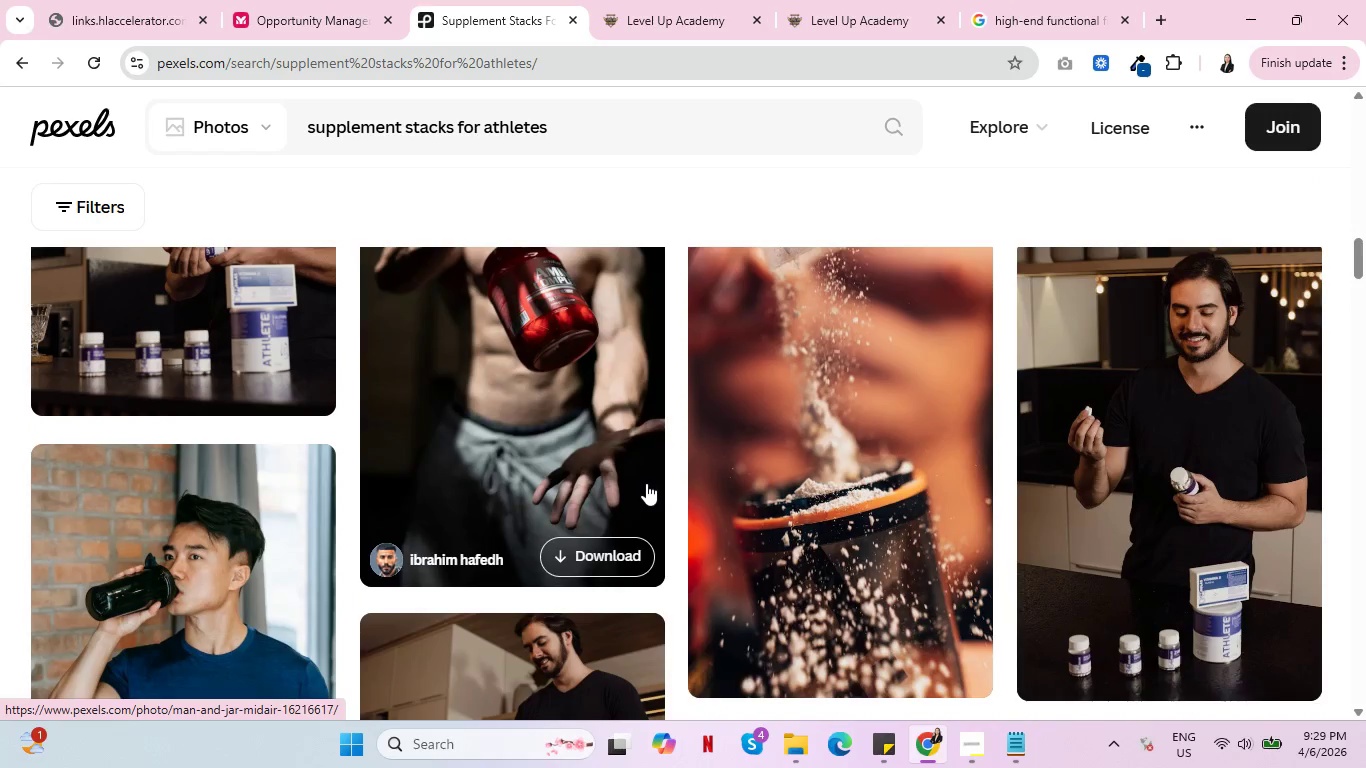 
scroll: coordinate [646, 483], scroll_direction: up, amount: 5.0
 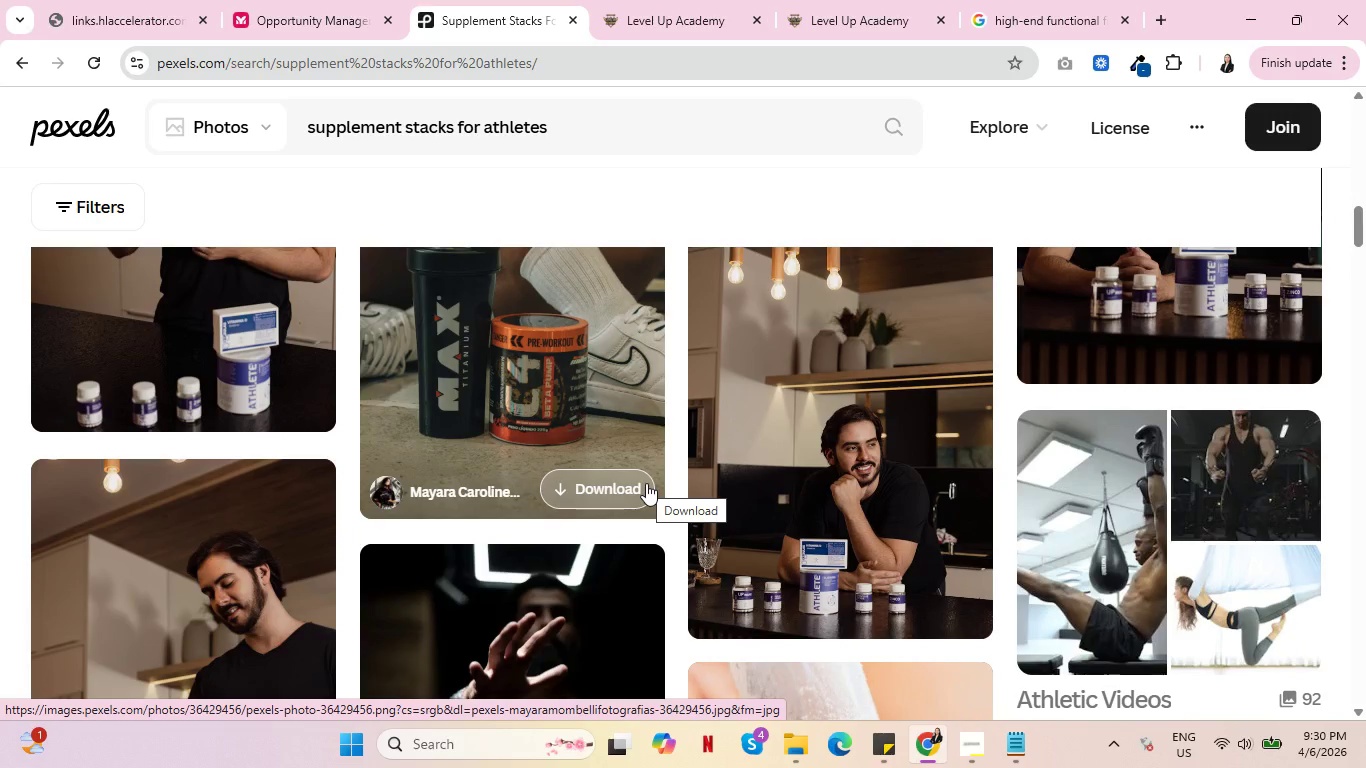 
wait(11.08)
 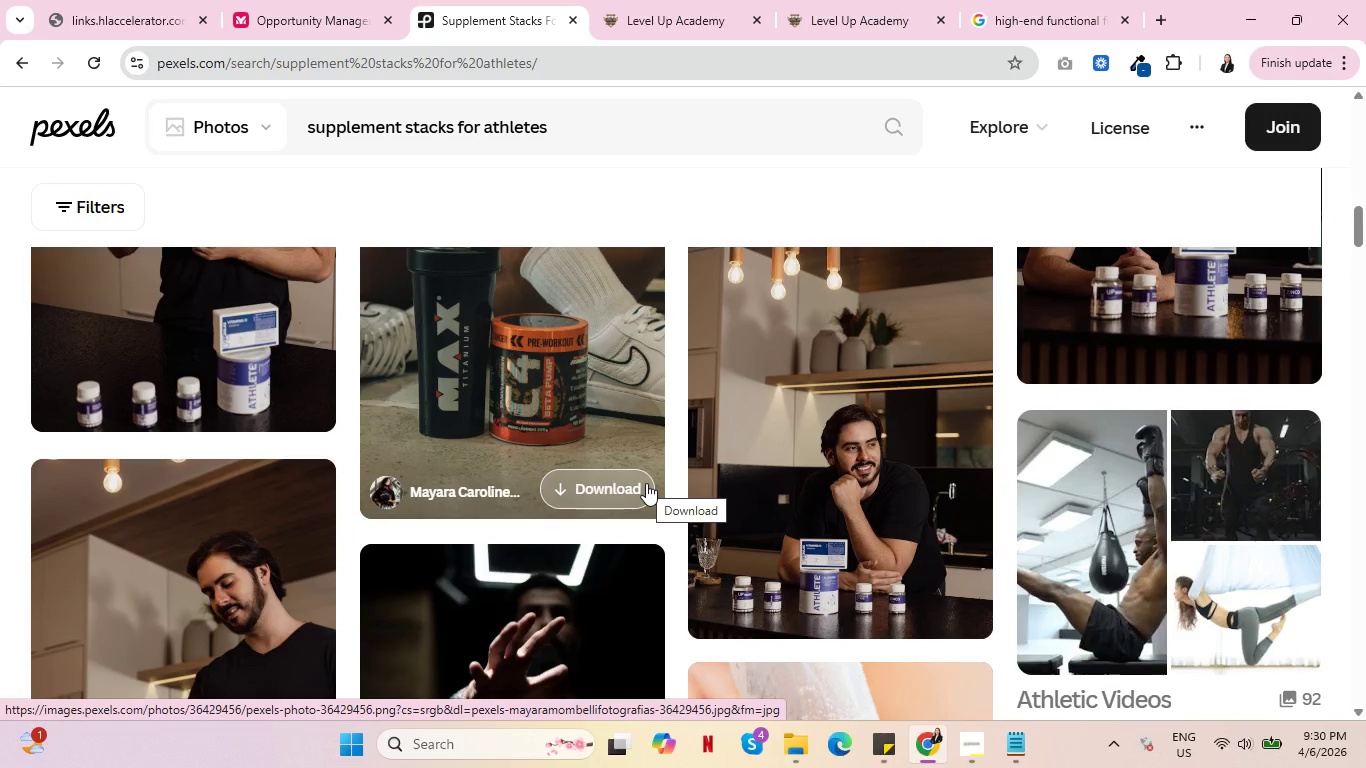 
double_click([507, 137])
 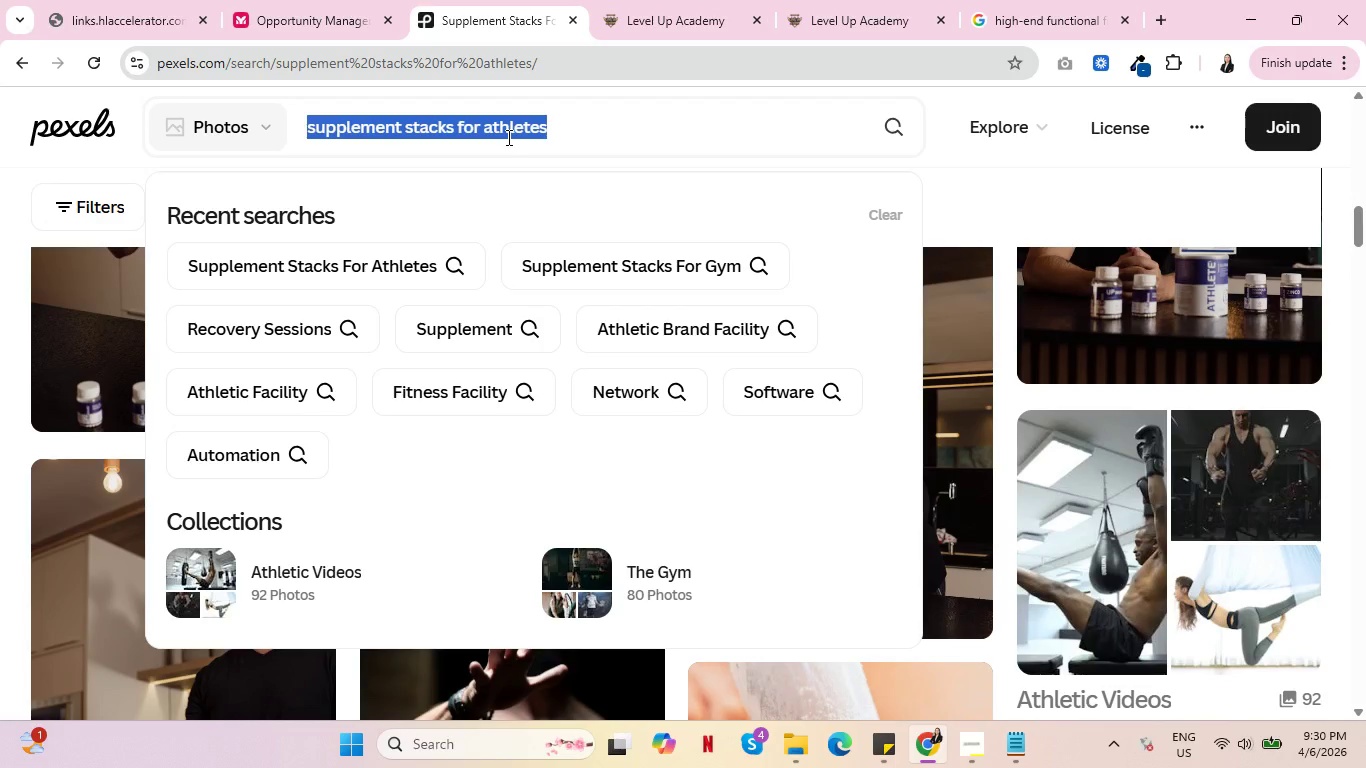 
triple_click([507, 137])
 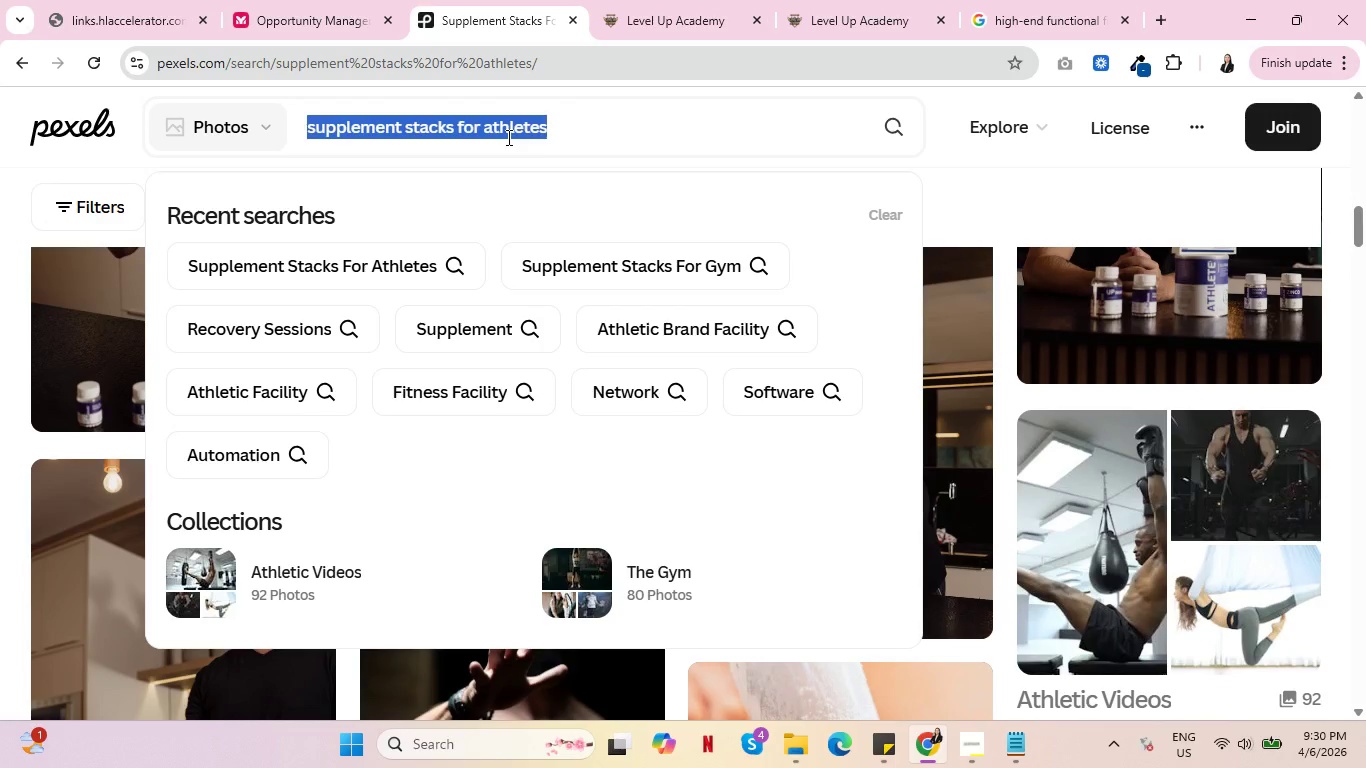 
left_click([507, 137])
 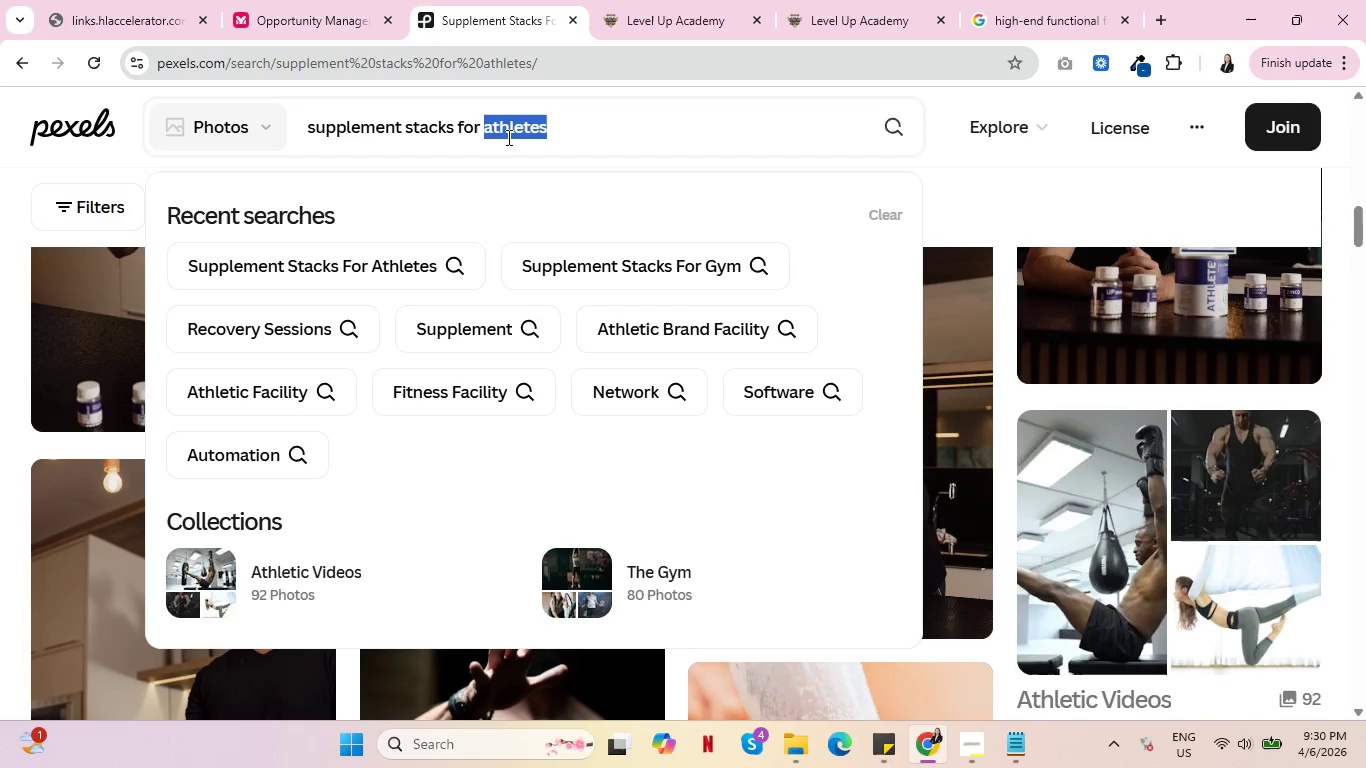 
double_click([507, 137])
 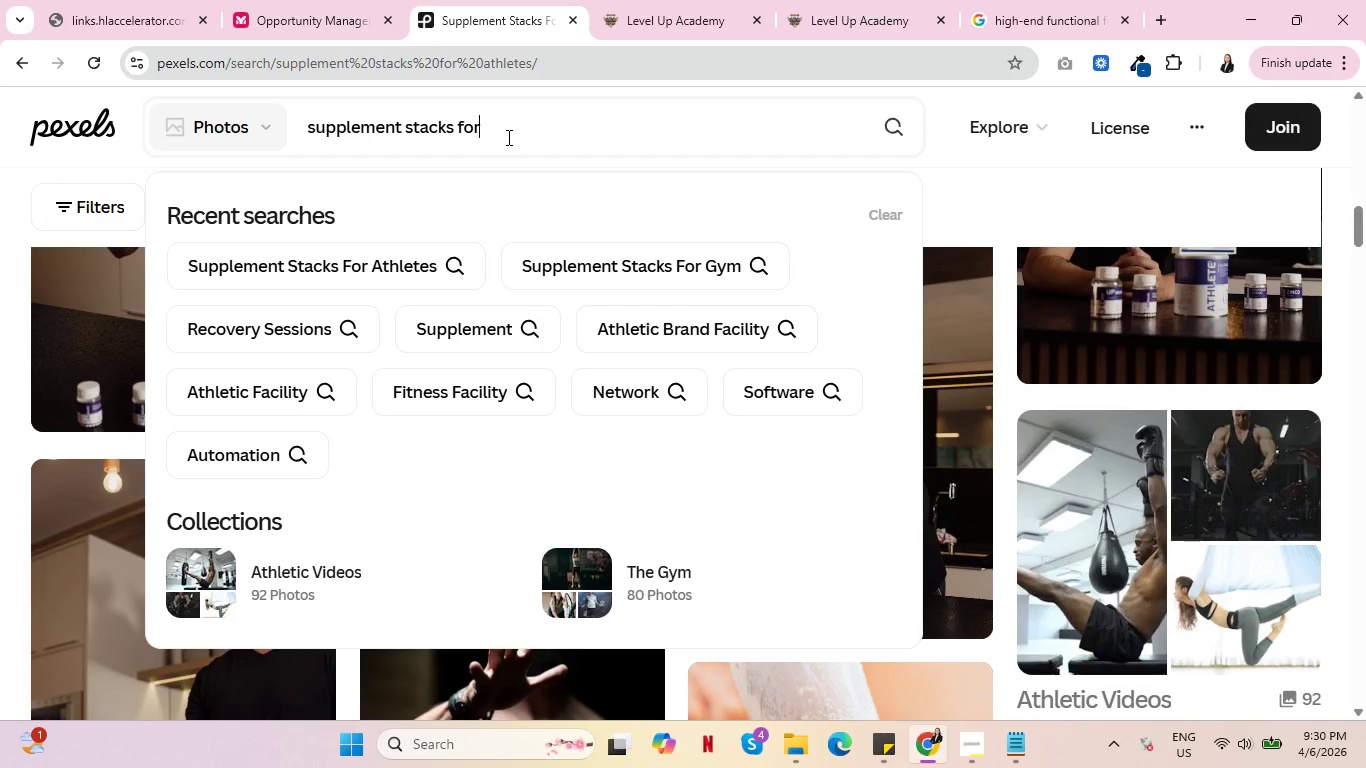 
key(Backspace)
 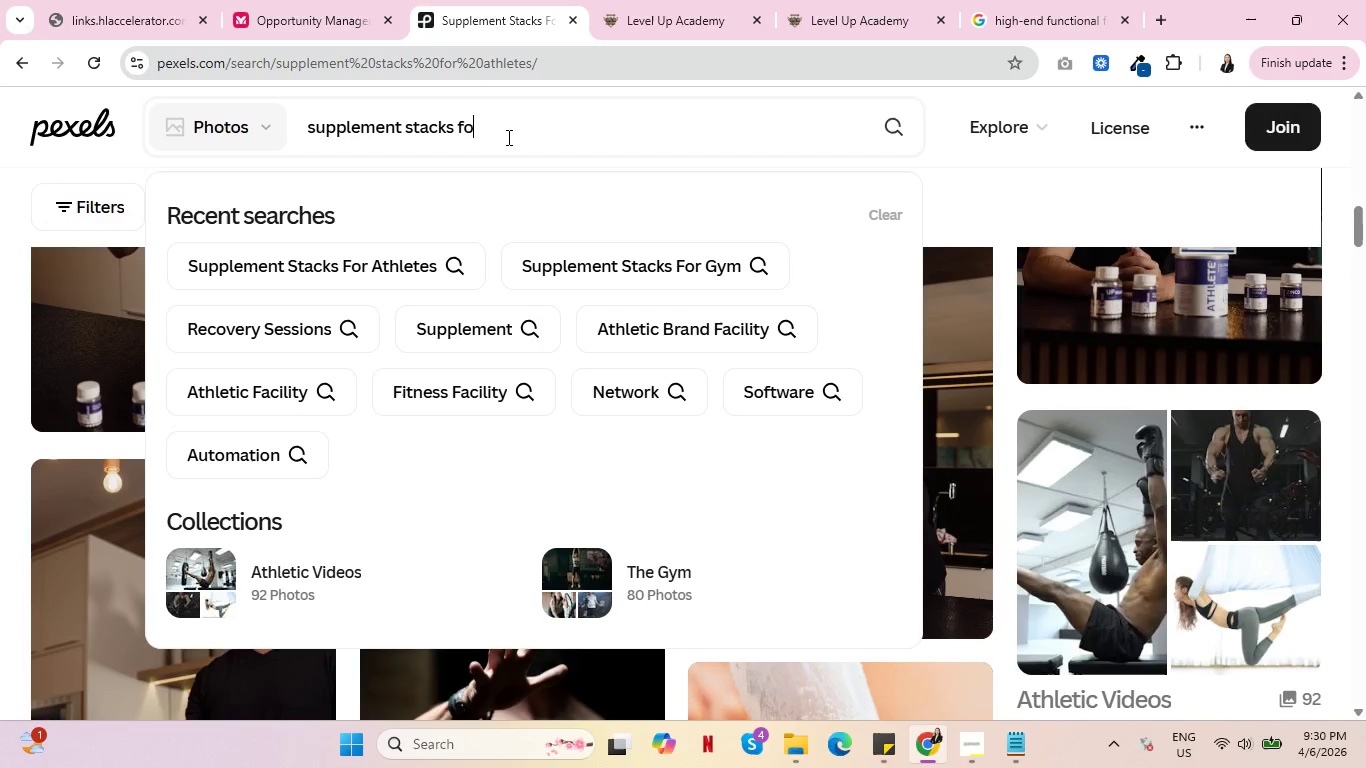 
key(Backspace)
 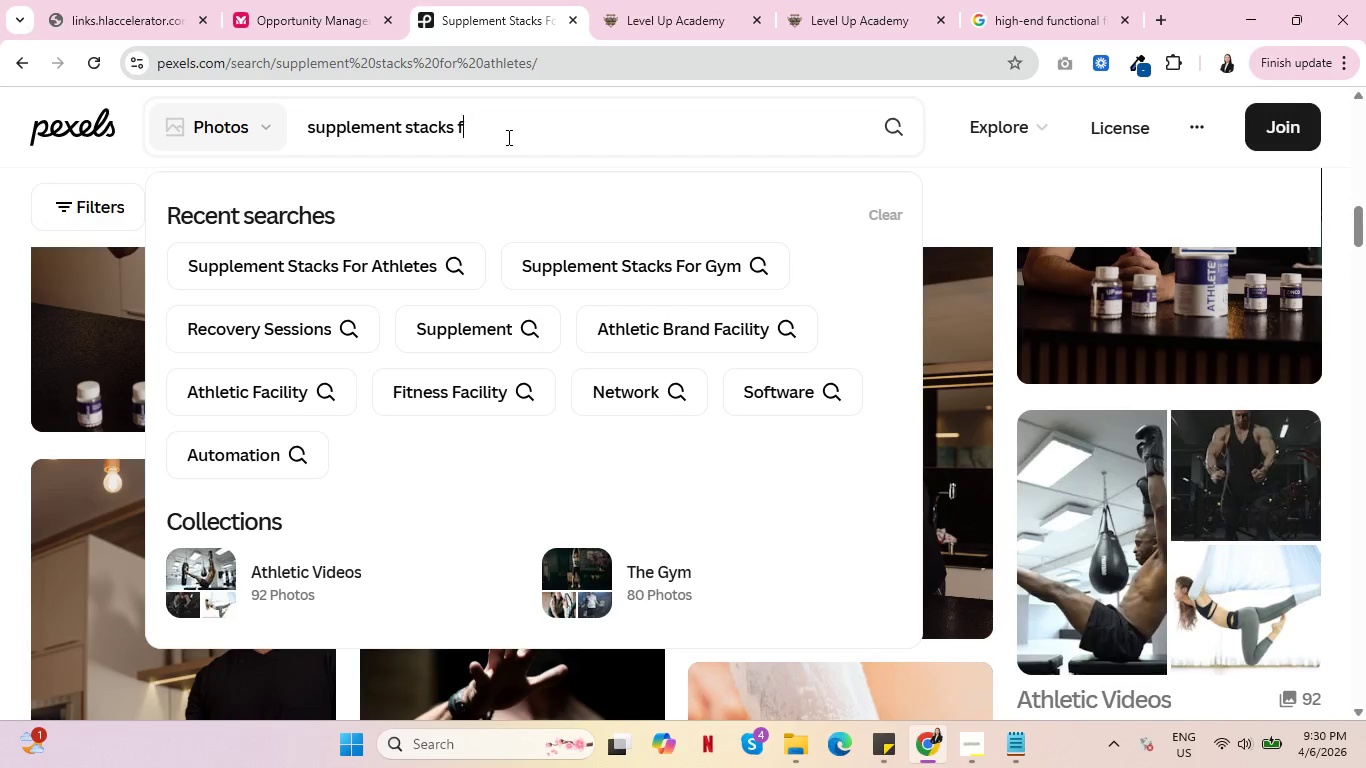 
key(Backspace)
 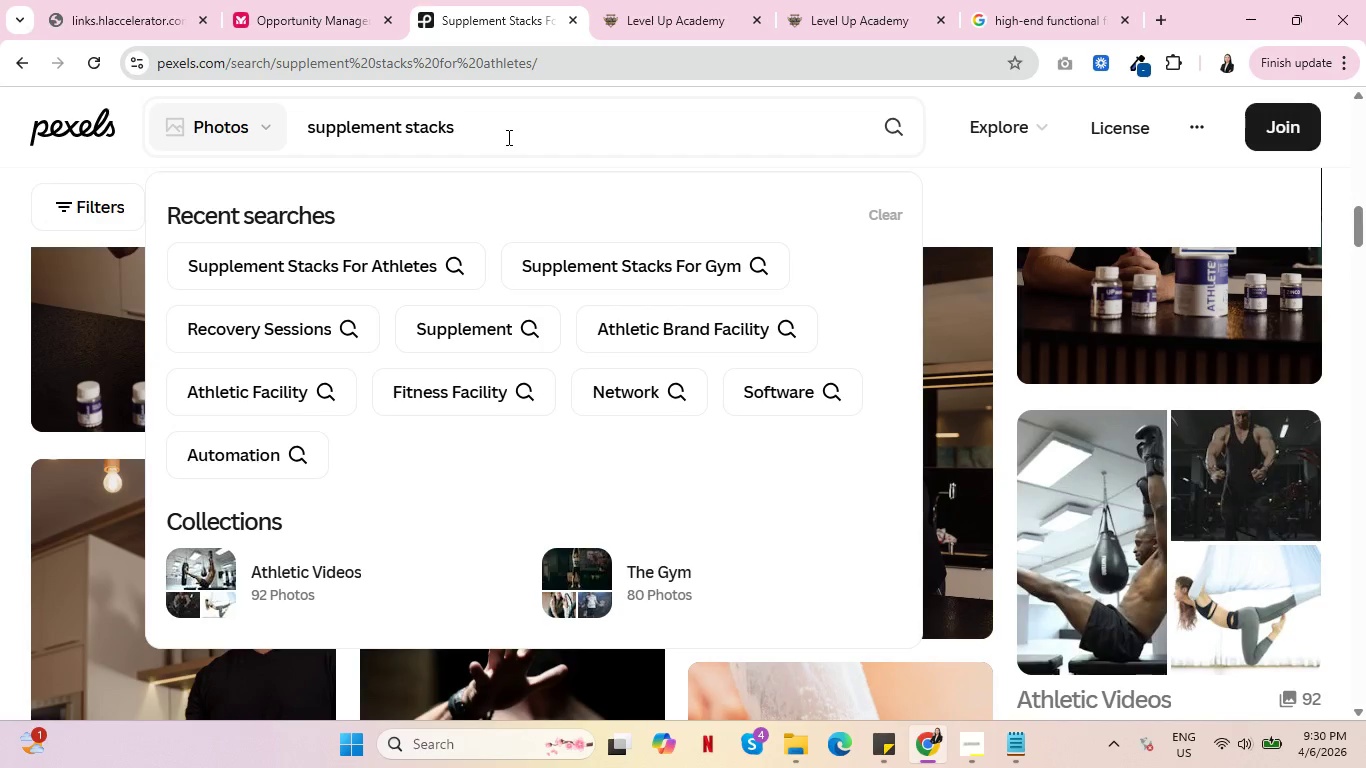 
key(Backspace)
 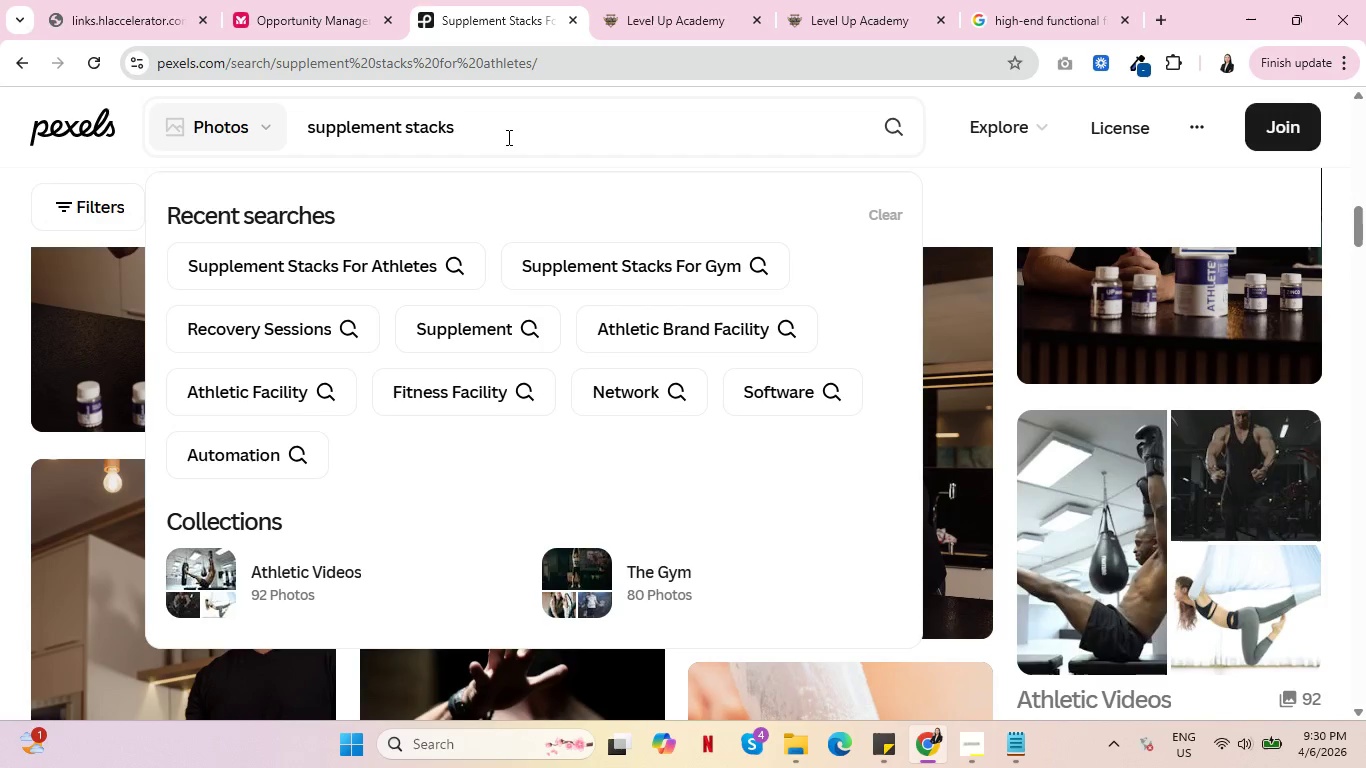 
key(Backspace)
 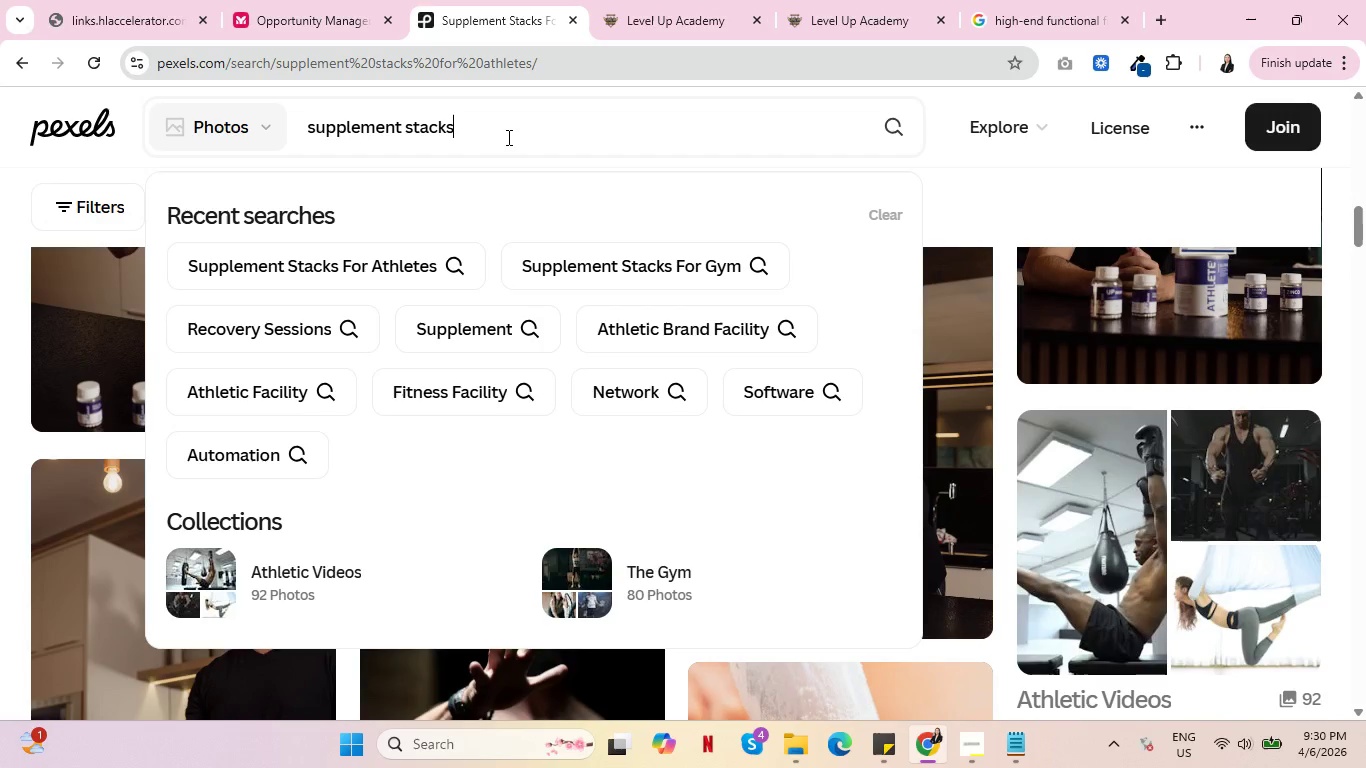 
key(Backspace)
 